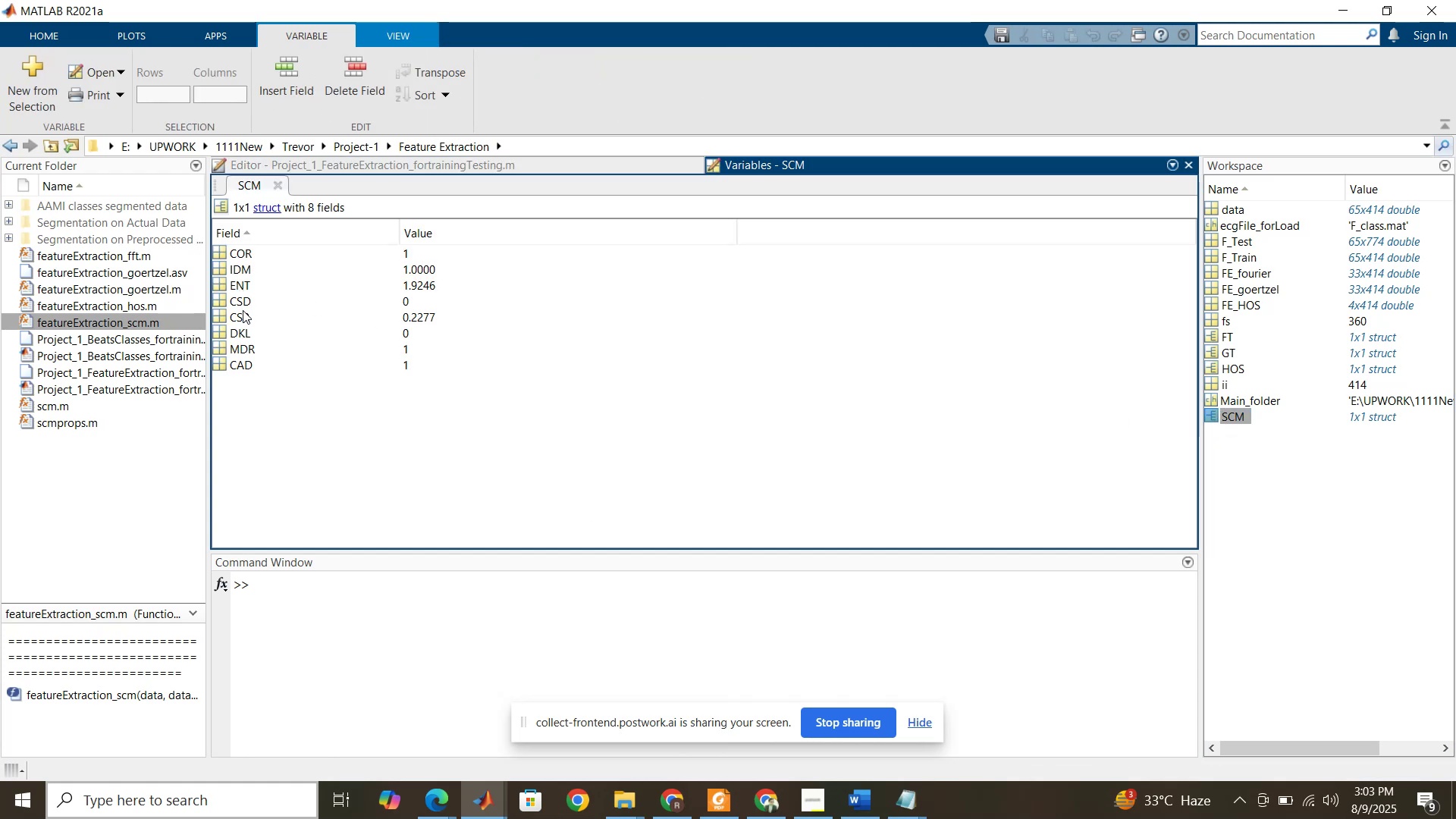 
wait(5.05)
 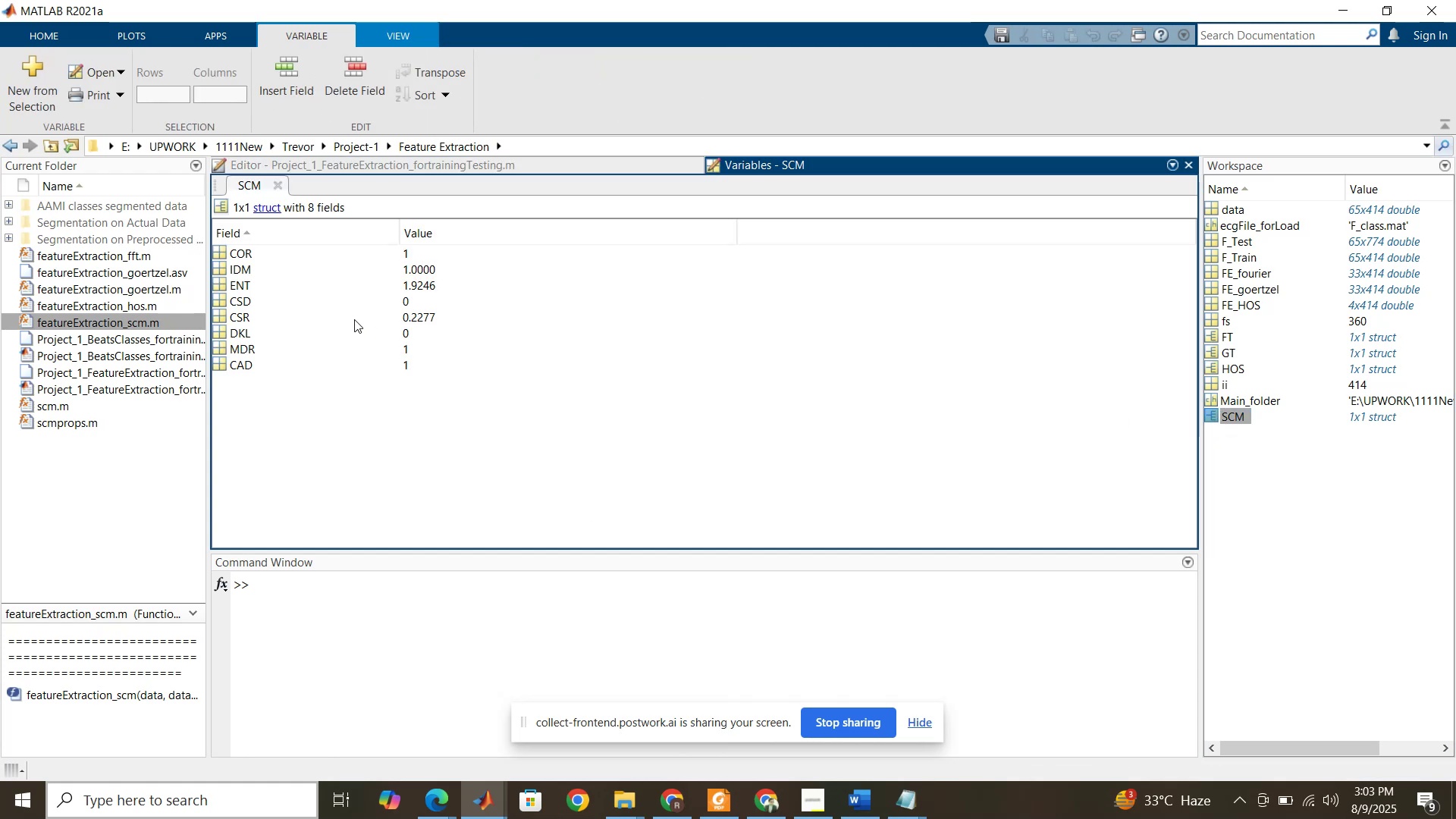 
mouse_move([262, 378])
 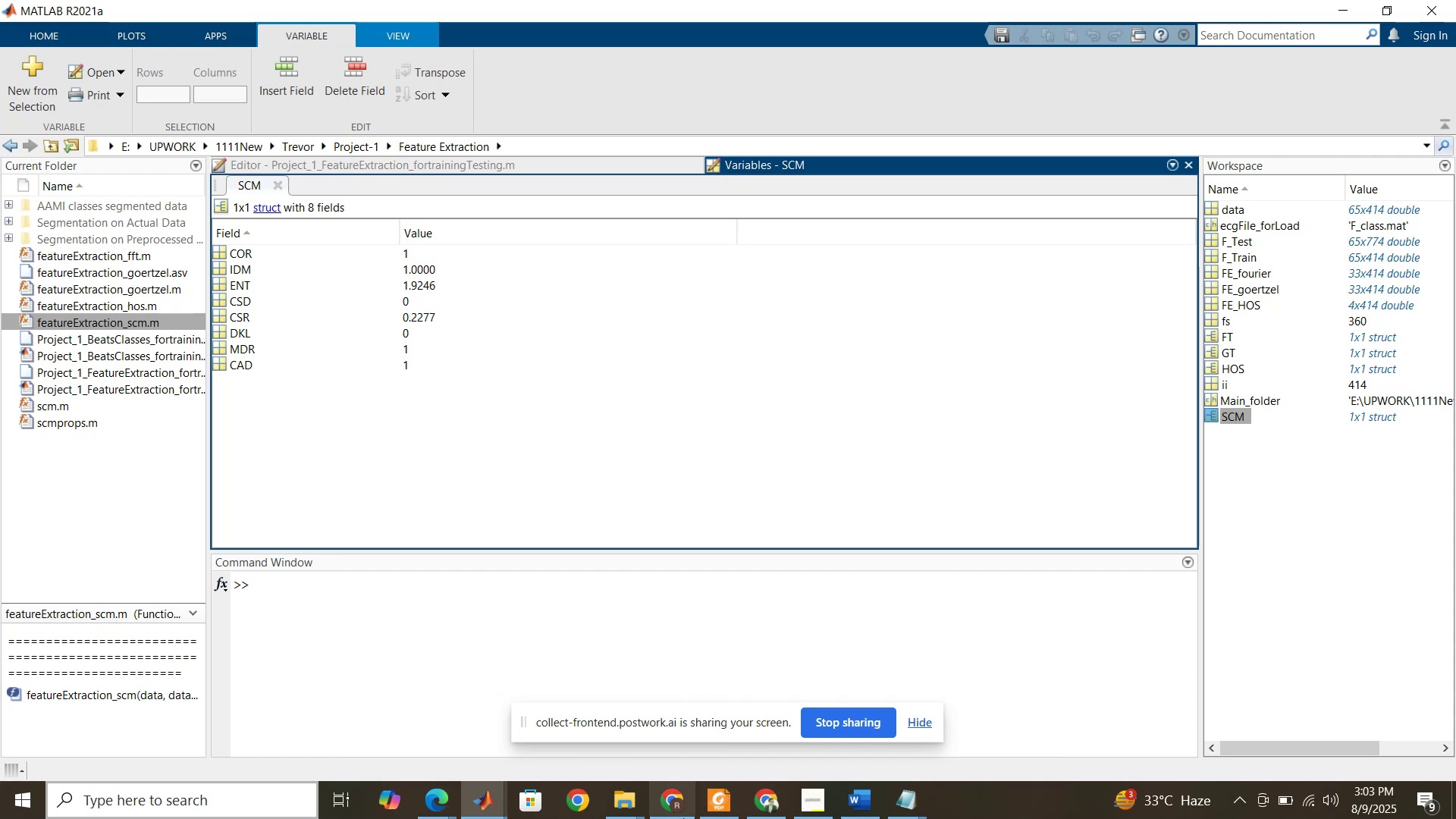 
mouse_move([699, 802])
 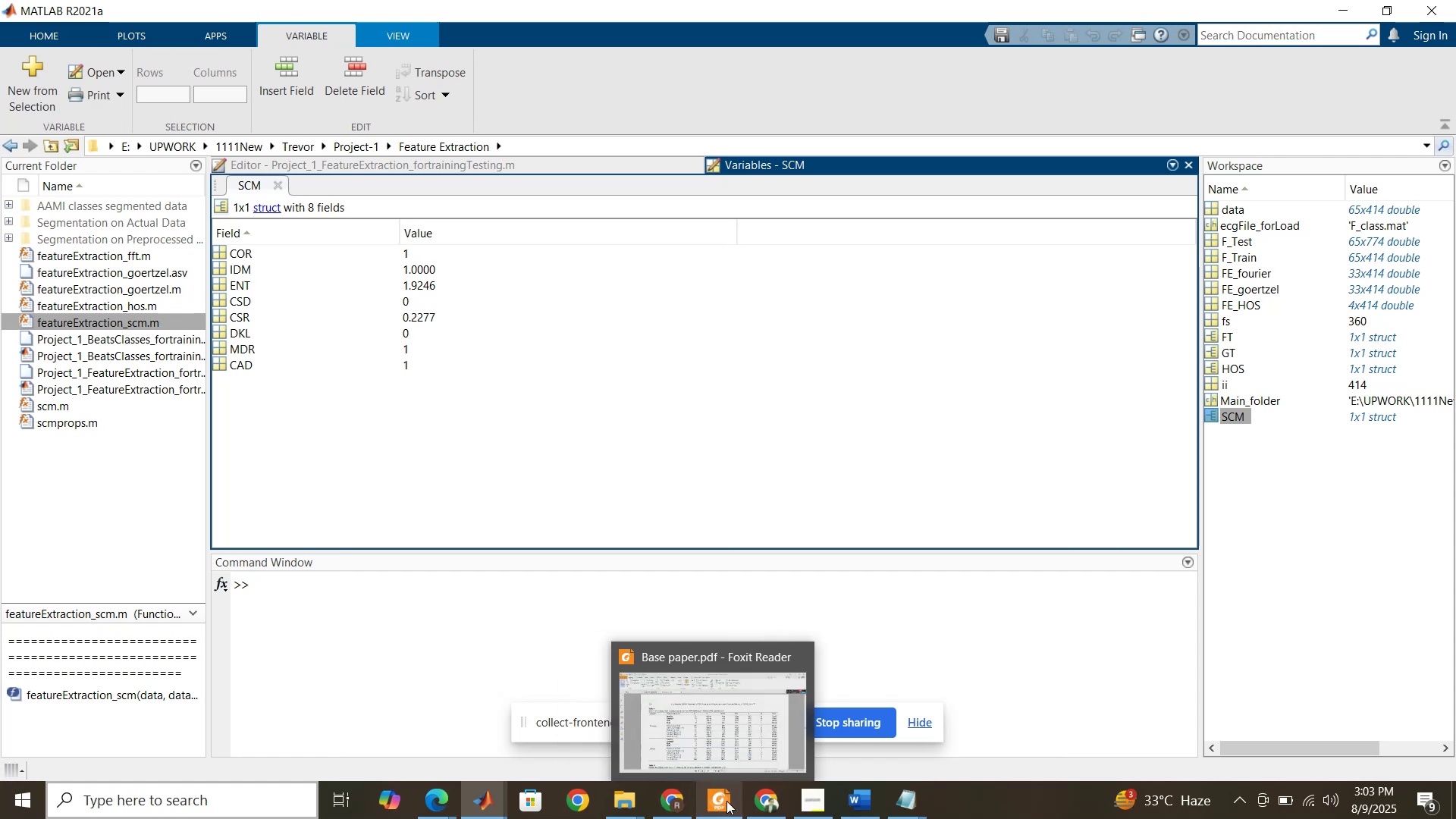 
left_click([726, 801])
 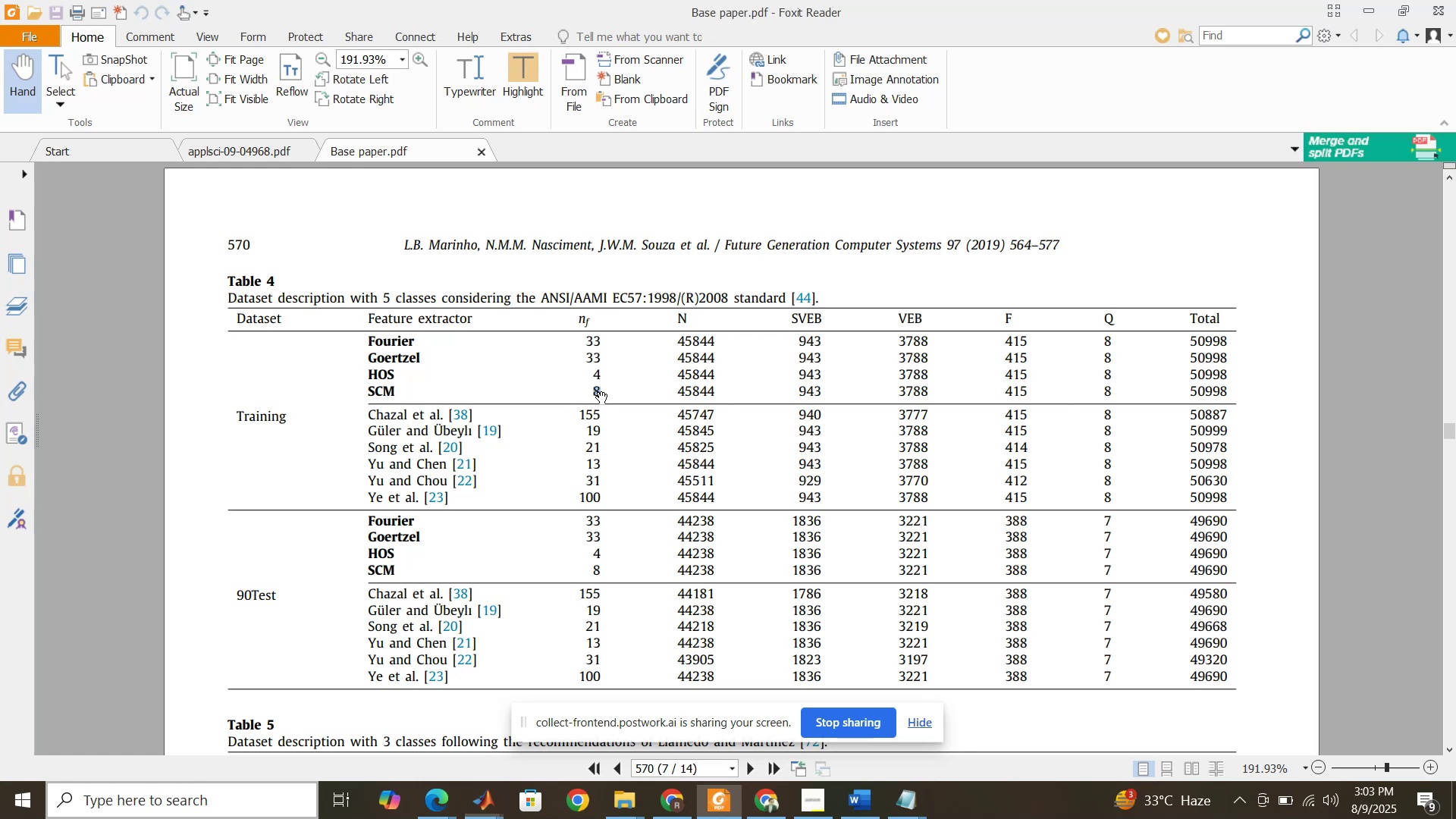 
left_click([601, 391])
 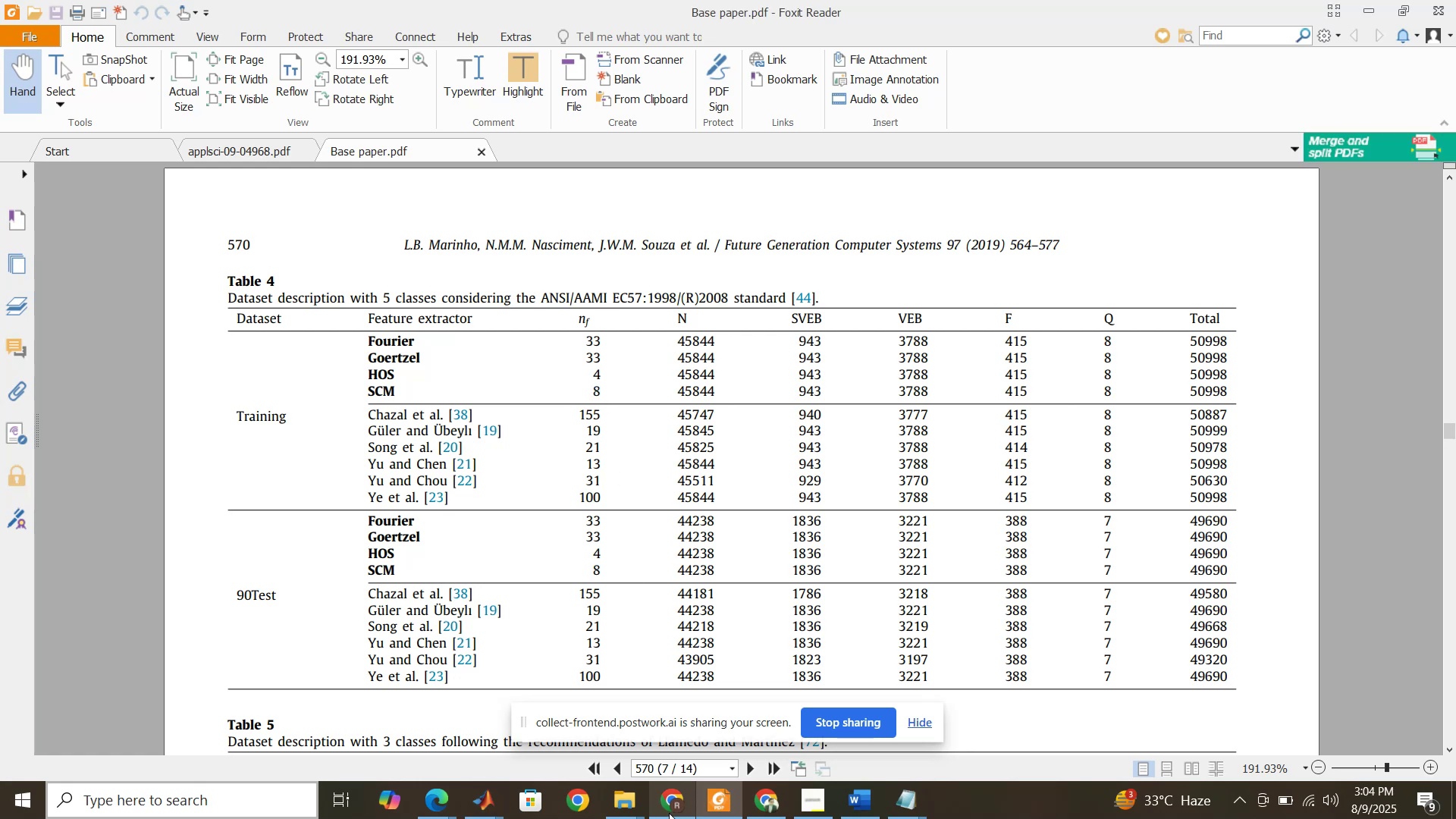 
left_click([669, 813])
 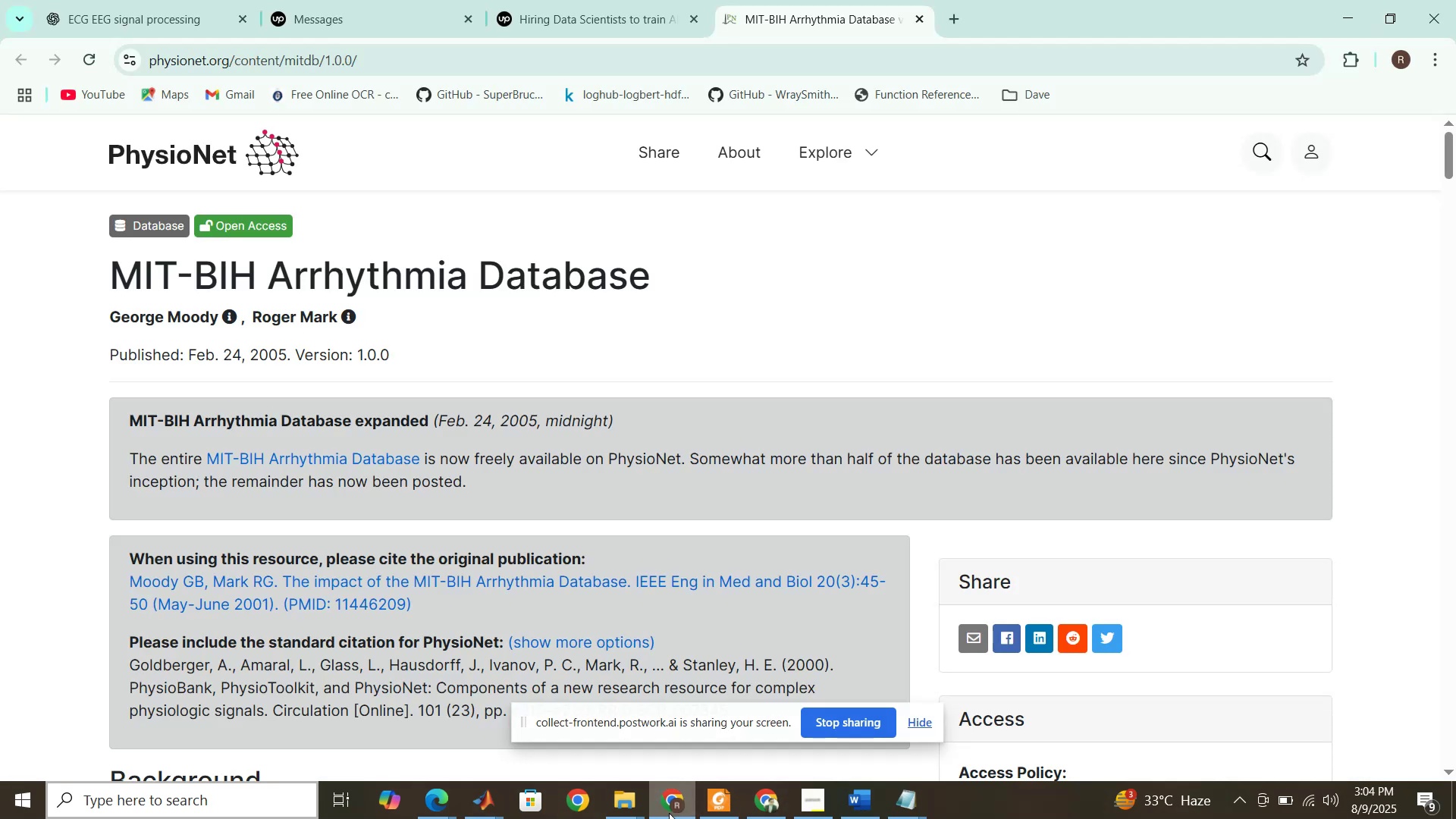 
left_click([669, 813])
 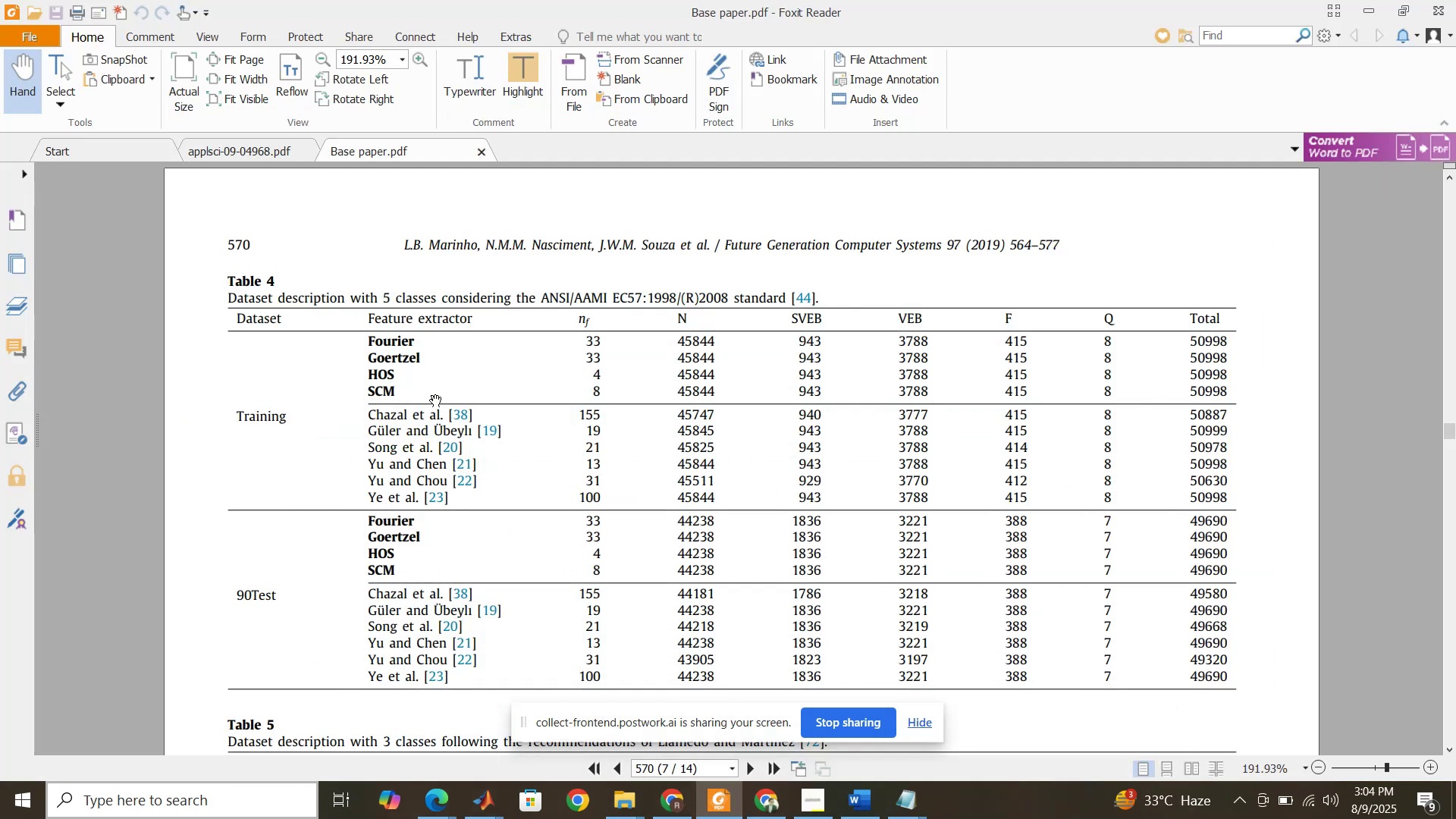 
scroll: coordinate [733, 464], scroll_direction: up, amount: 2.0
 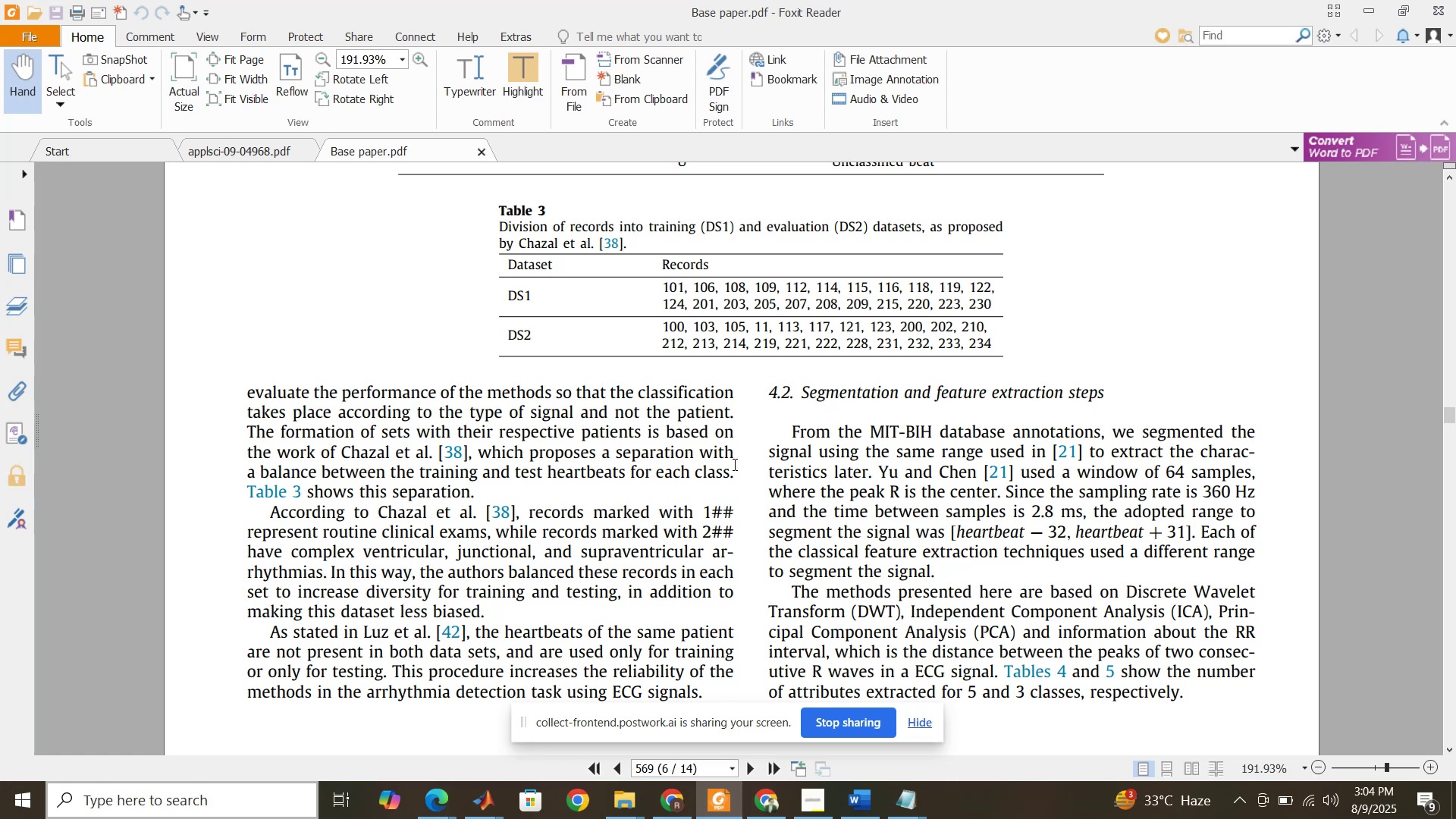 
wait(7.58)
 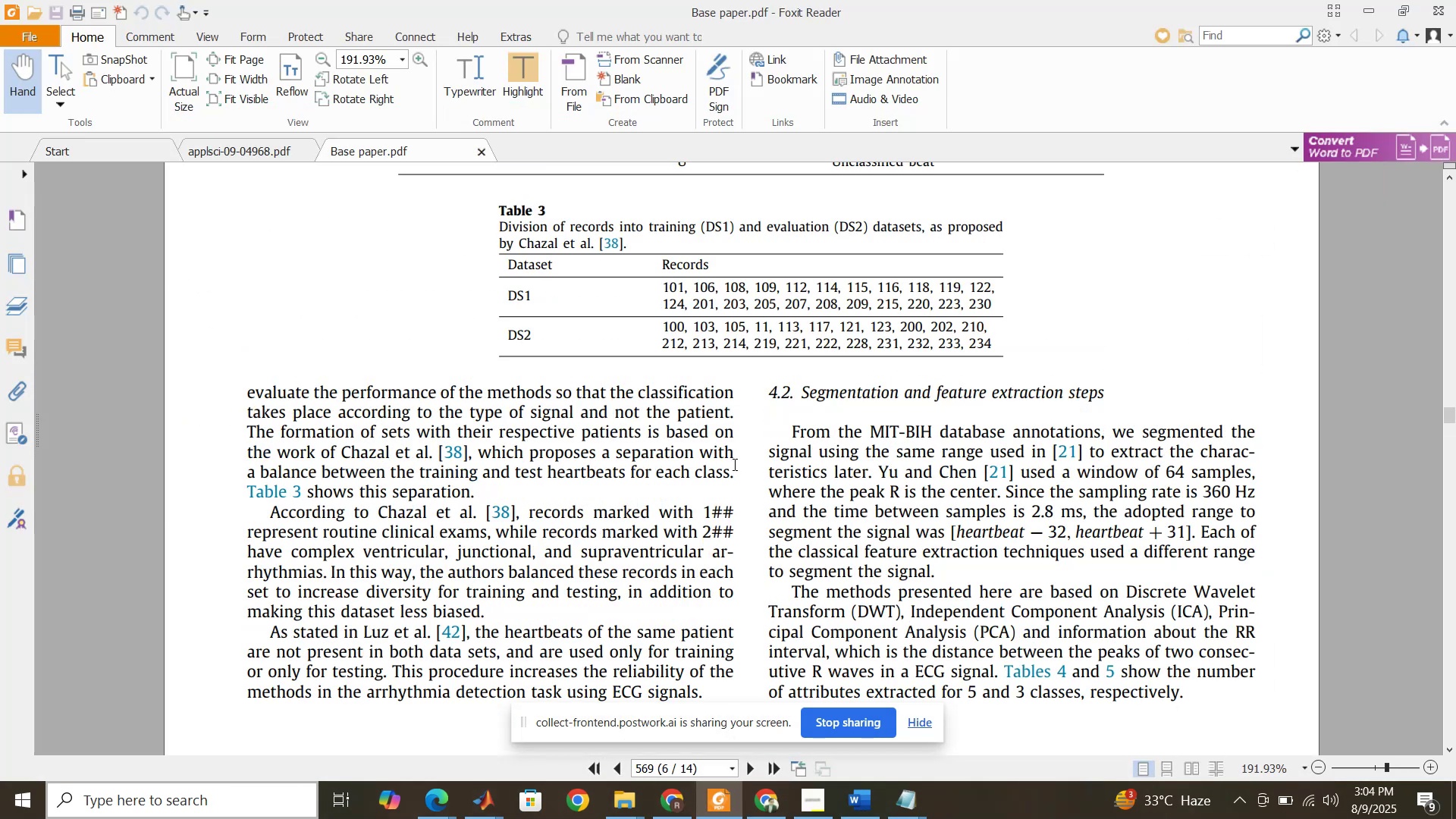 
scroll: coordinate [733, 464], scroll_direction: down, amount: 4.0
 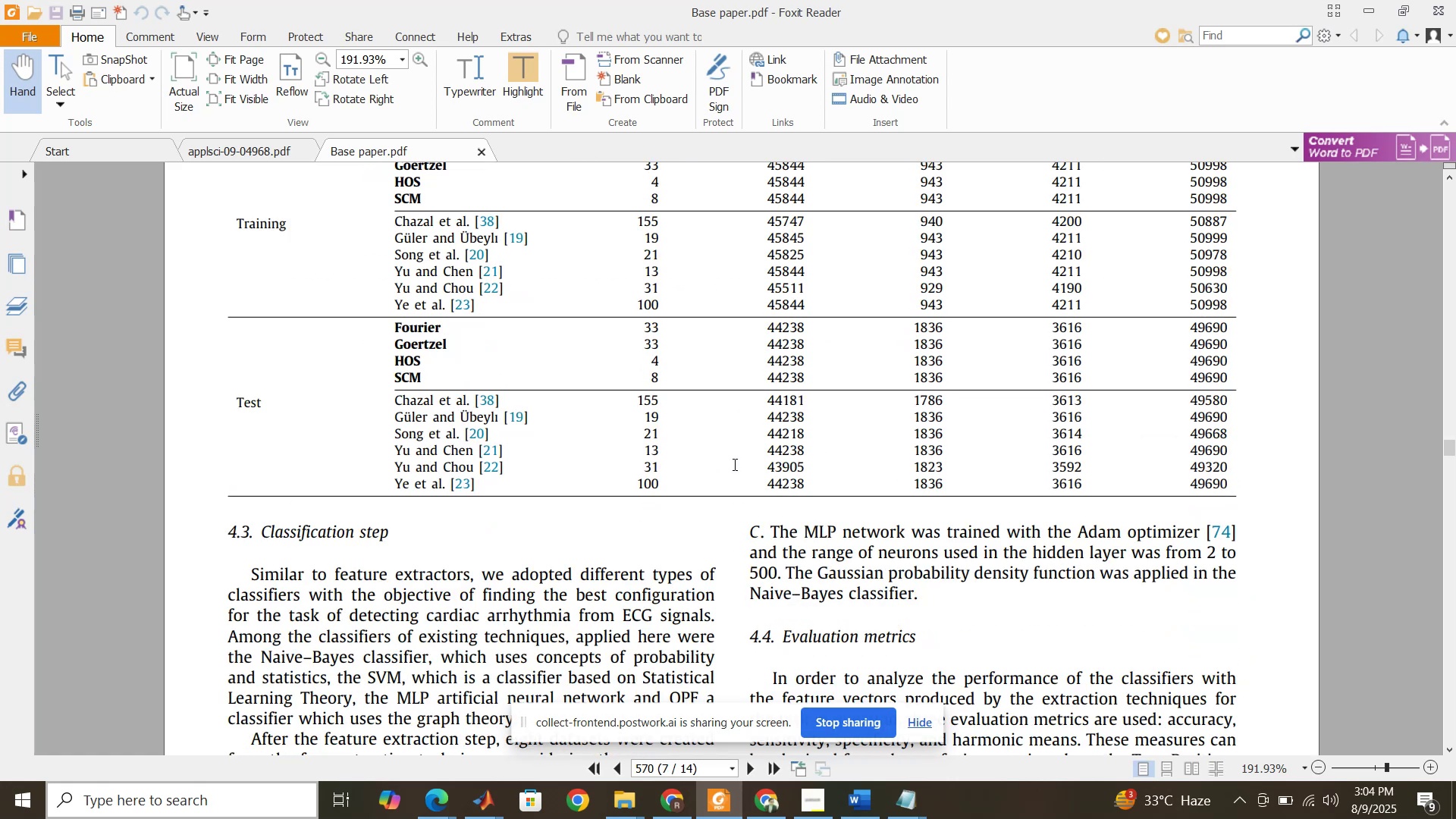 
scroll: coordinate [733, 464], scroll_direction: up, amount: 4.0
 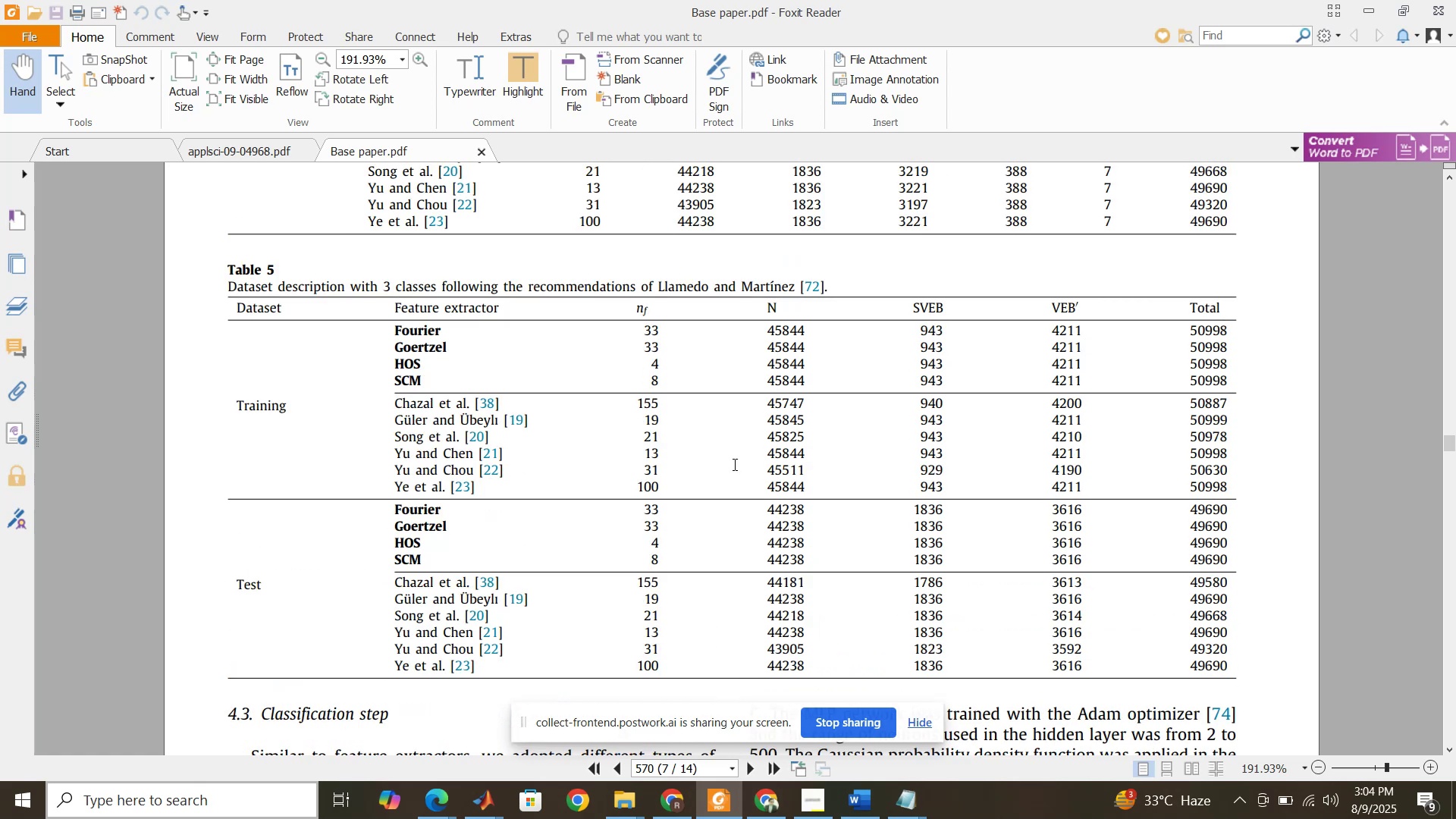 
scroll: coordinate [733, 464], scroll_direction: down, amount: 15.0
 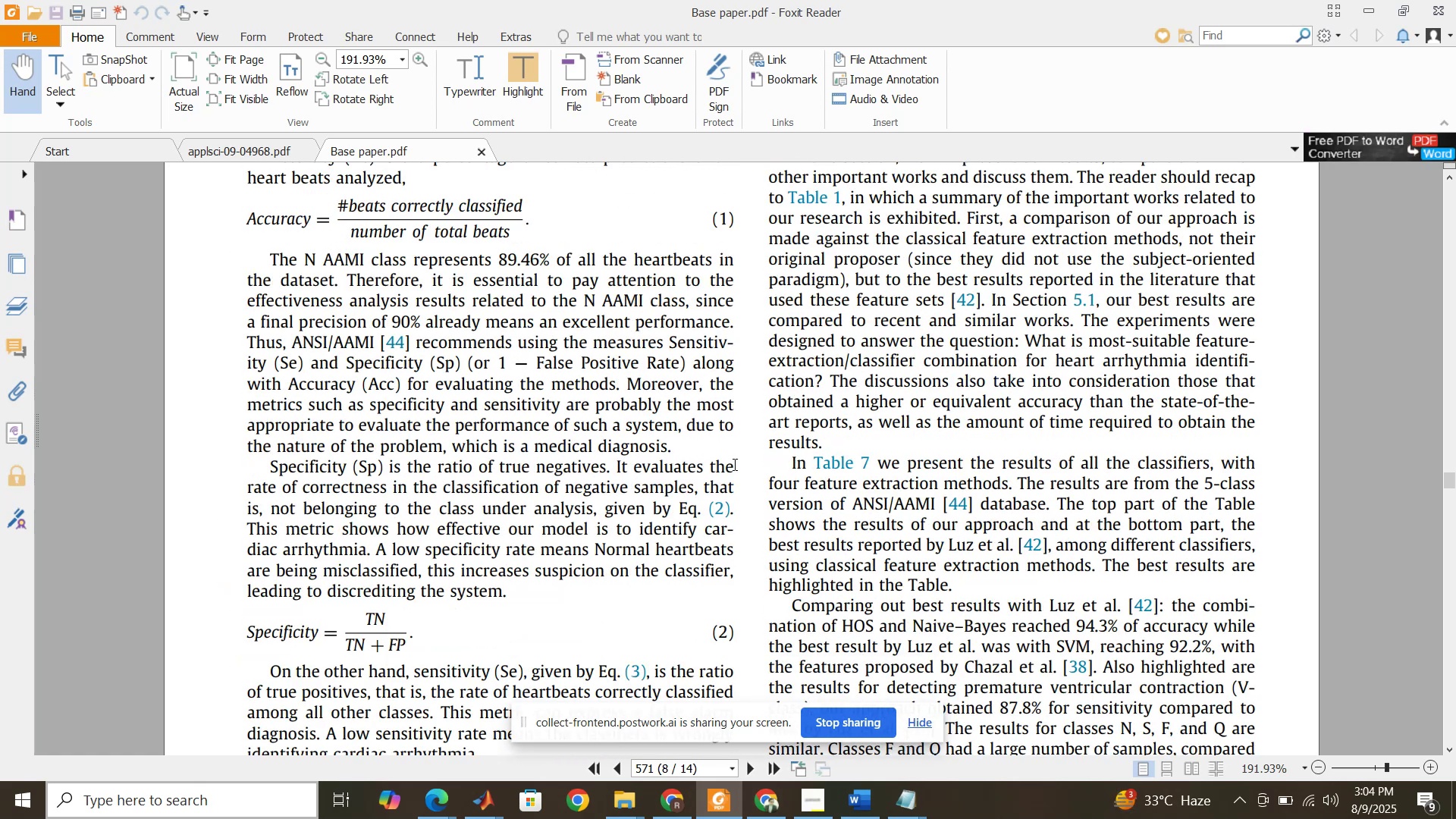 
scroll: coordinate [733, 464], scroll_direction: none, amount: 0.0
 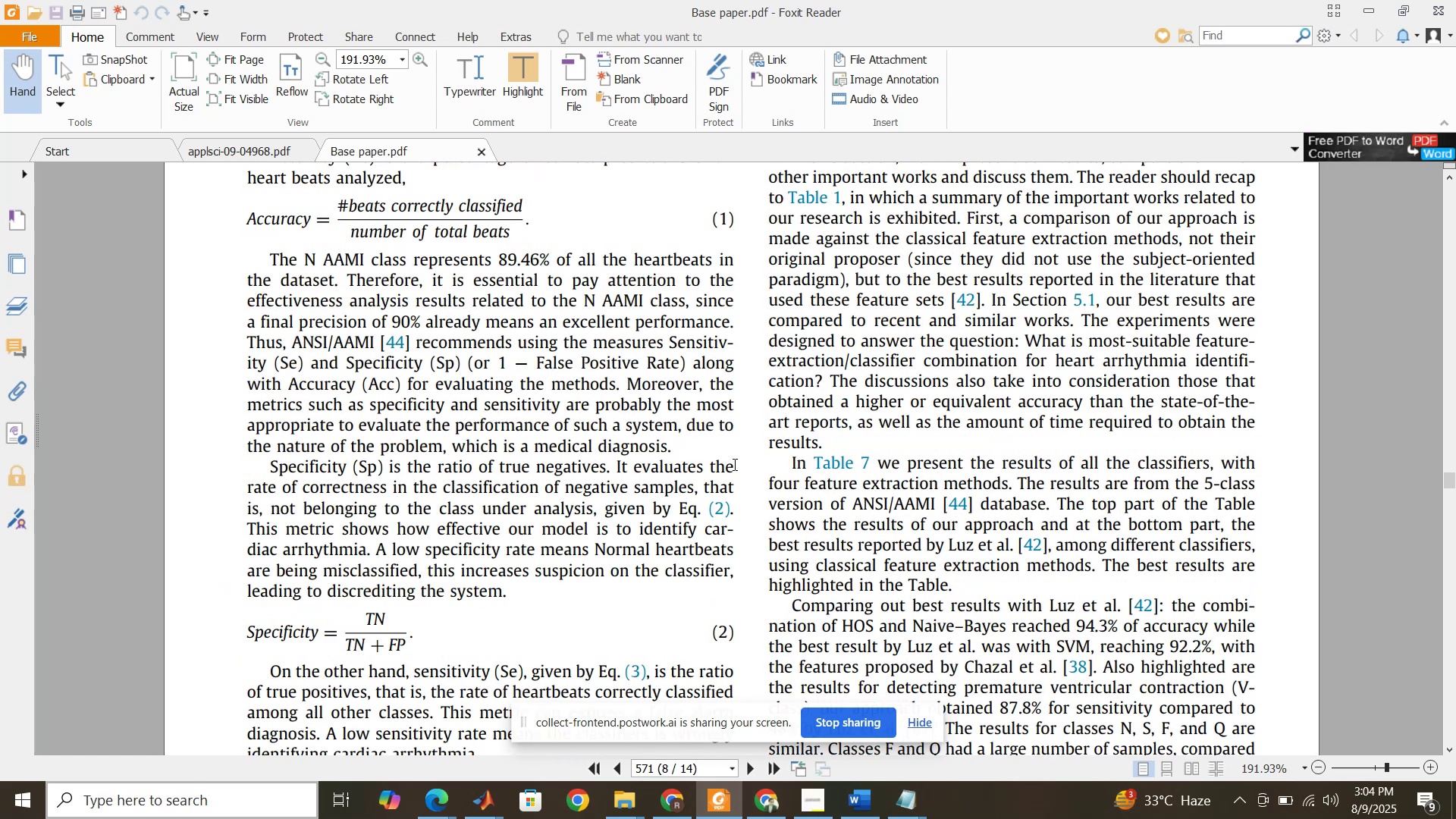 
scroll: coordinate [733, 464], scroll_direction: up, amount: 2.0
 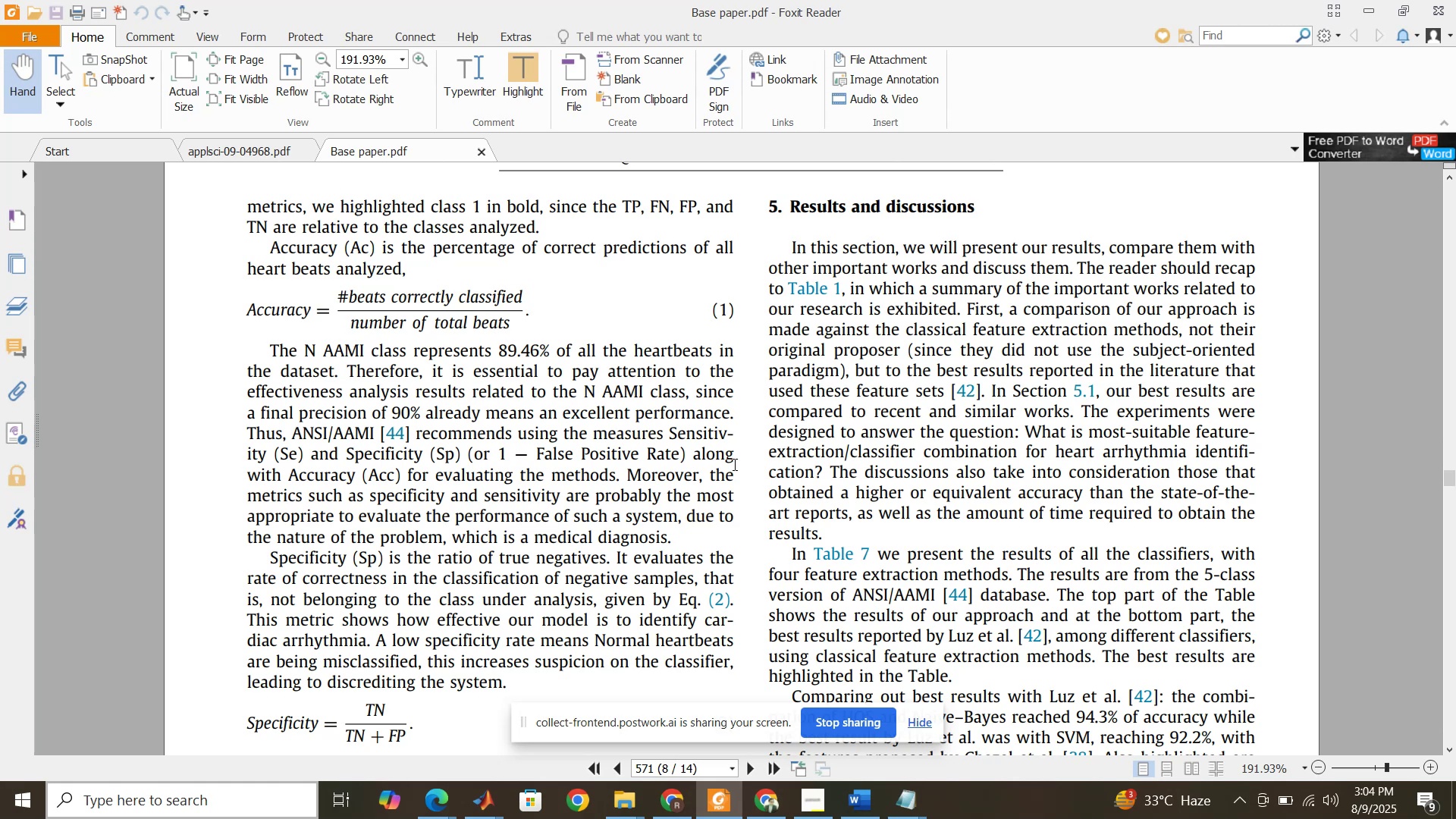 
scroll: coordinate [733, 464], scroll_direction: down, amount: 13.0
 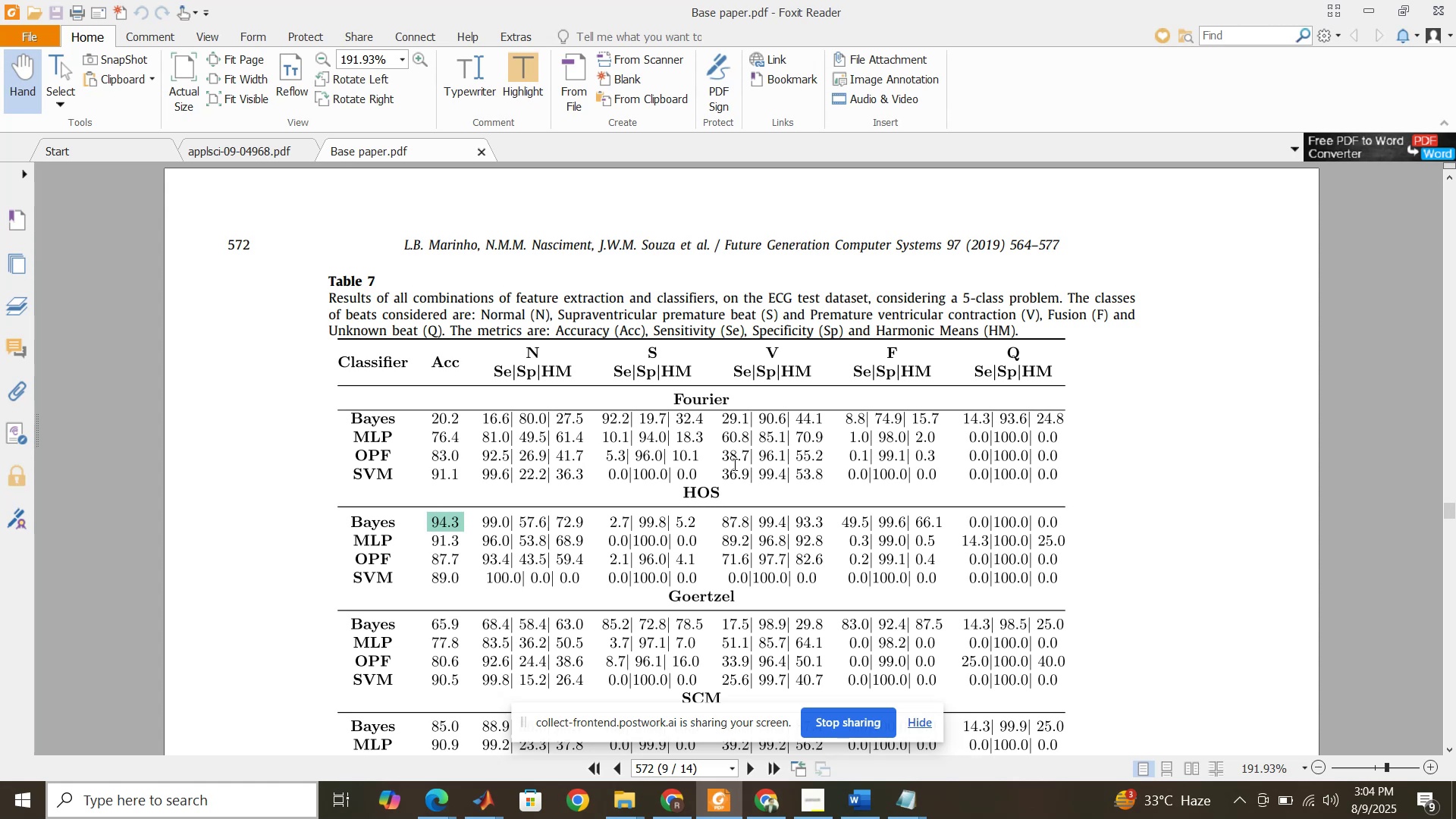 
scroll: coordinate [733, 464], scroll_direction: up, amount: 8.0
 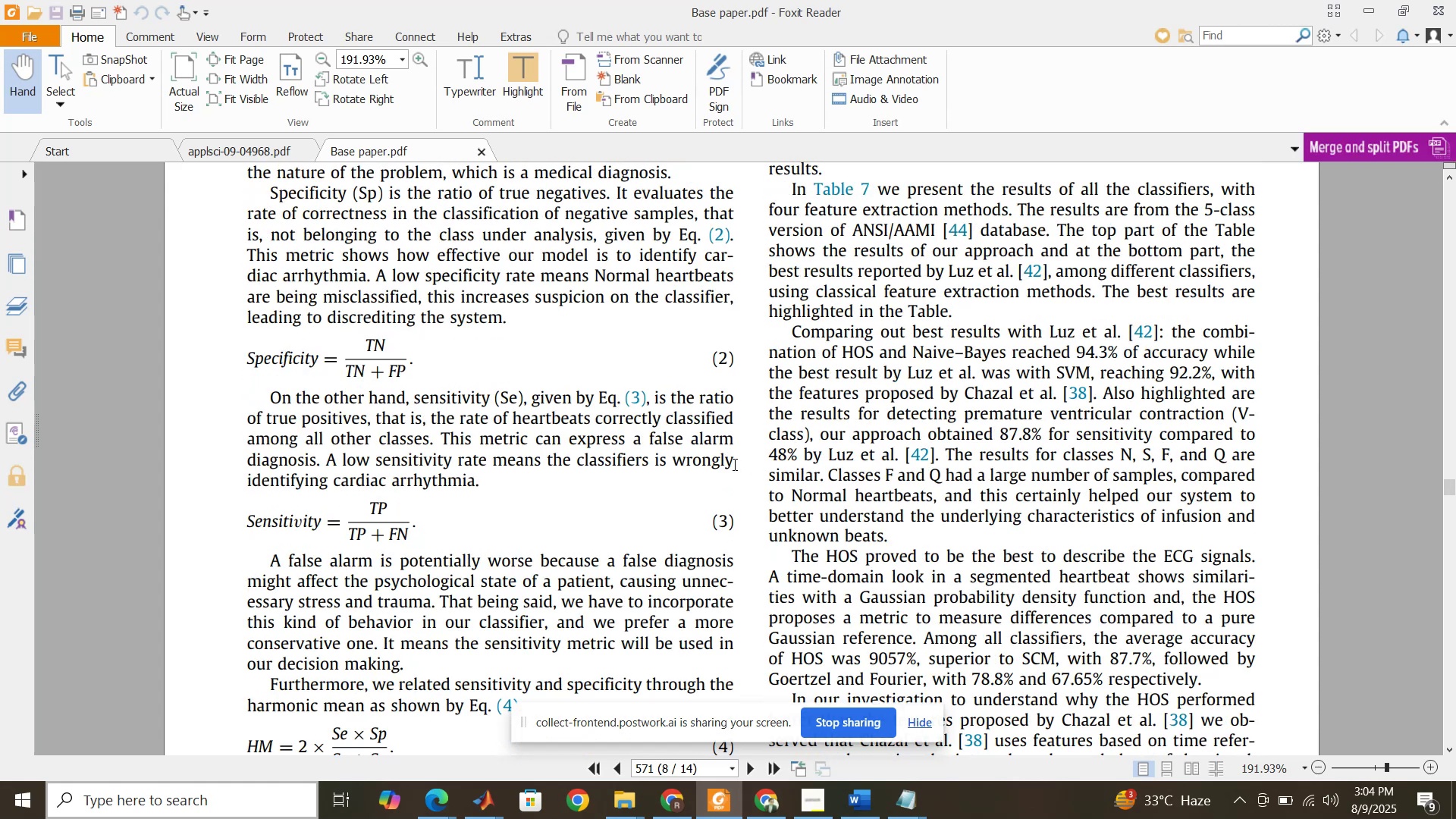 
key(Control+F)
 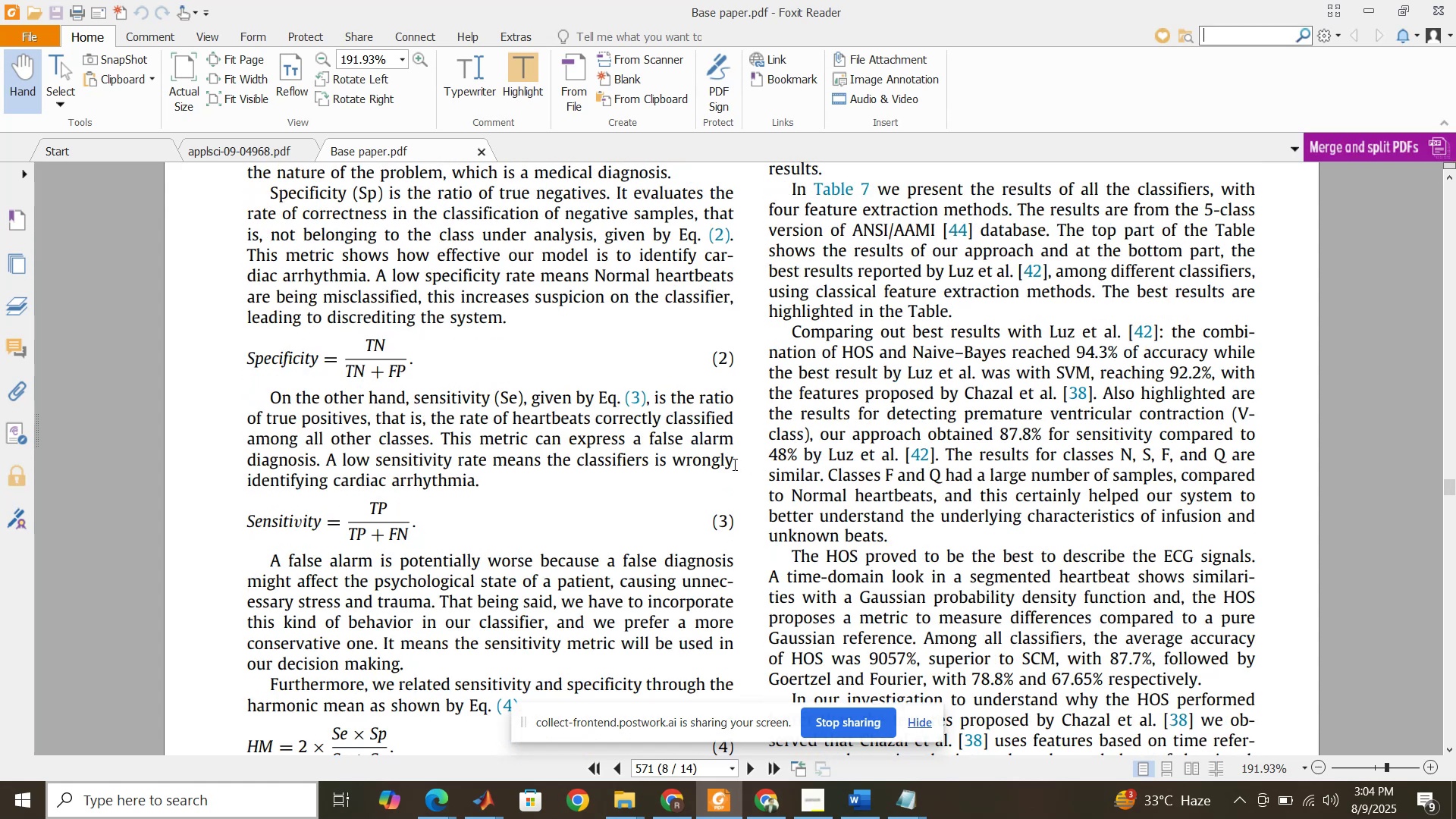 
type(SCM)
 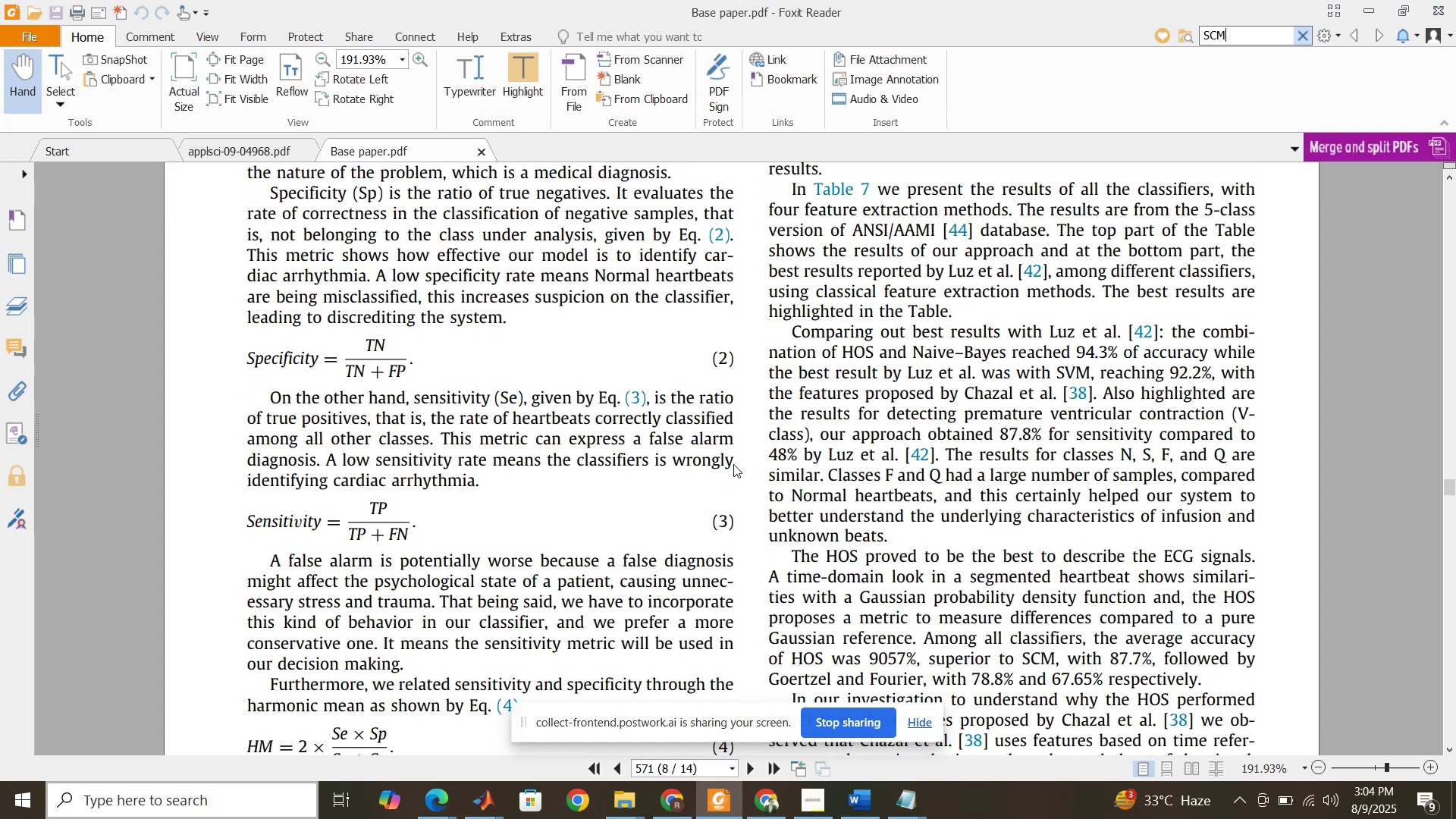 
key(Enter)
 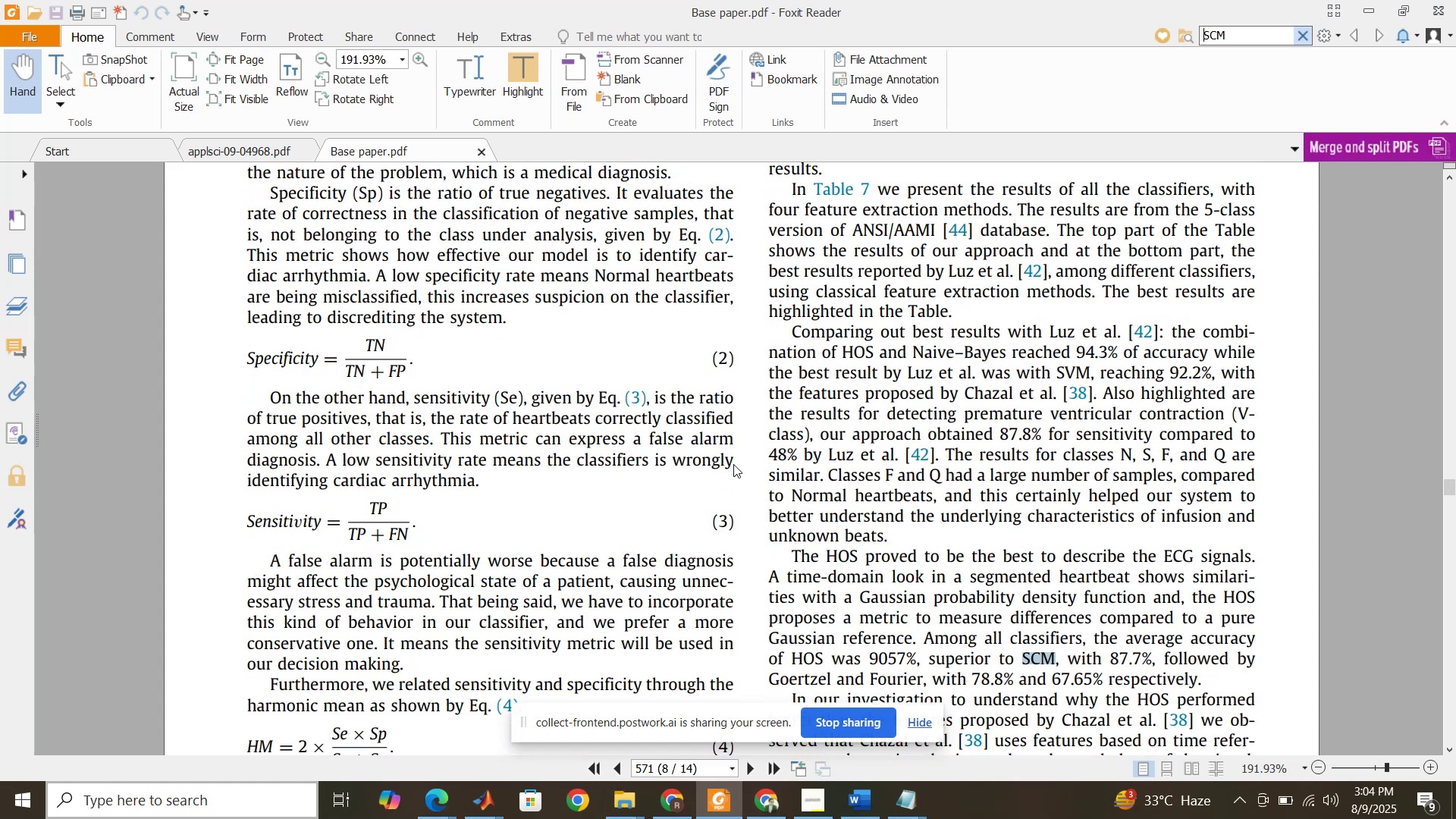 
key(Enter)
 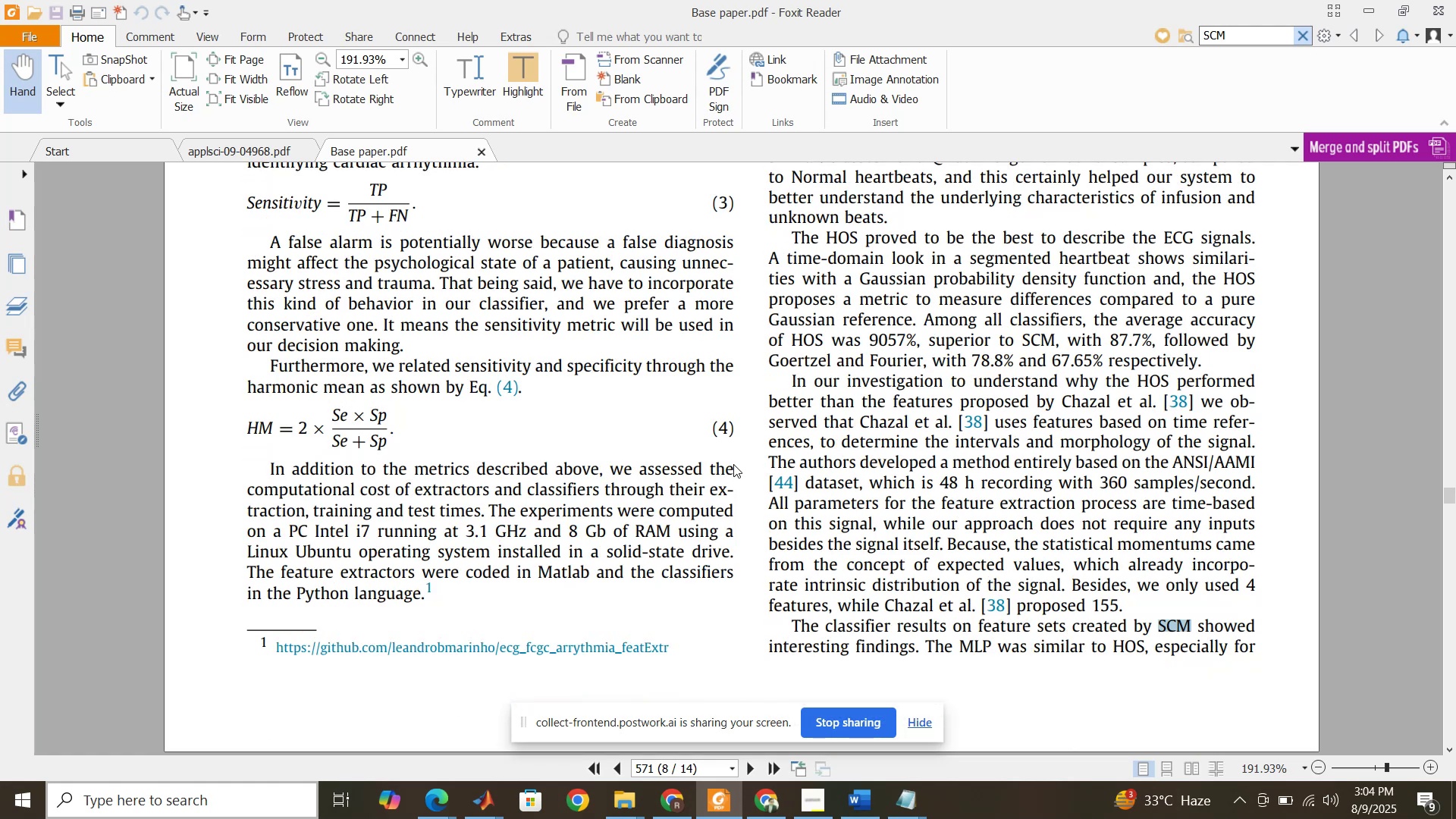 
key(Enter)
 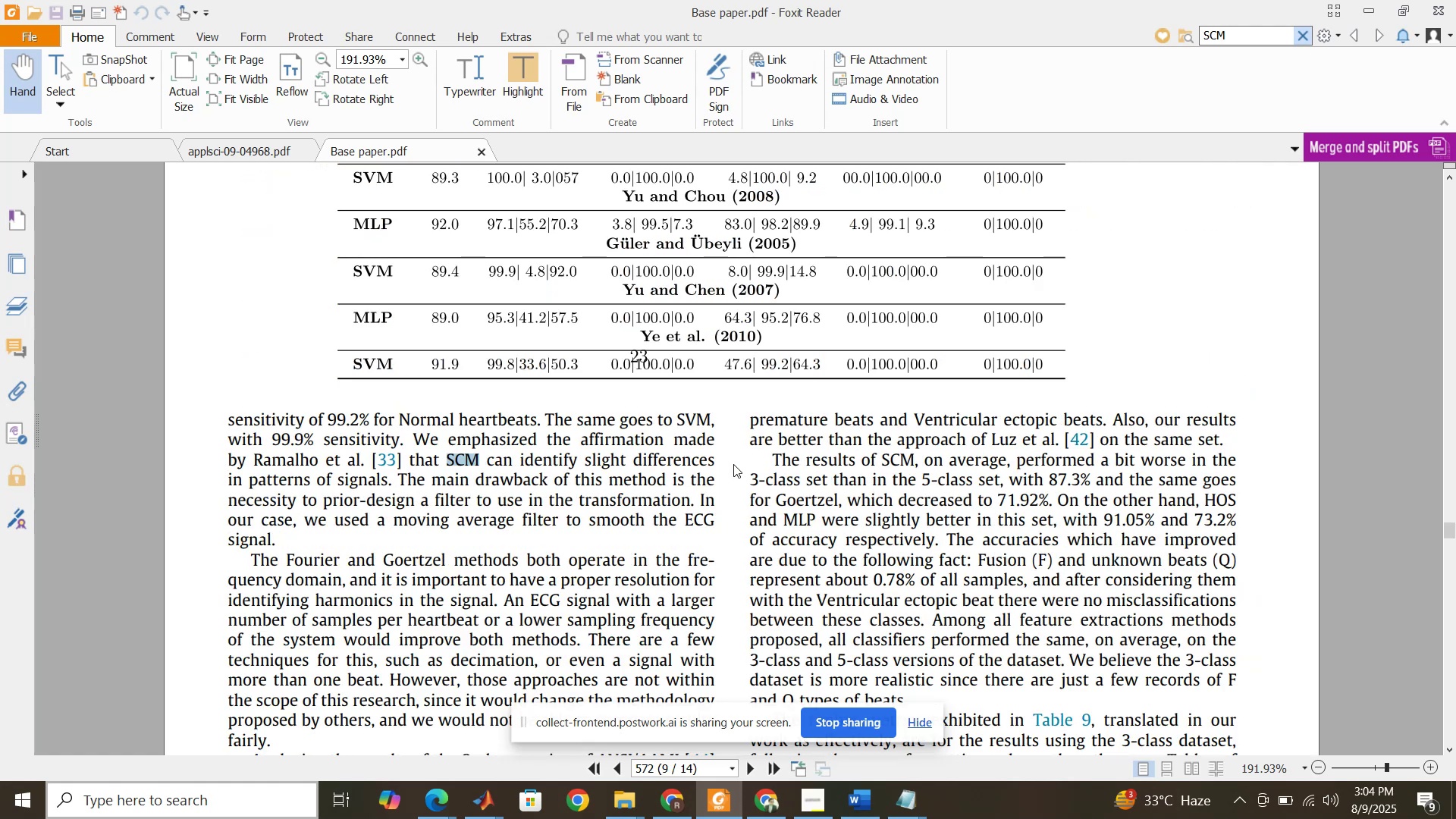 
key(Enter)
 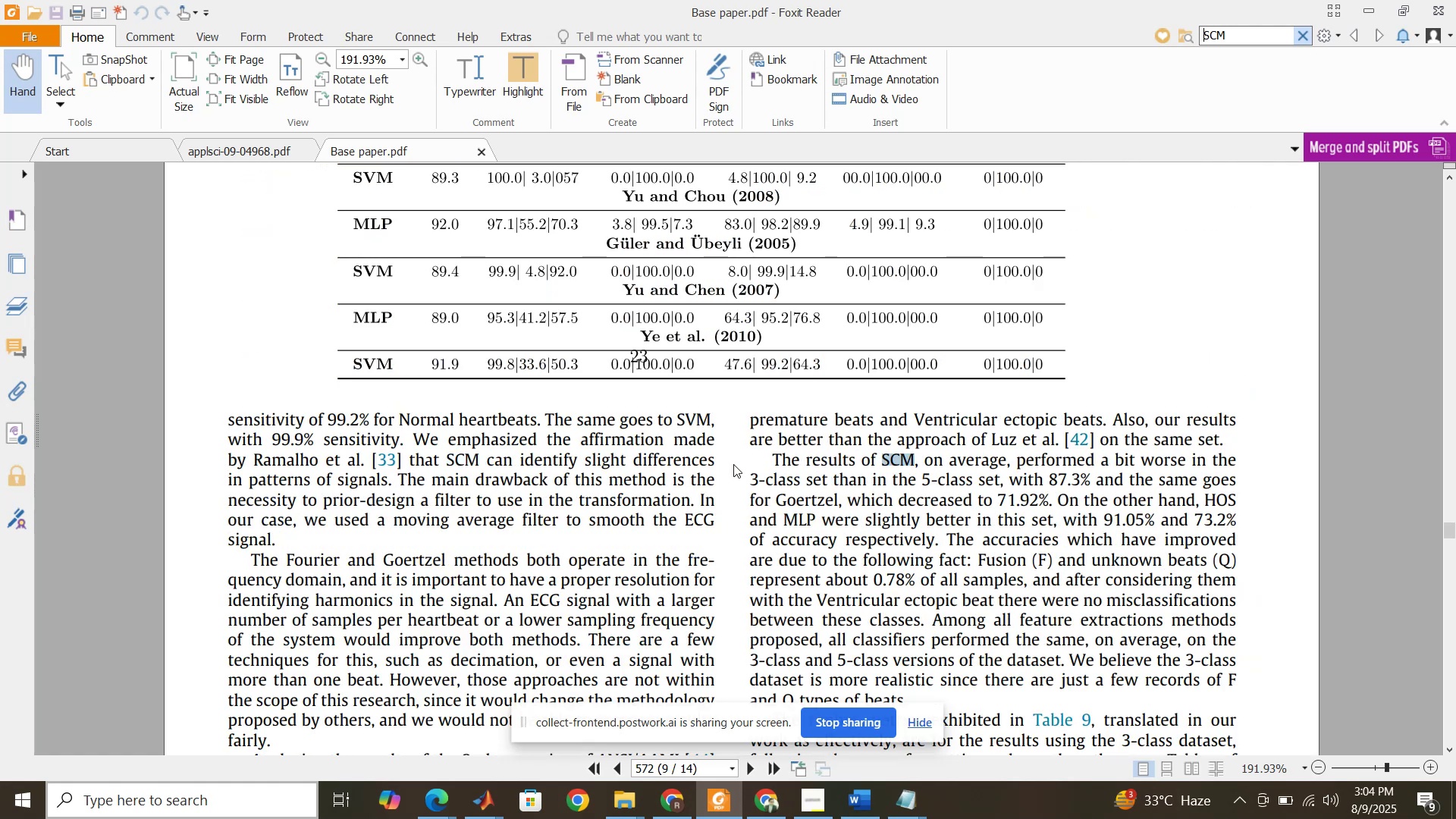 
key(Enter)
 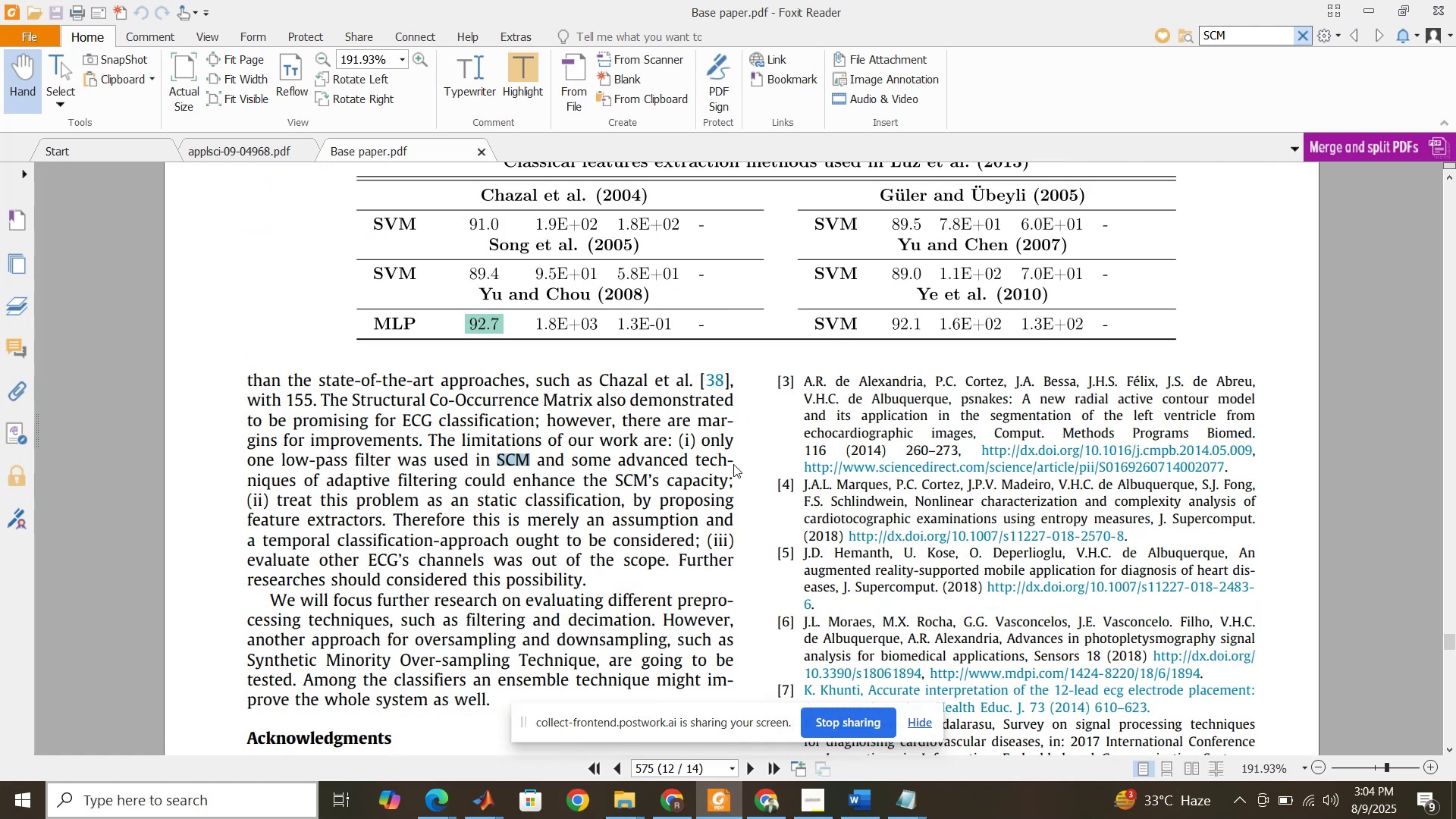 
key(Enter)
 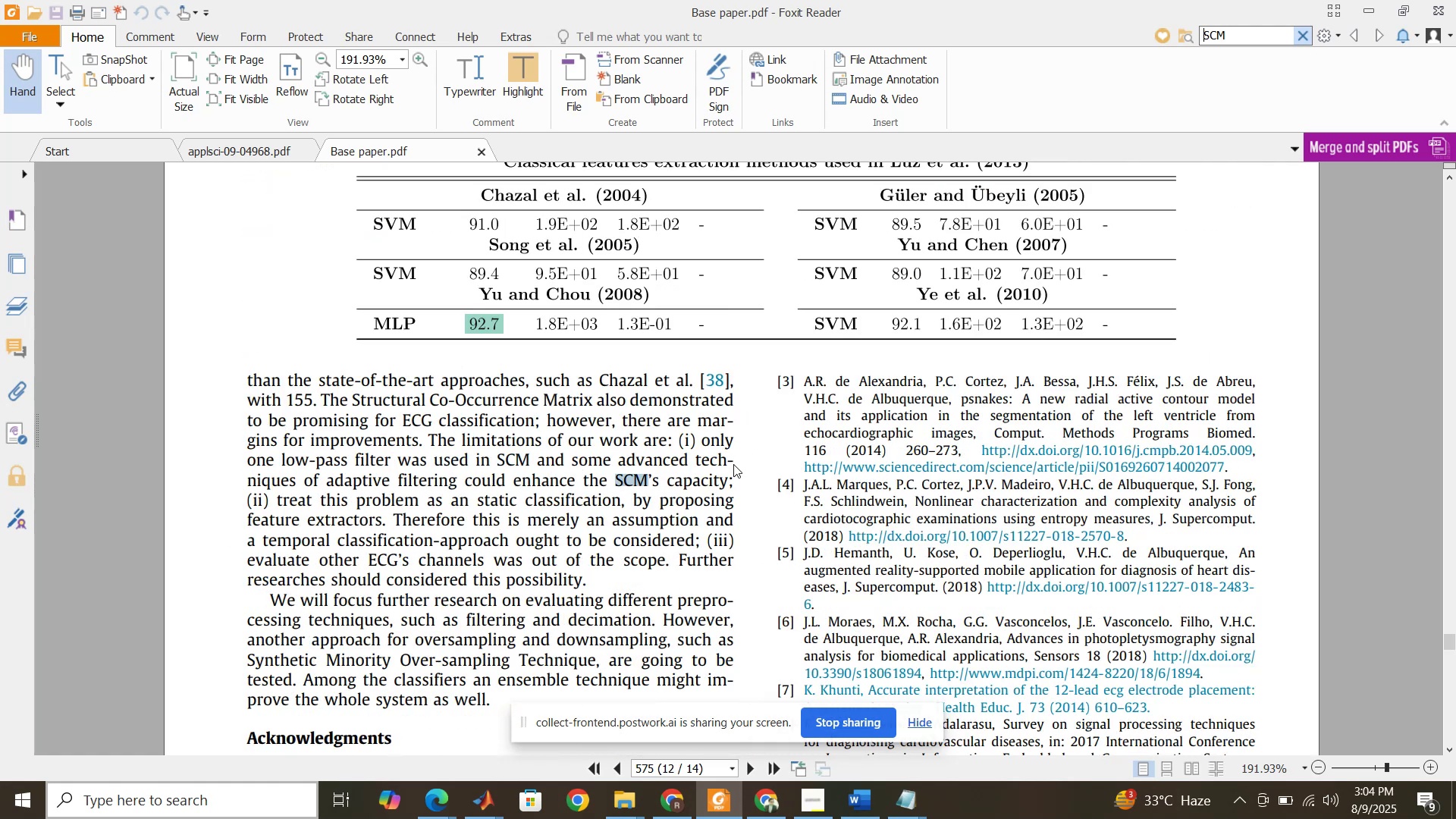 
key(Enter)
 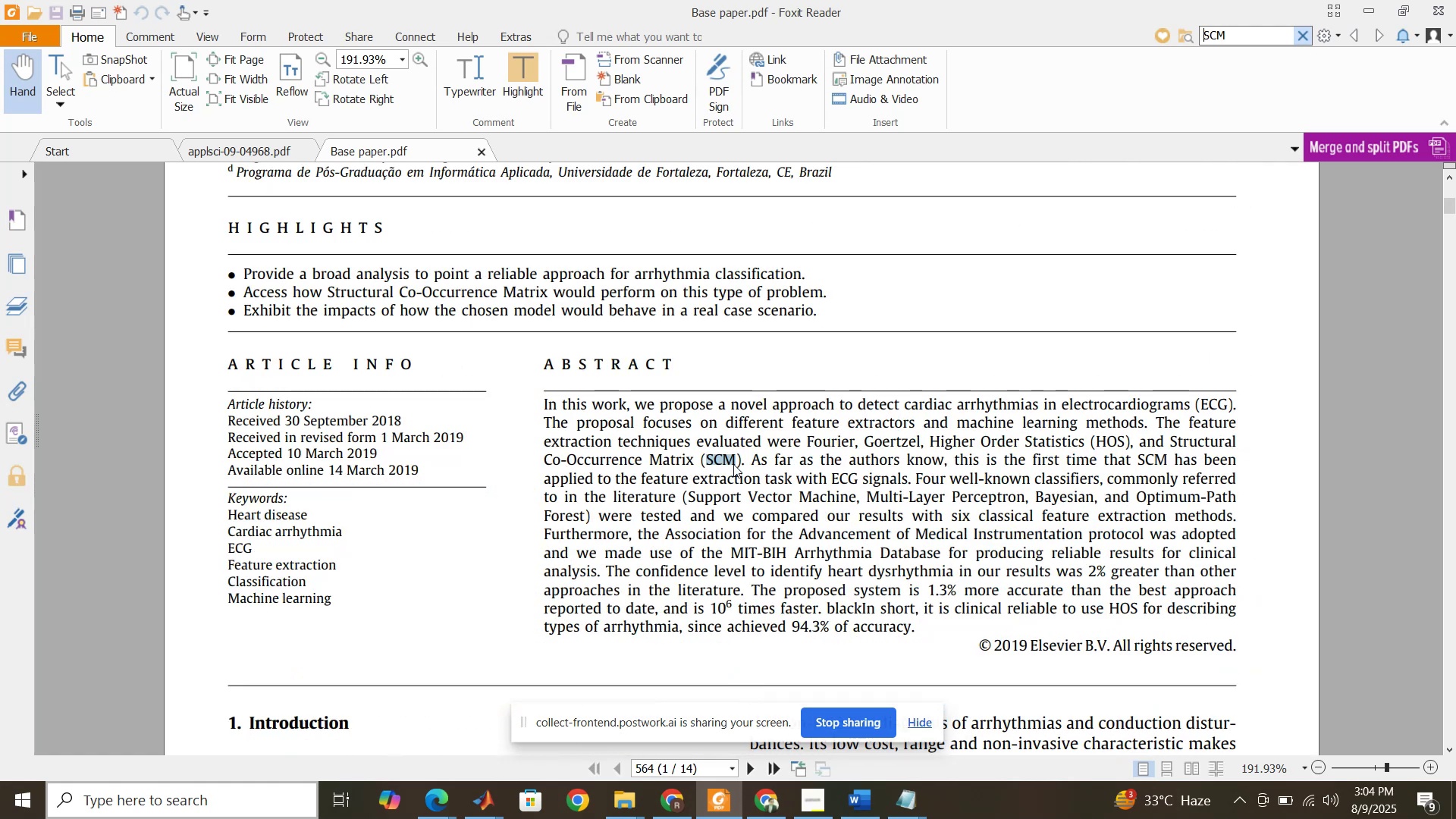 
key(Enter)
 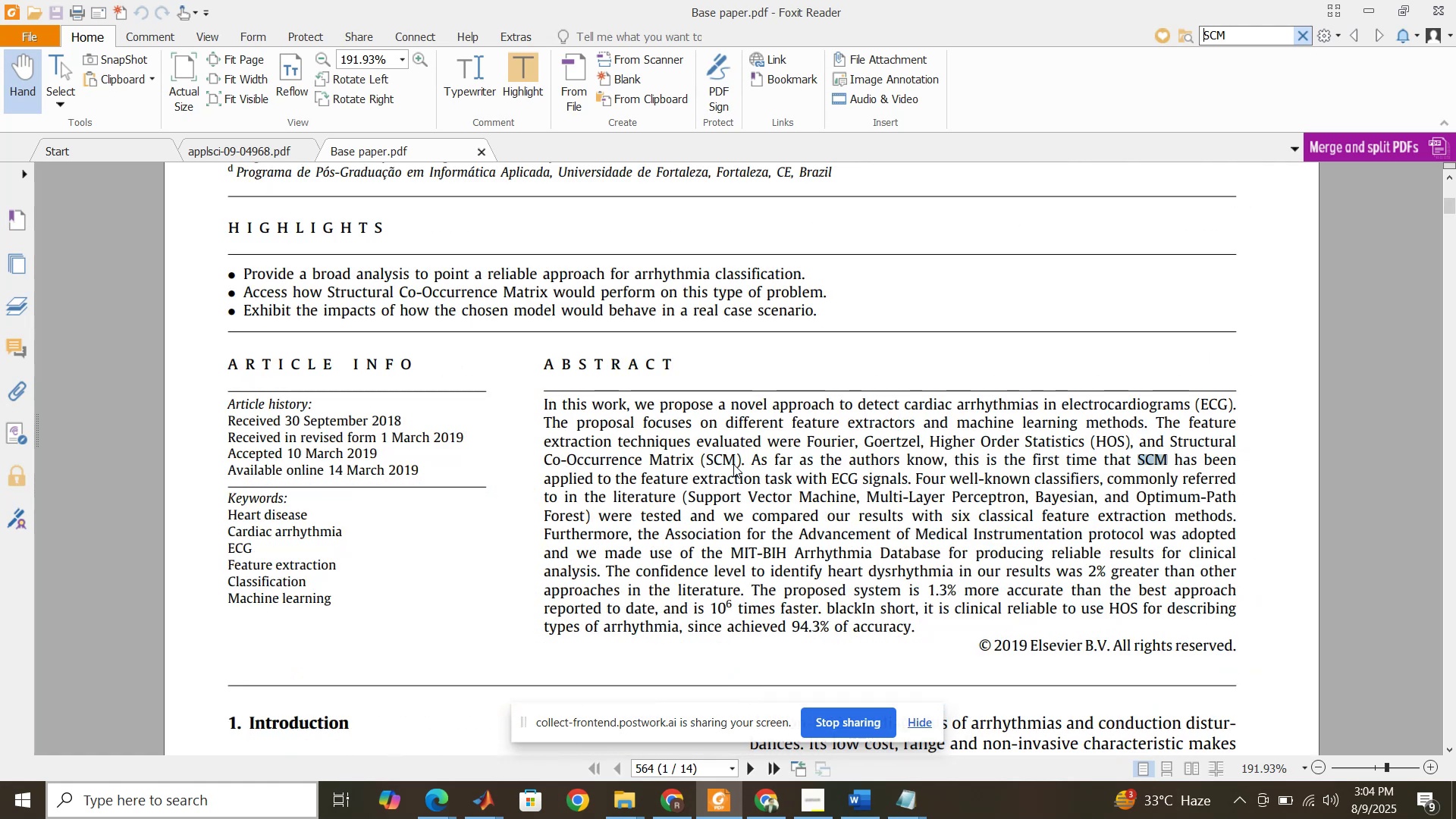 
key(Enter)
 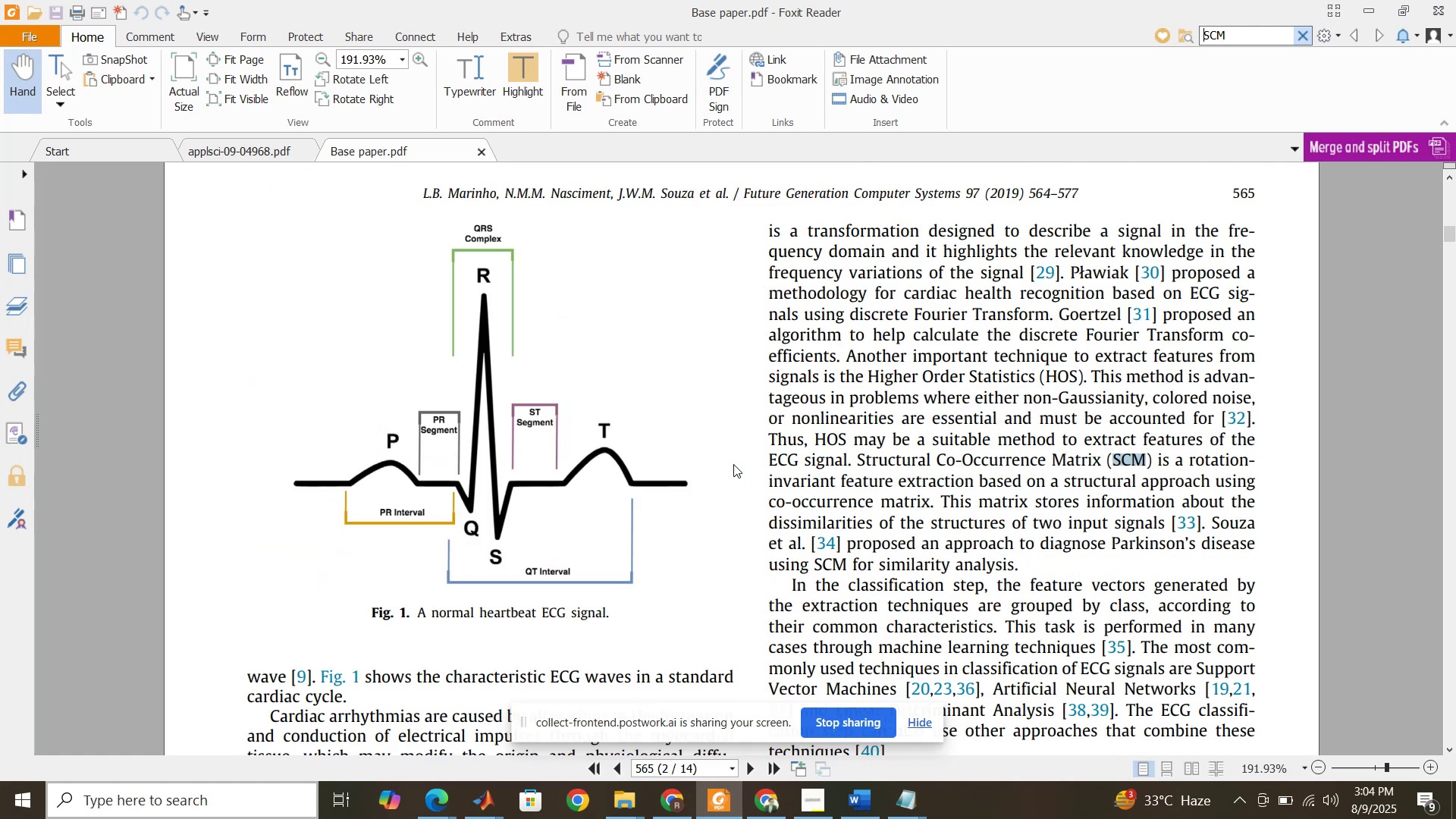 
key(Enter)
 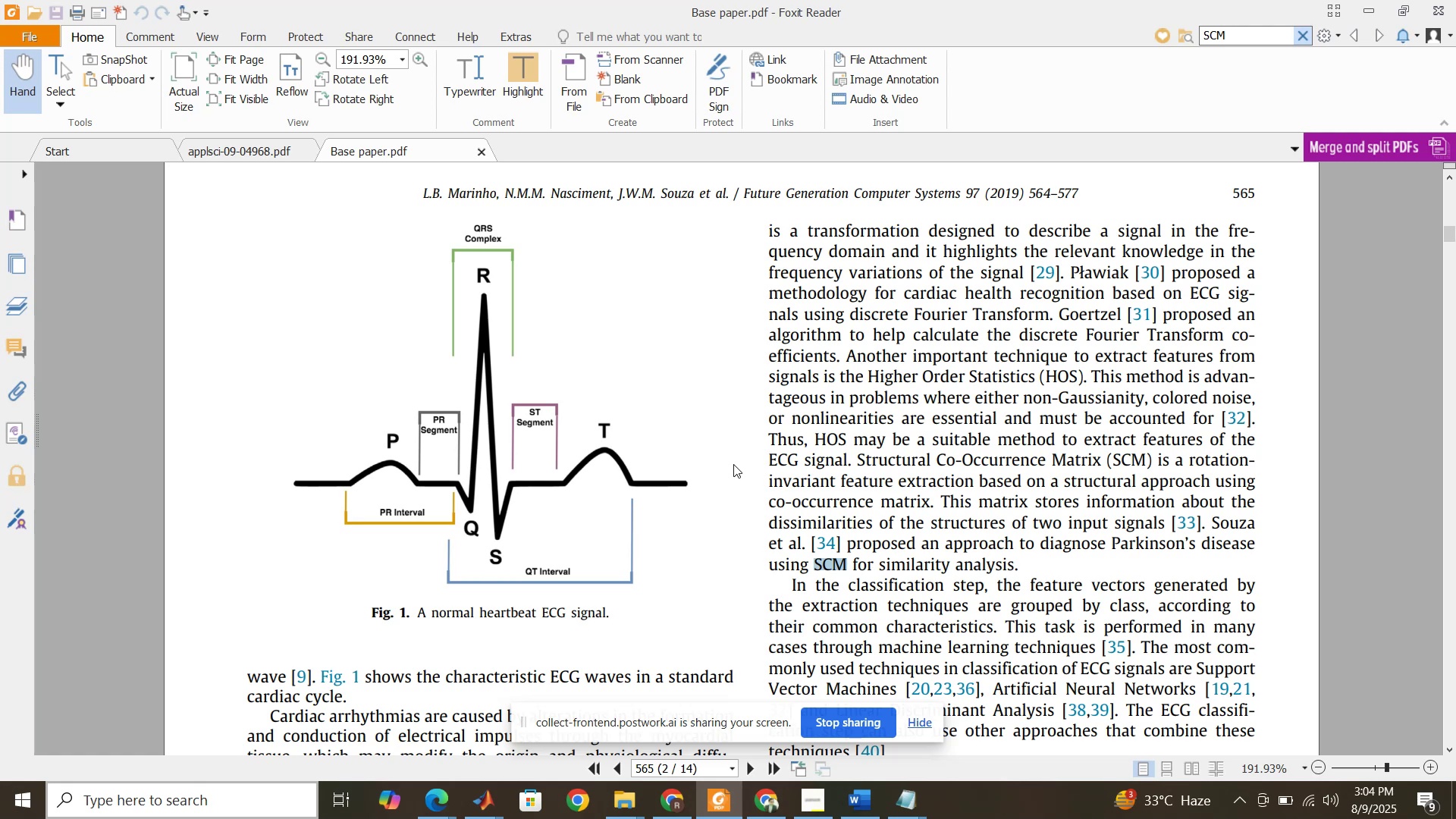 
wait(5.21)
 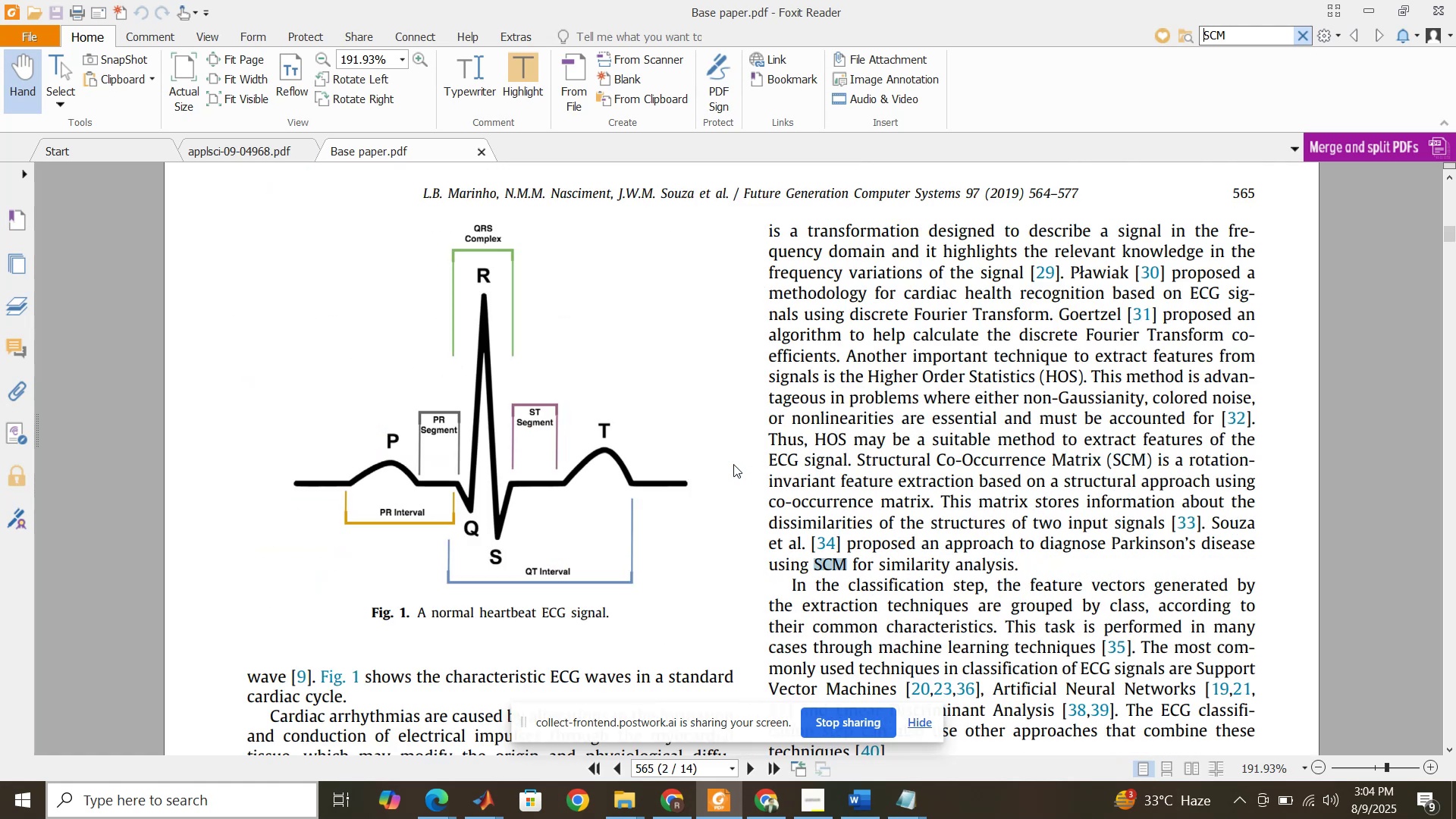 
key(Enter)
 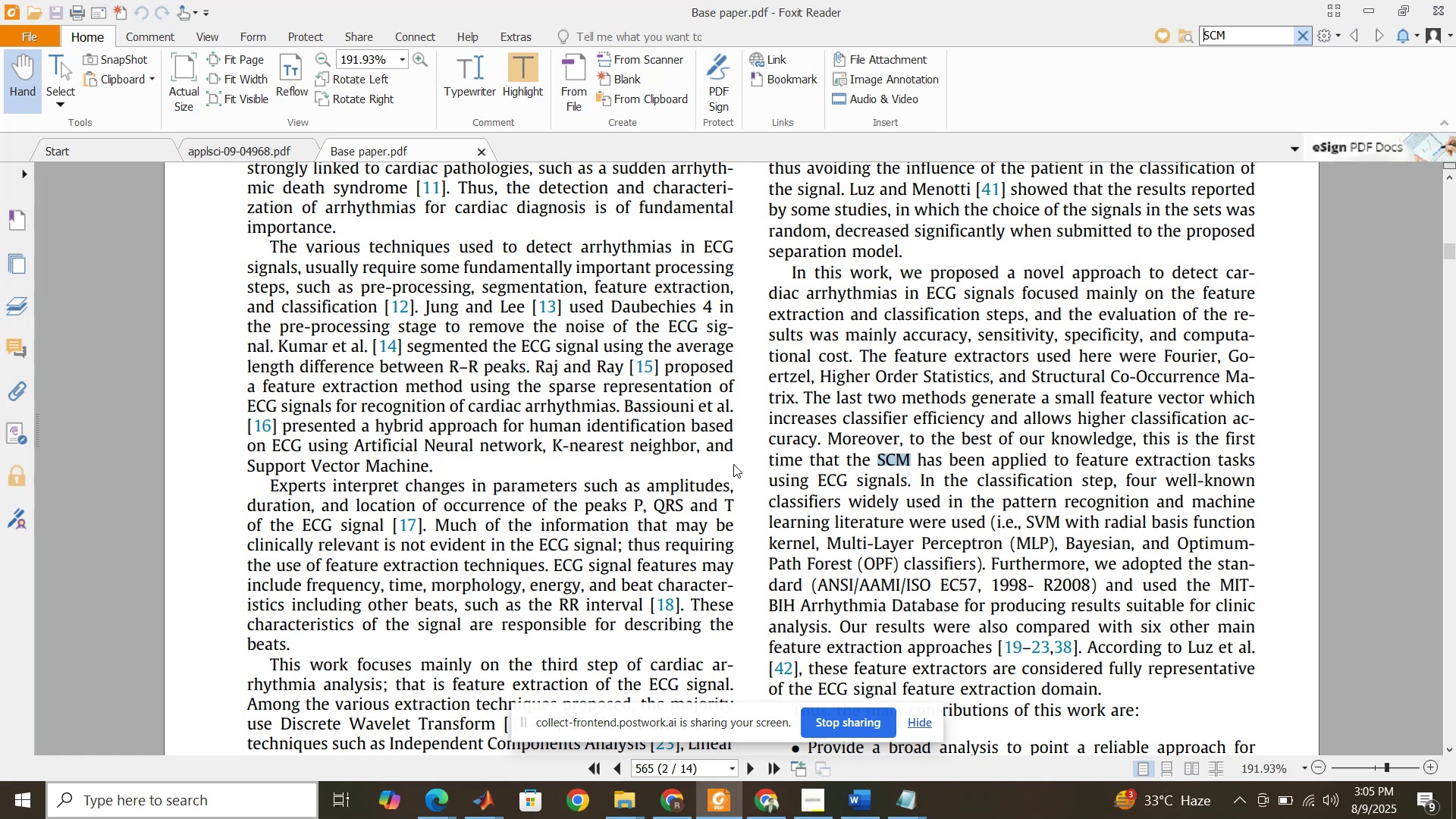 
wait(30.87)
 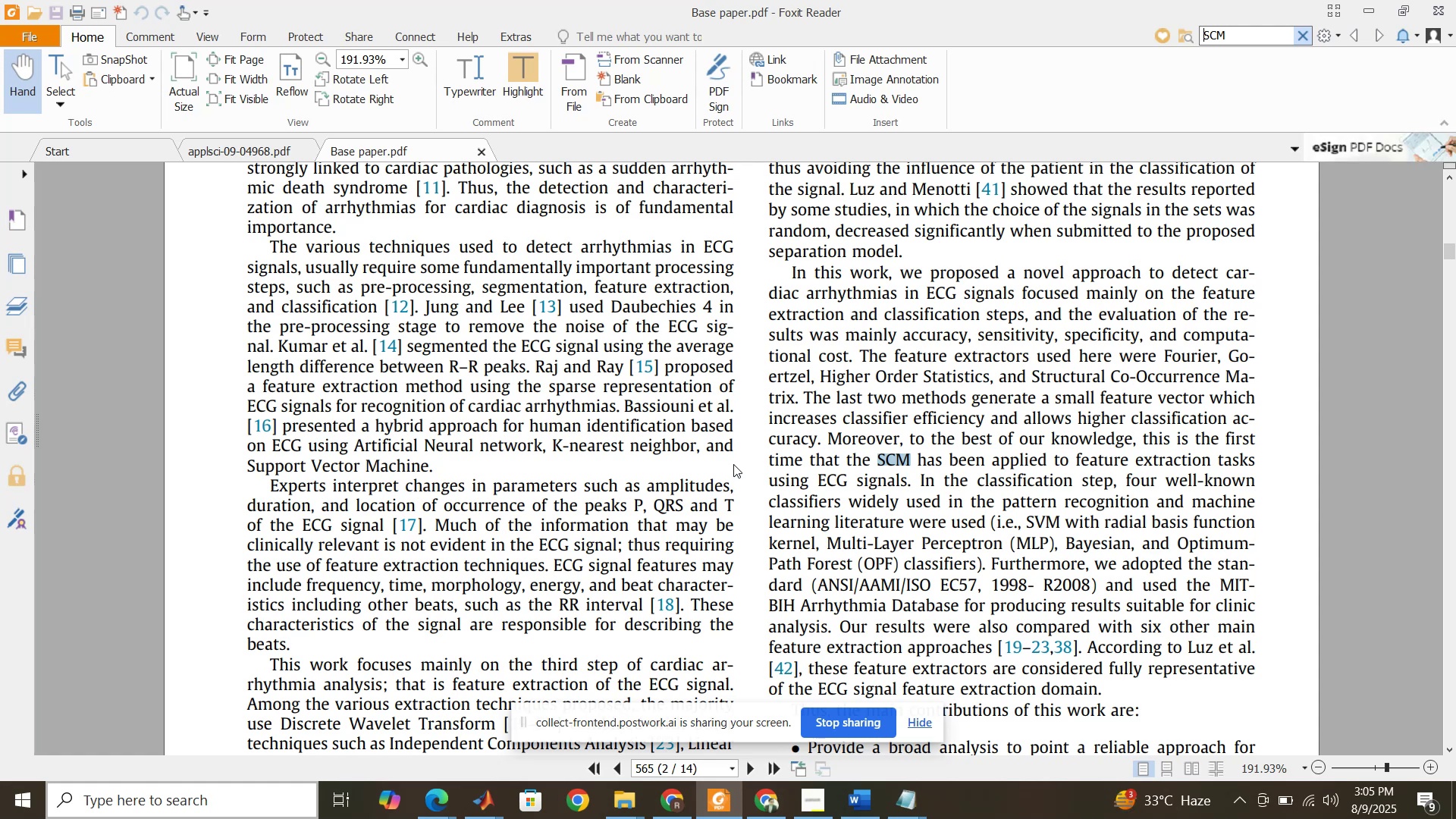 
key(Enter)
 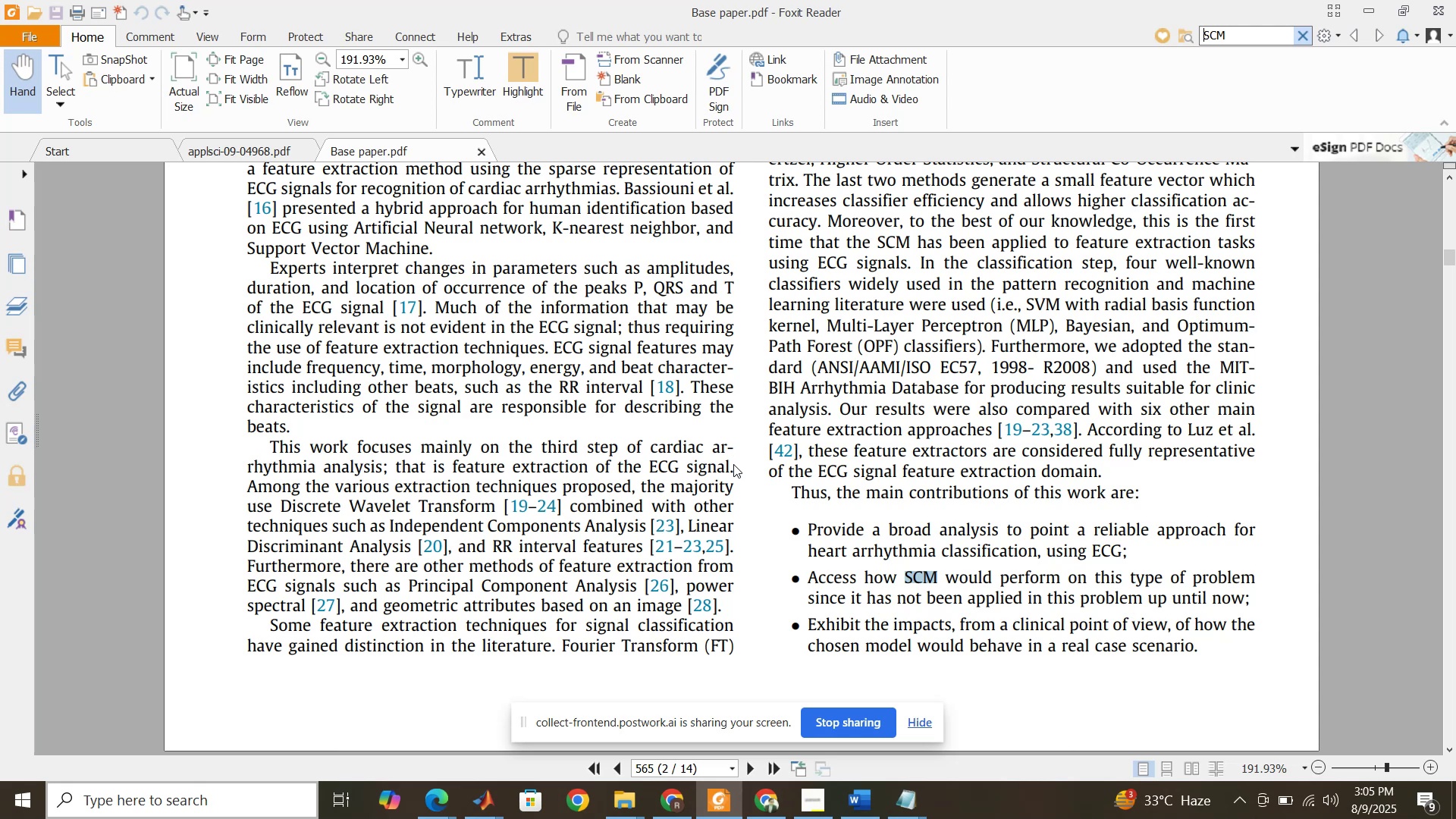 
wait(11.05)
 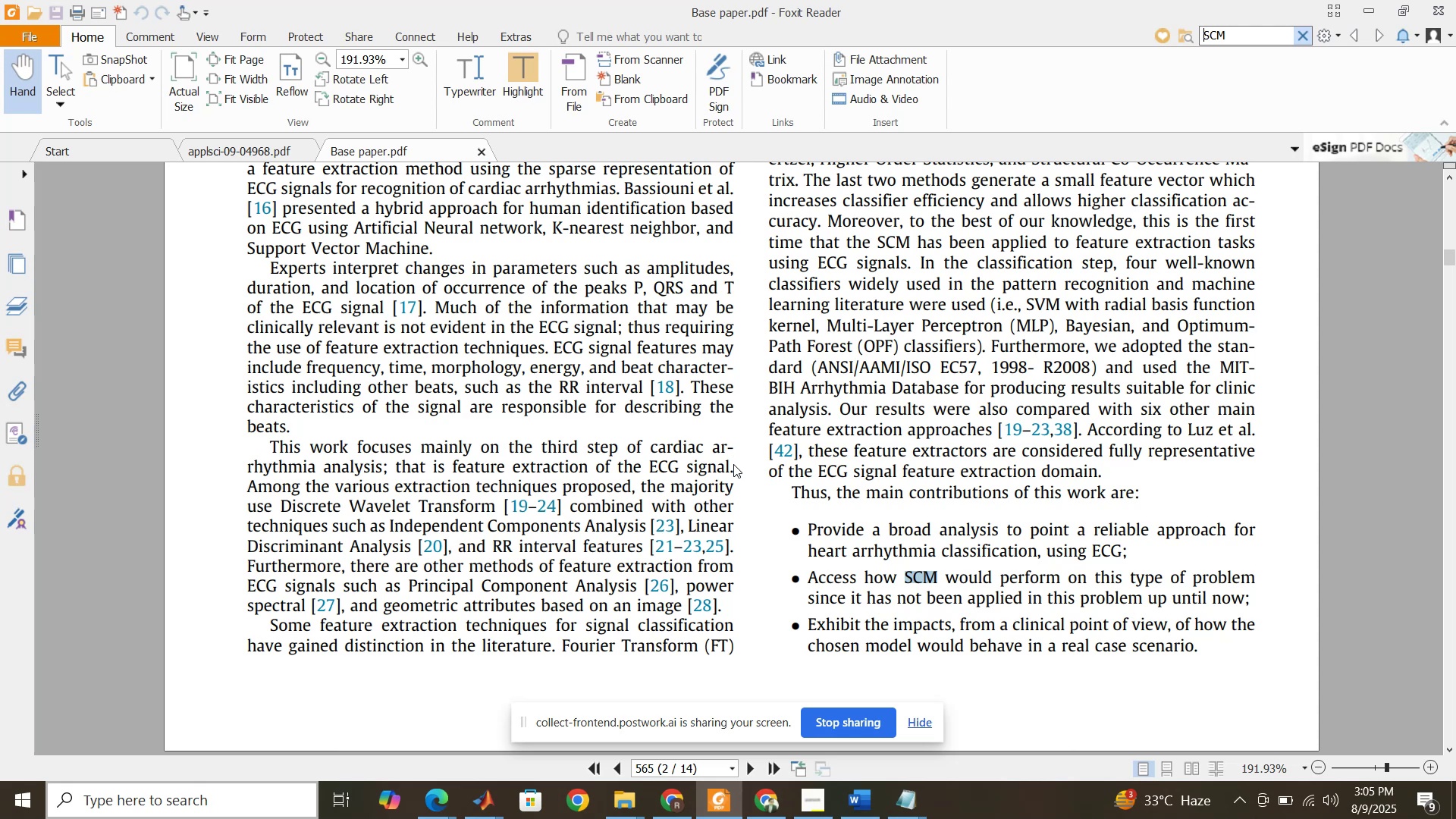 
key(Enter)
 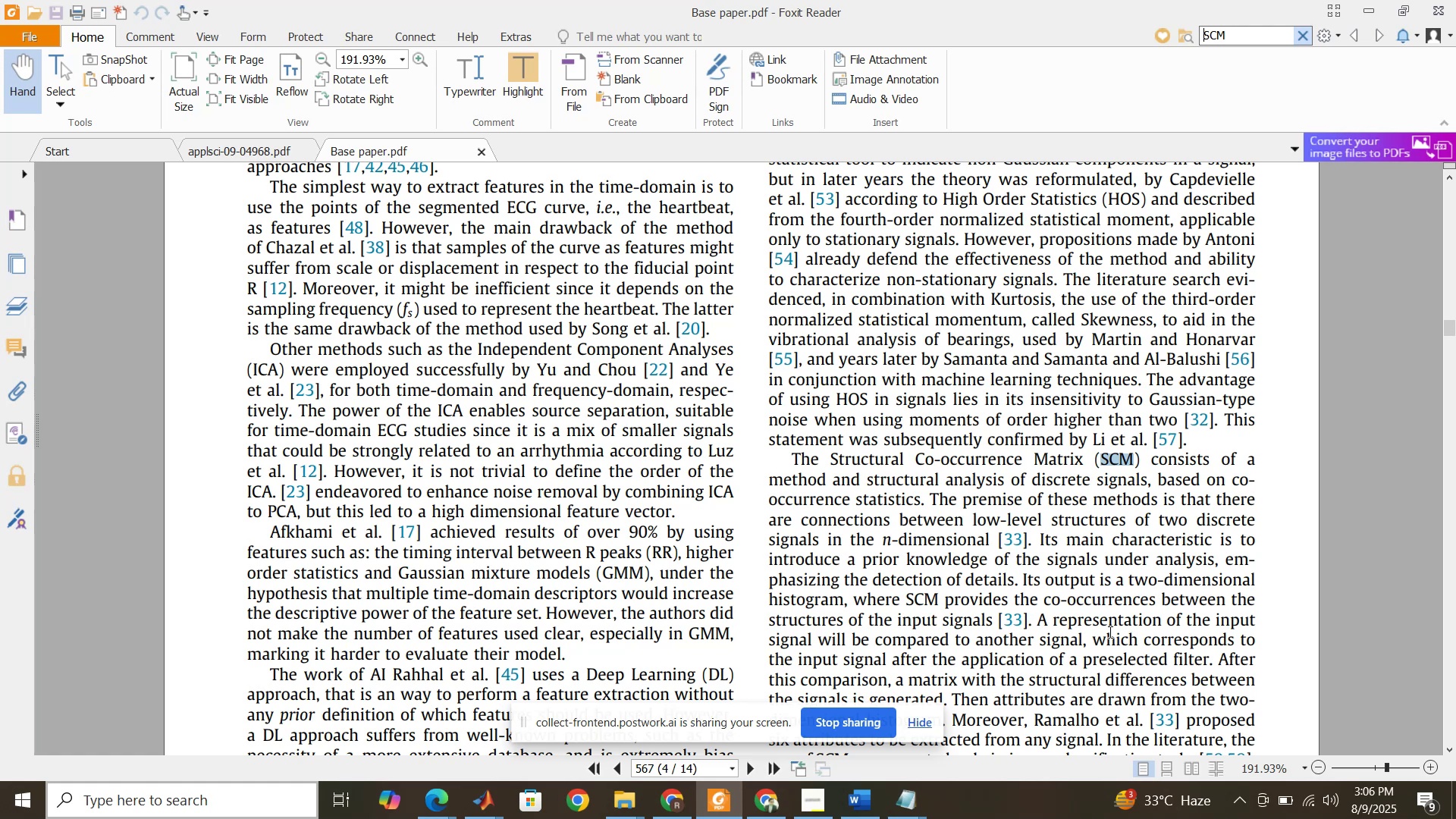 
wait(24.98)
 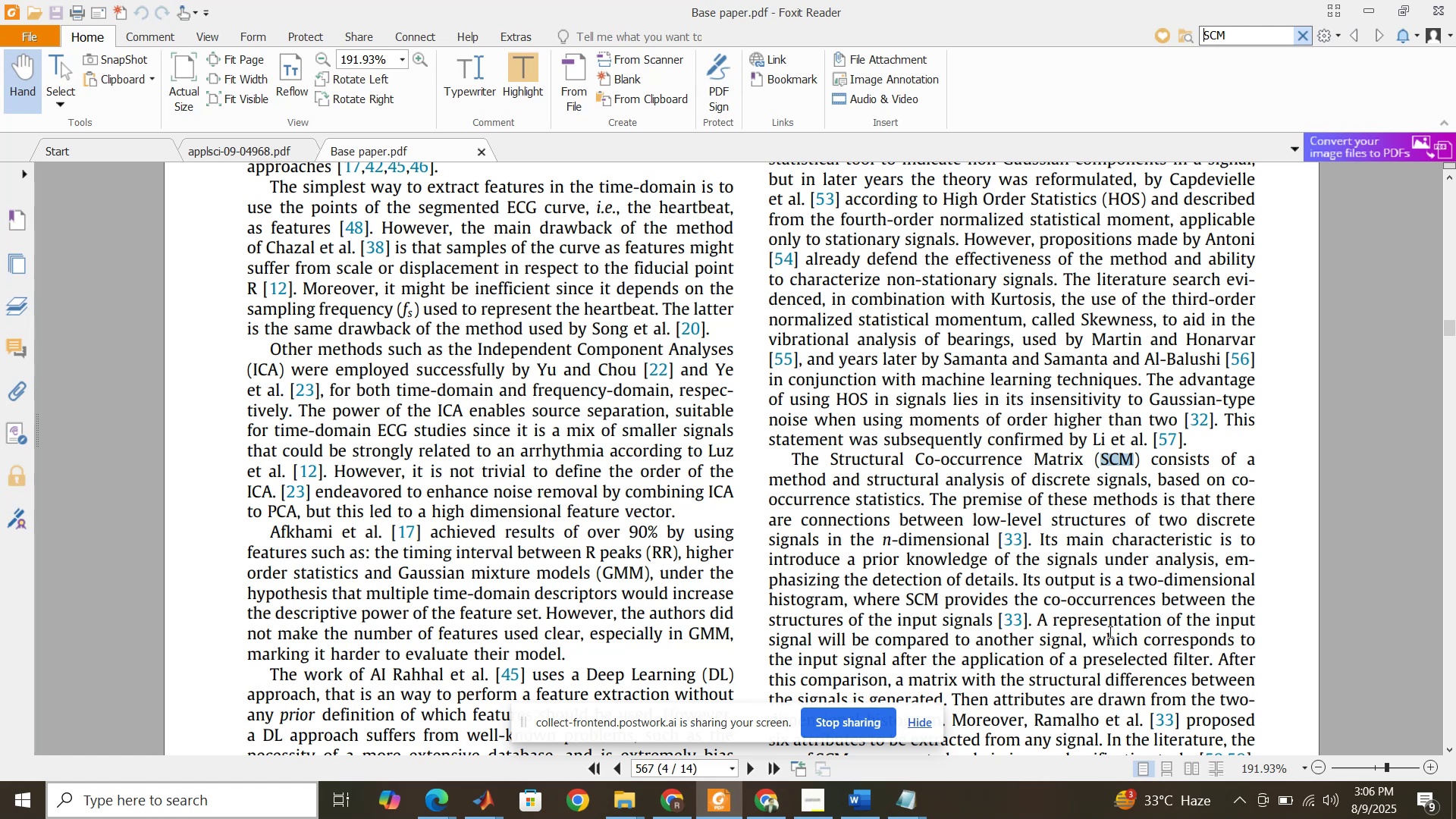 
scroll: coordinate [1194, 639], scroll_direction: down, amount: 1.0
 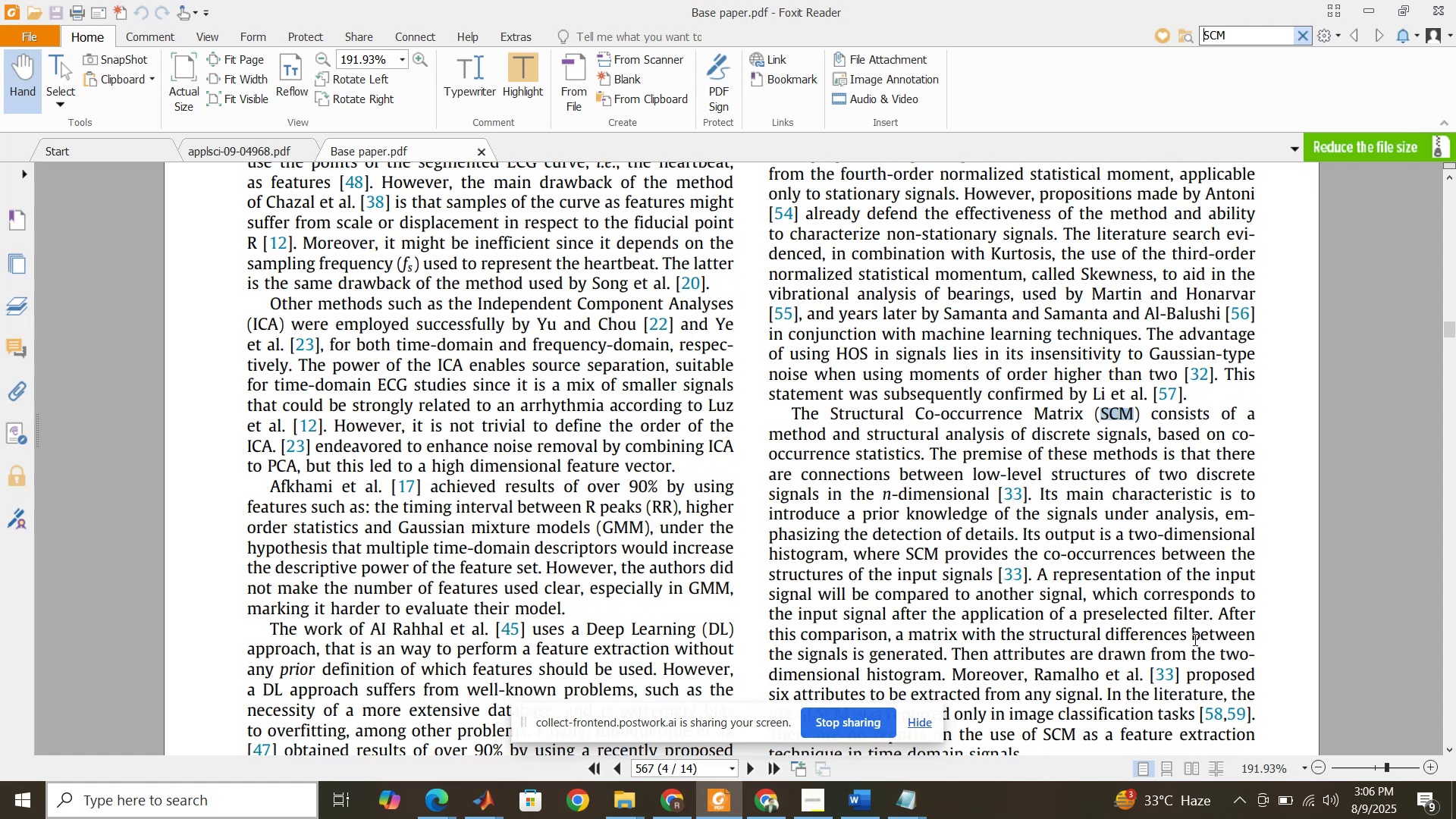 
wait(6.15)
 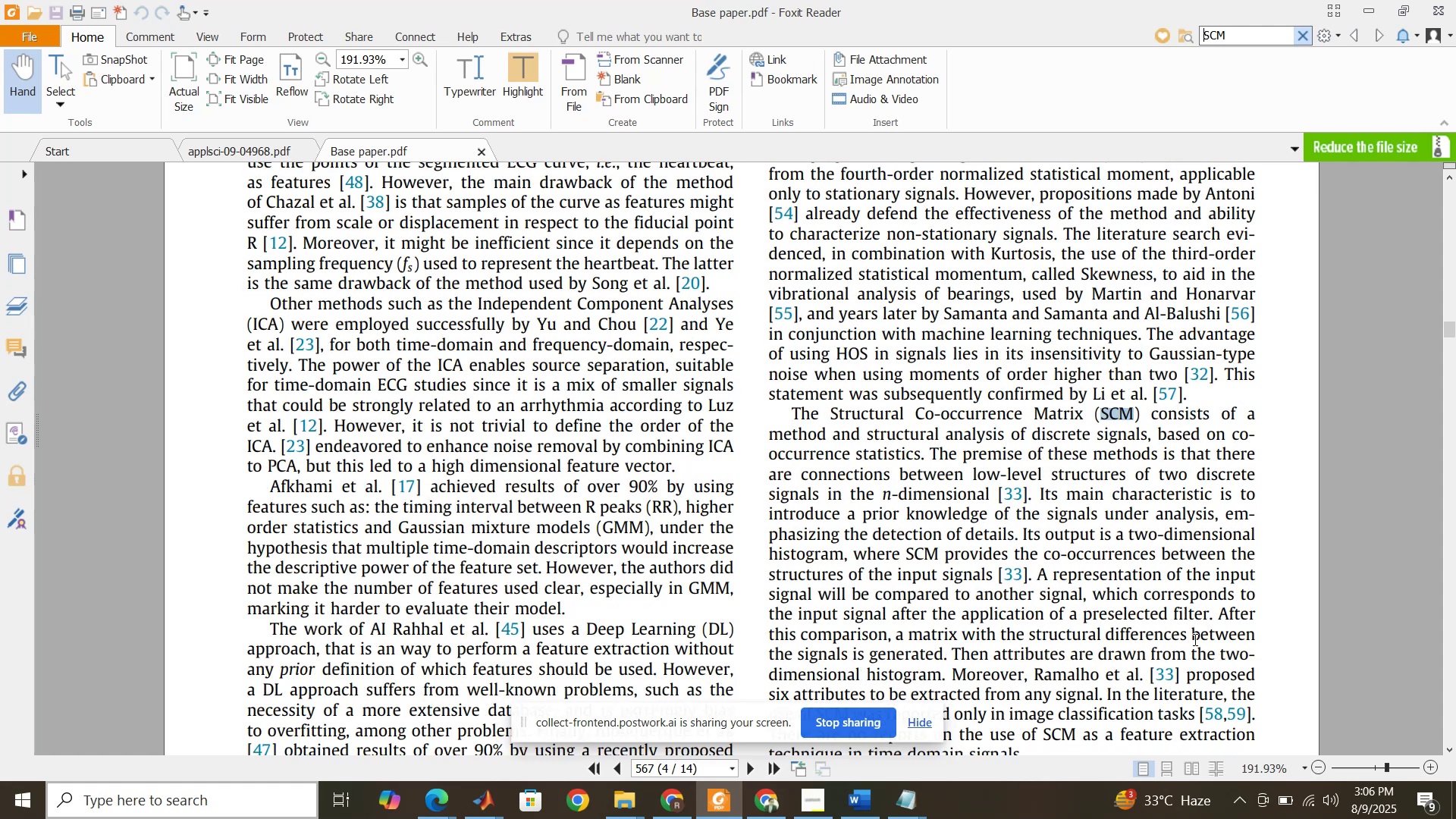 
scroll: coordinate [1194, 639], scroll_direction: down, amount: 1.0
 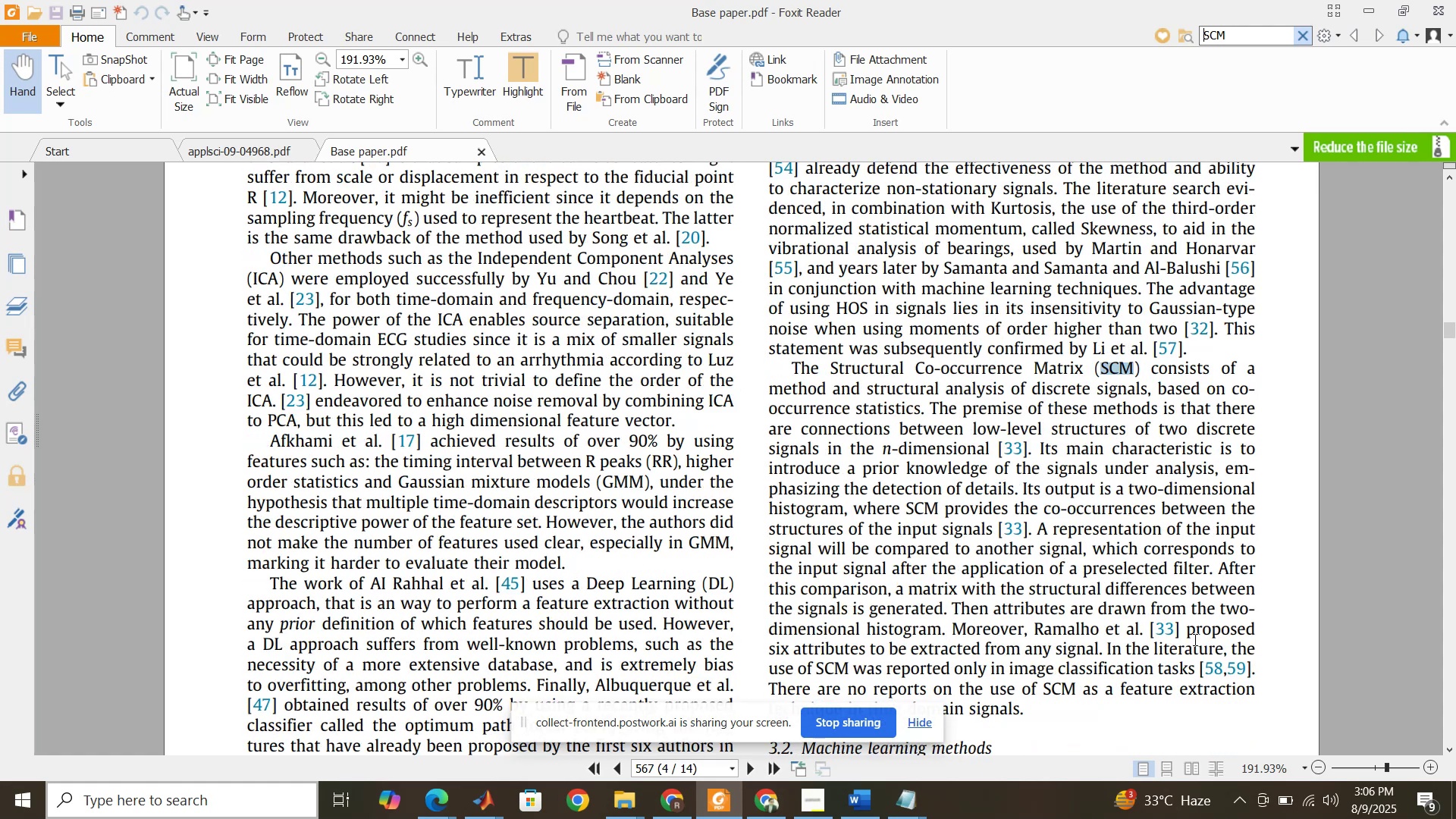 
wait(8.25)
 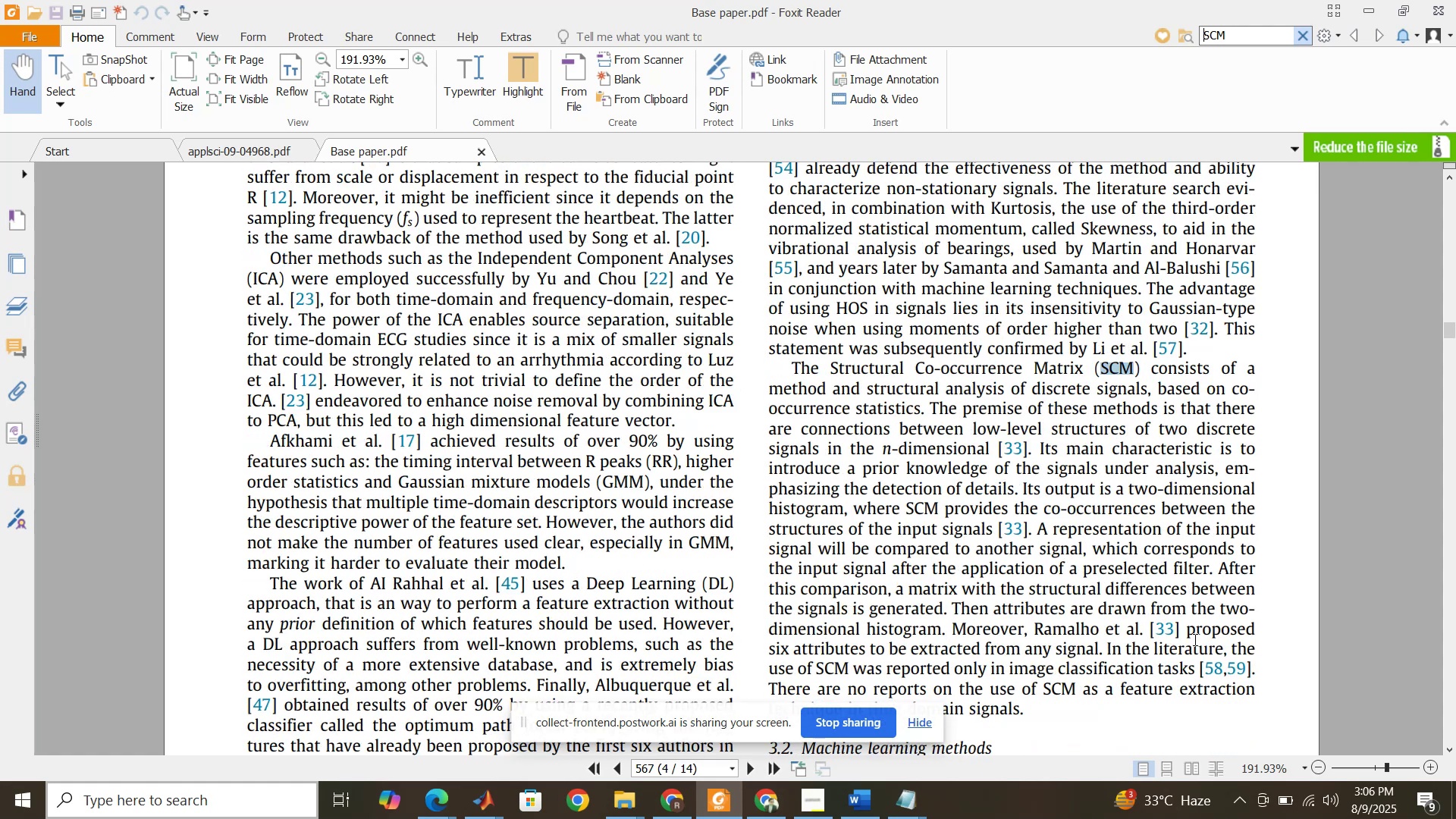 
key(Enter)
 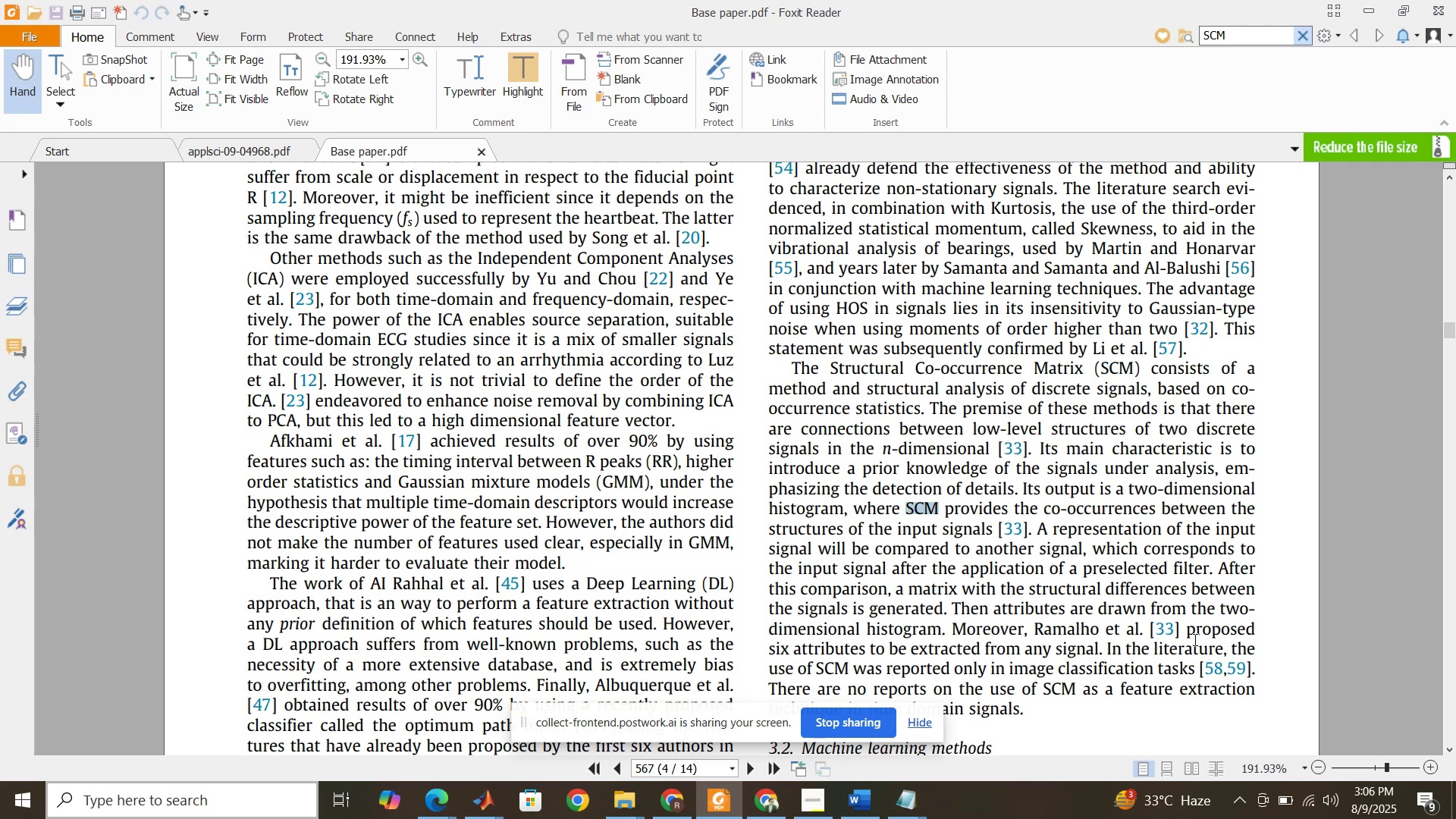 
key(Enter)
 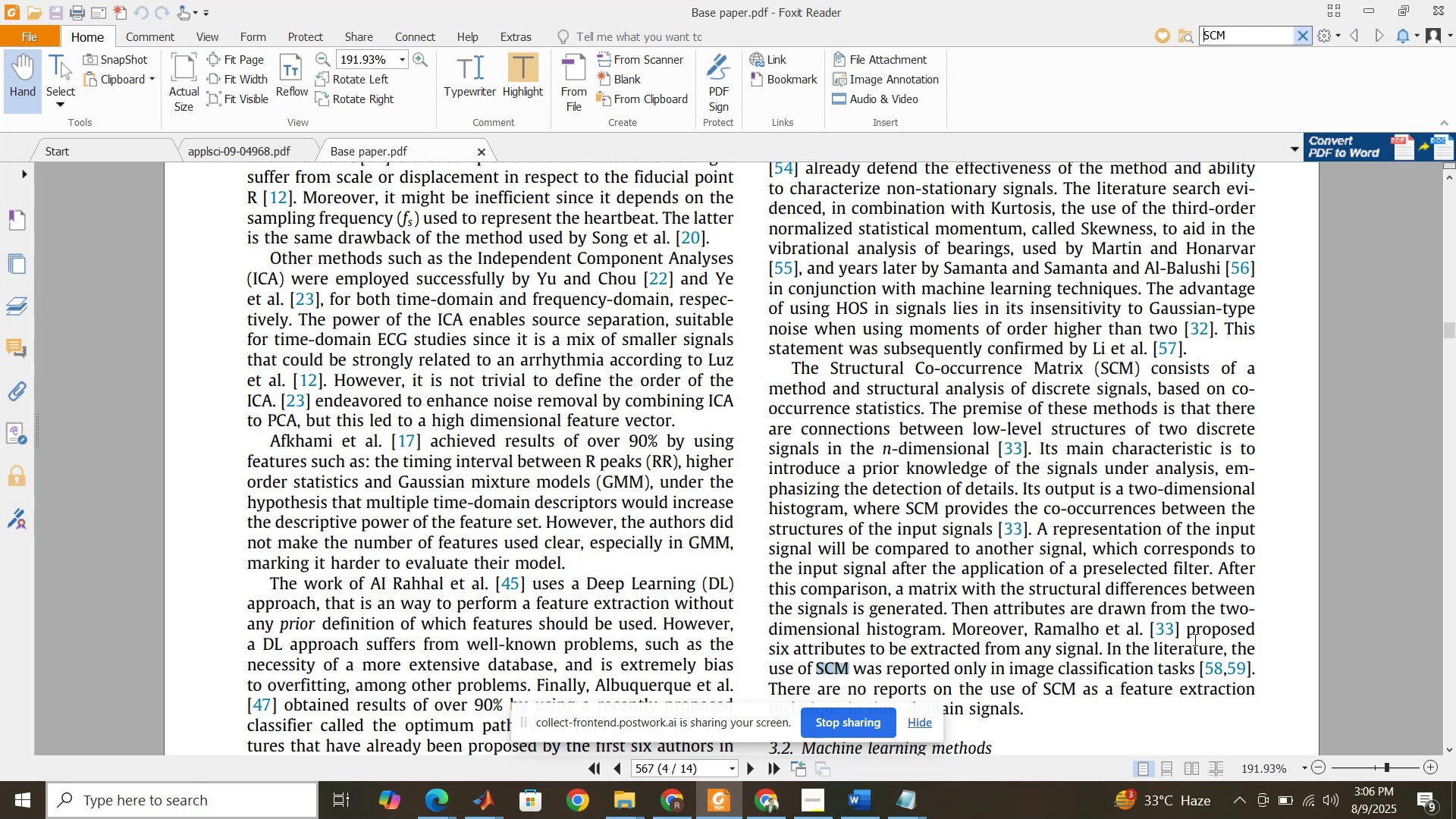 
key(Enter)
 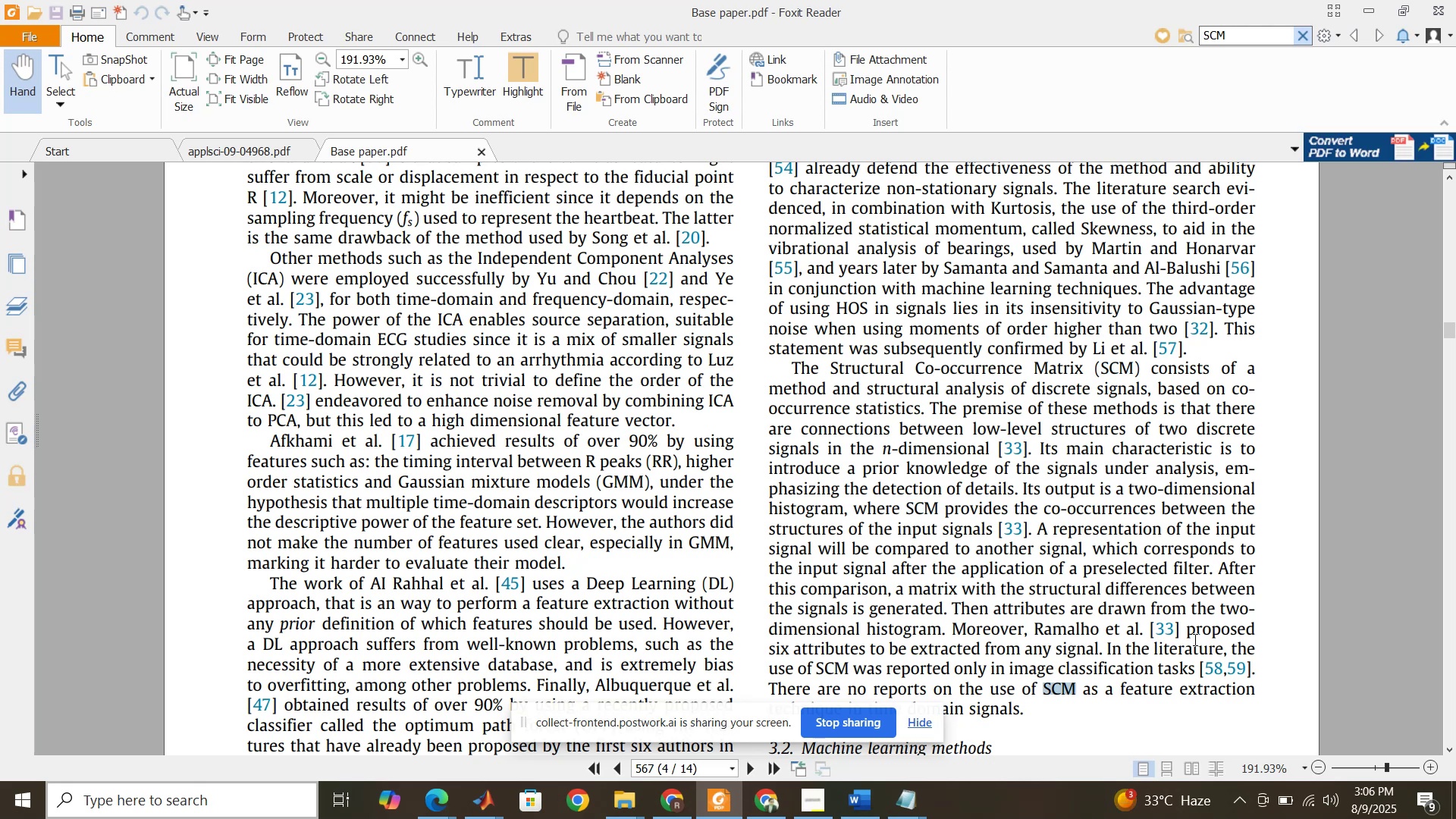 
scroll: coordinate [1194, 639], scroll_direction: down, amount: 1.0
 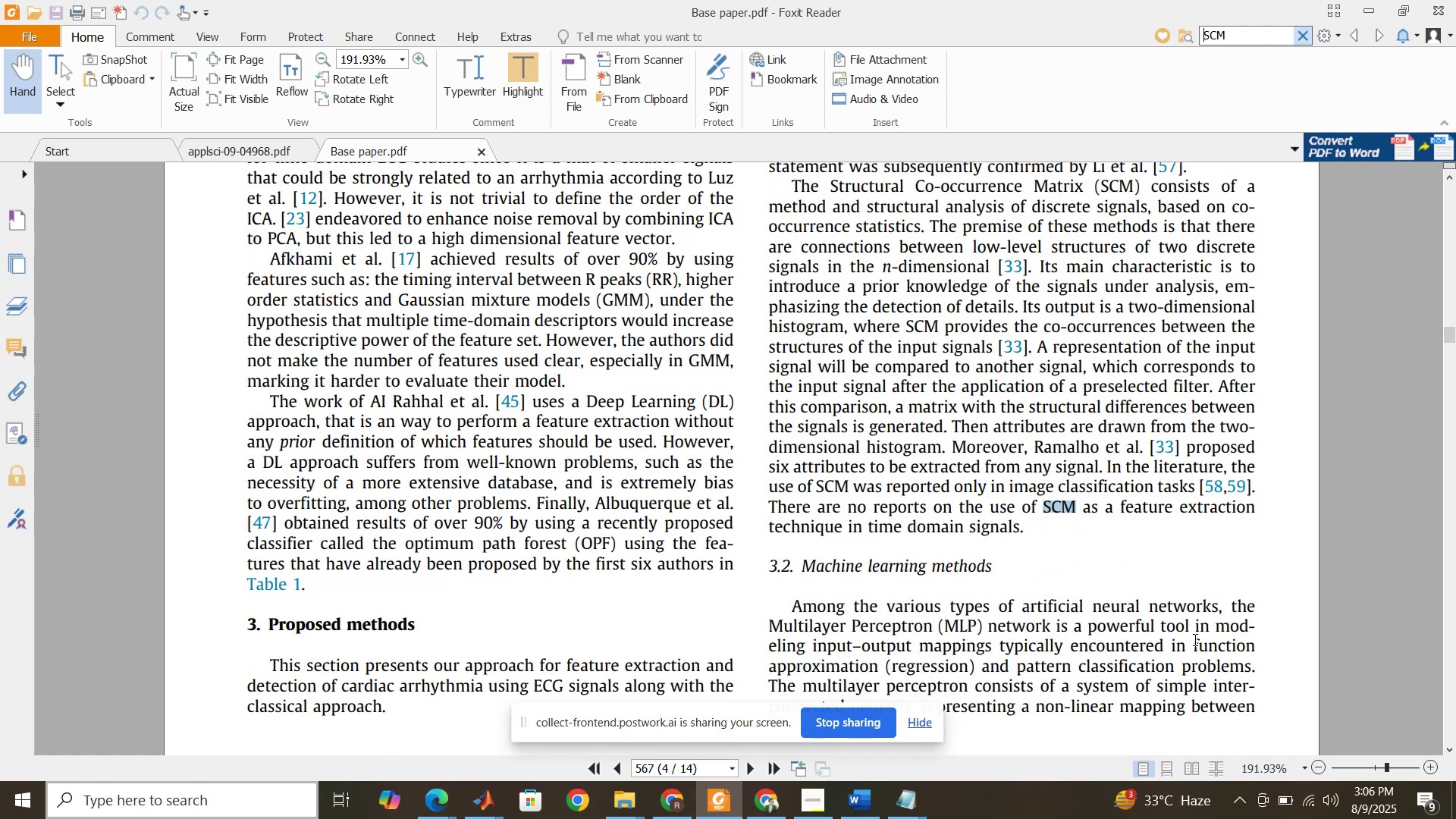 
key(Enter)
 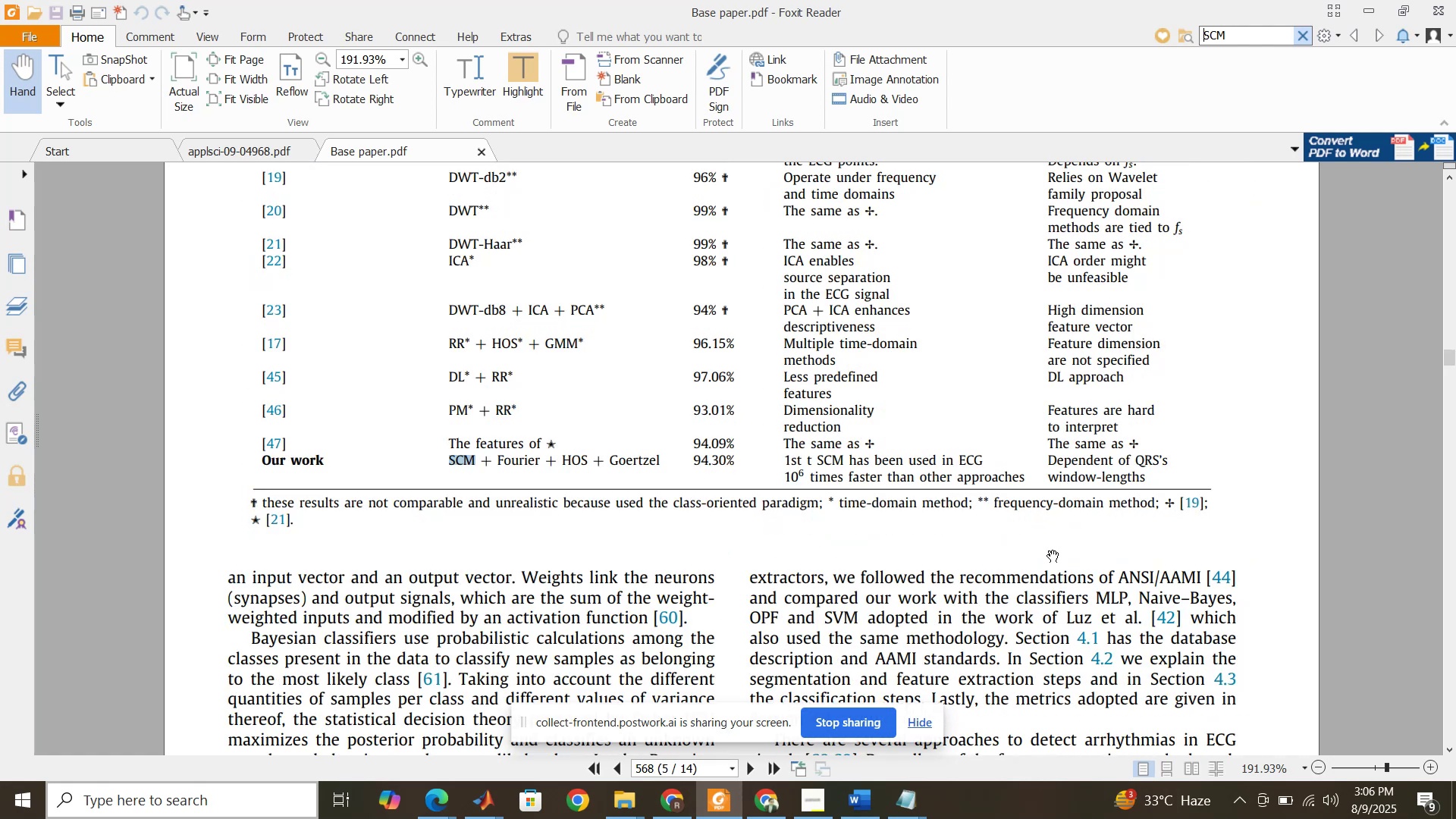 
scroll: coordinate [1054, 521], scroll_direction: down, amount: 5.0
 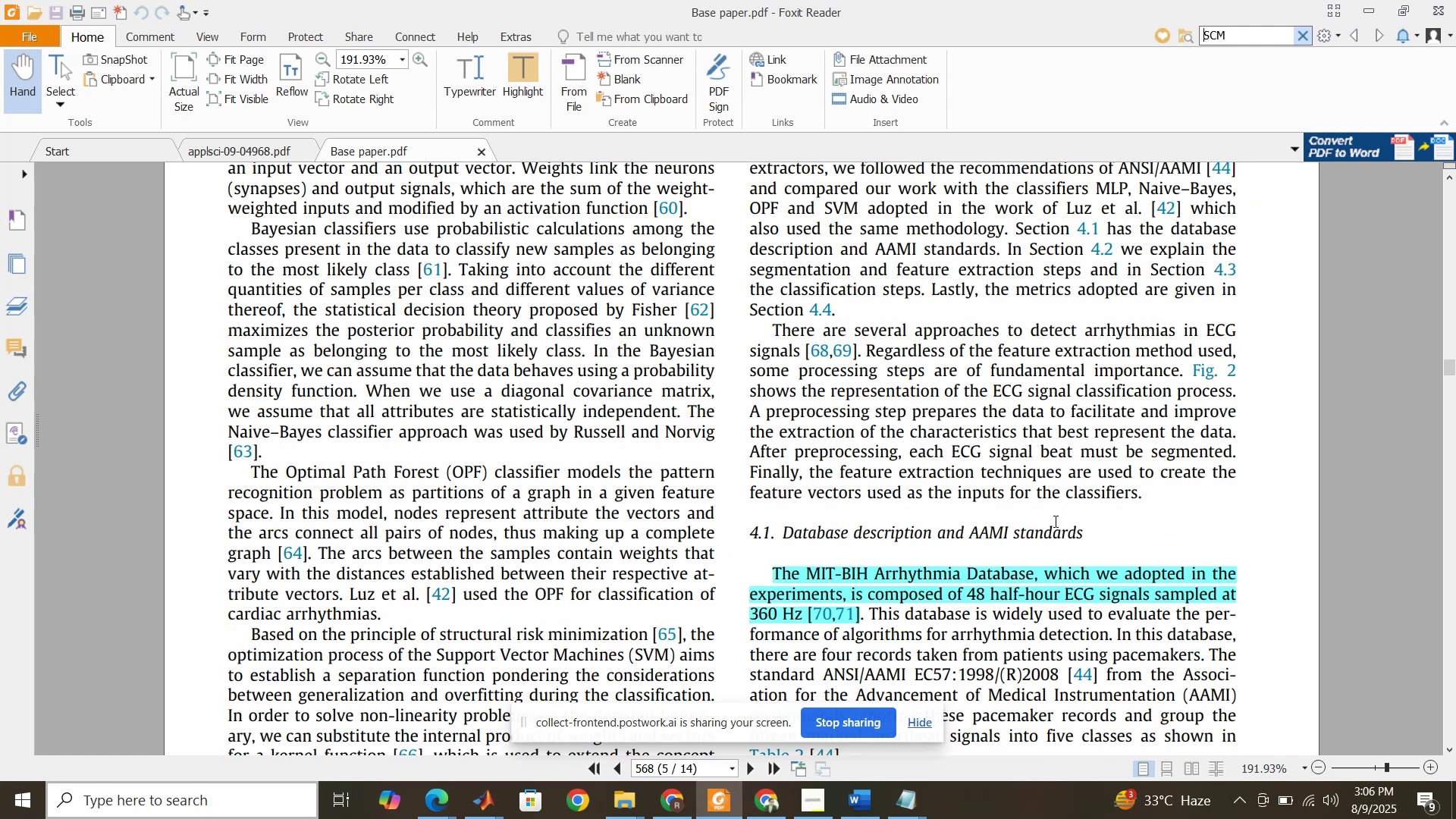 
scroll: coordinate [1054, 521], scroll_direction: up, amount: 7.0
 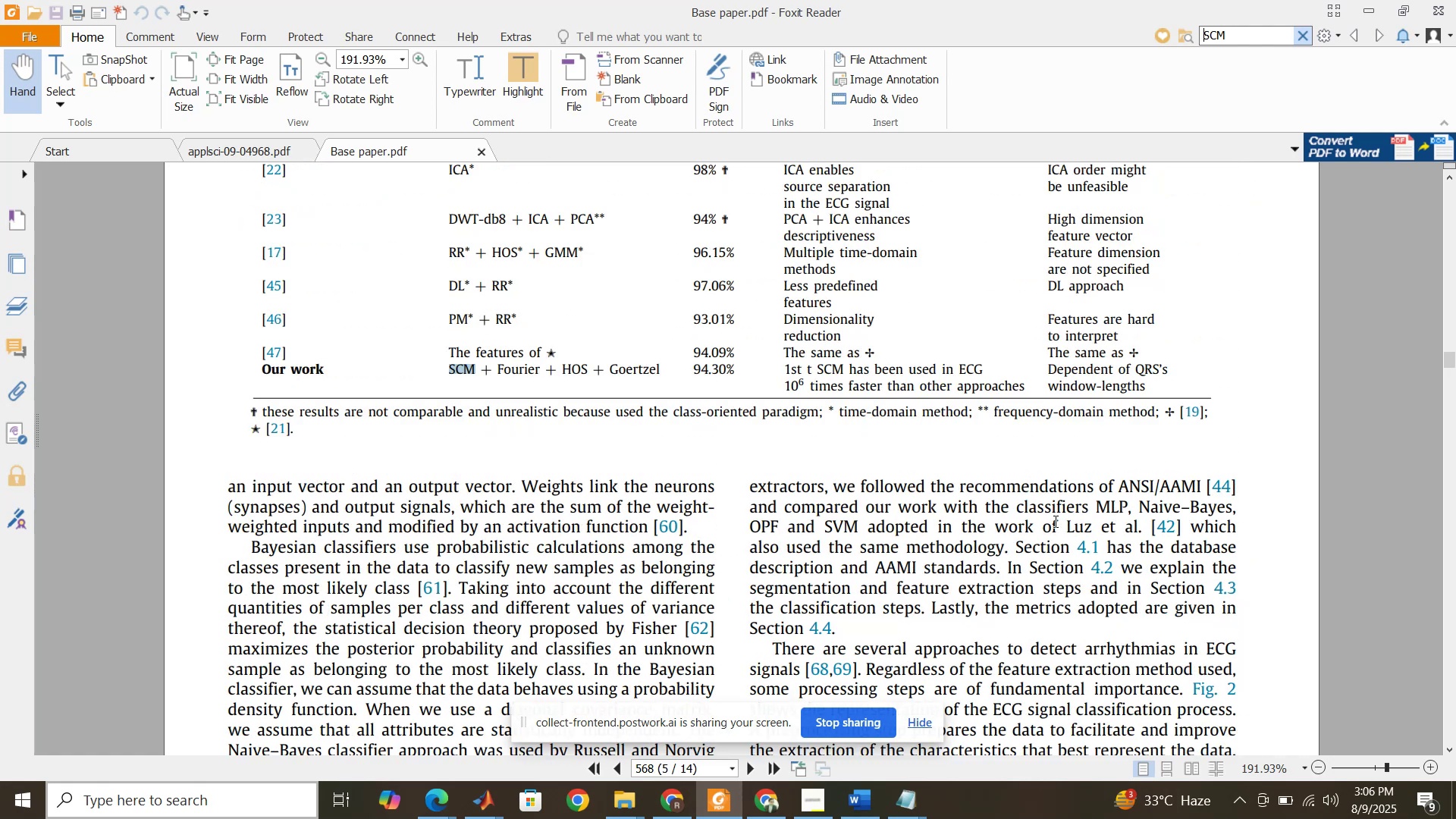 
key(Enter)
 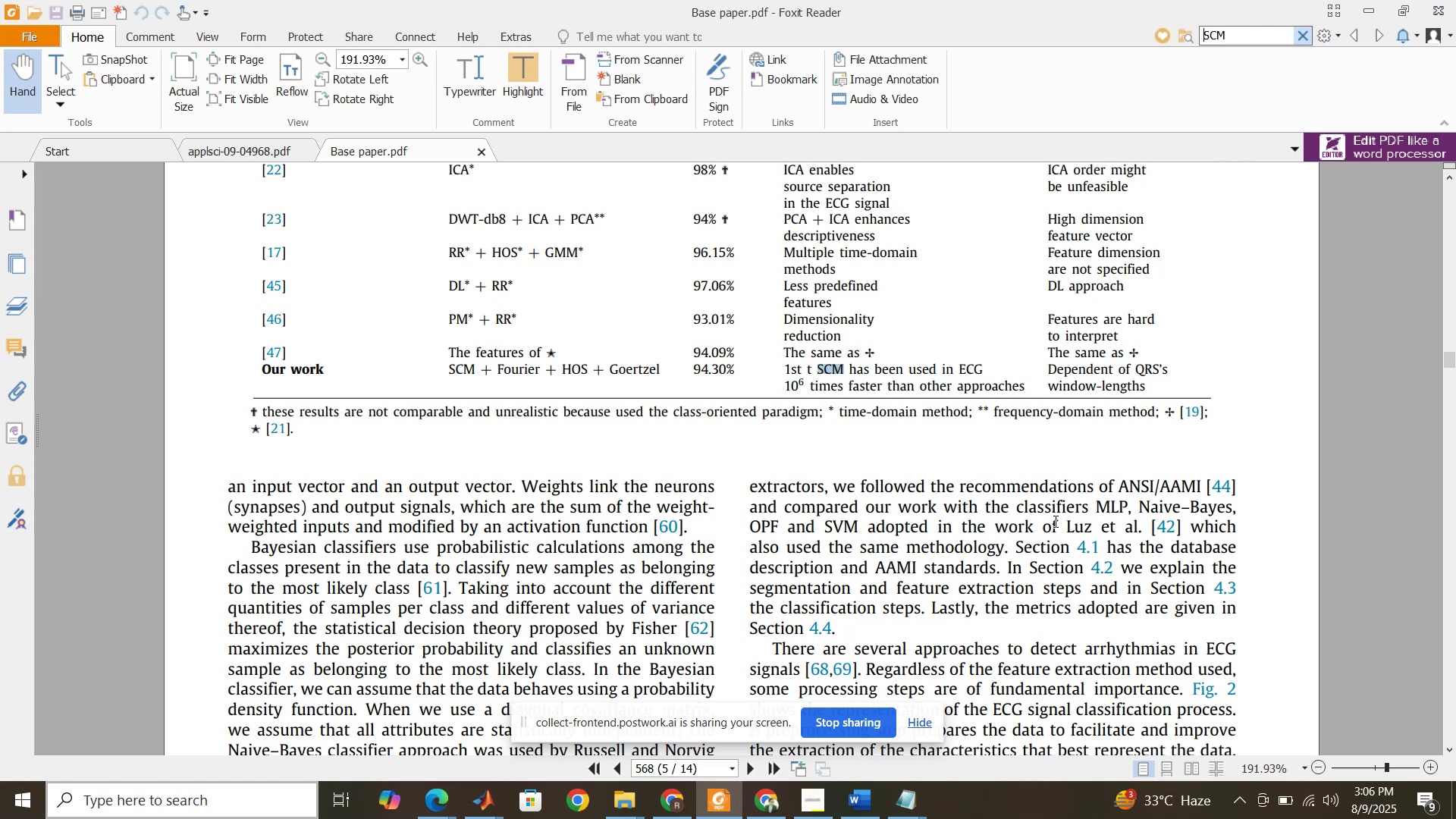 
wait(11.12)
 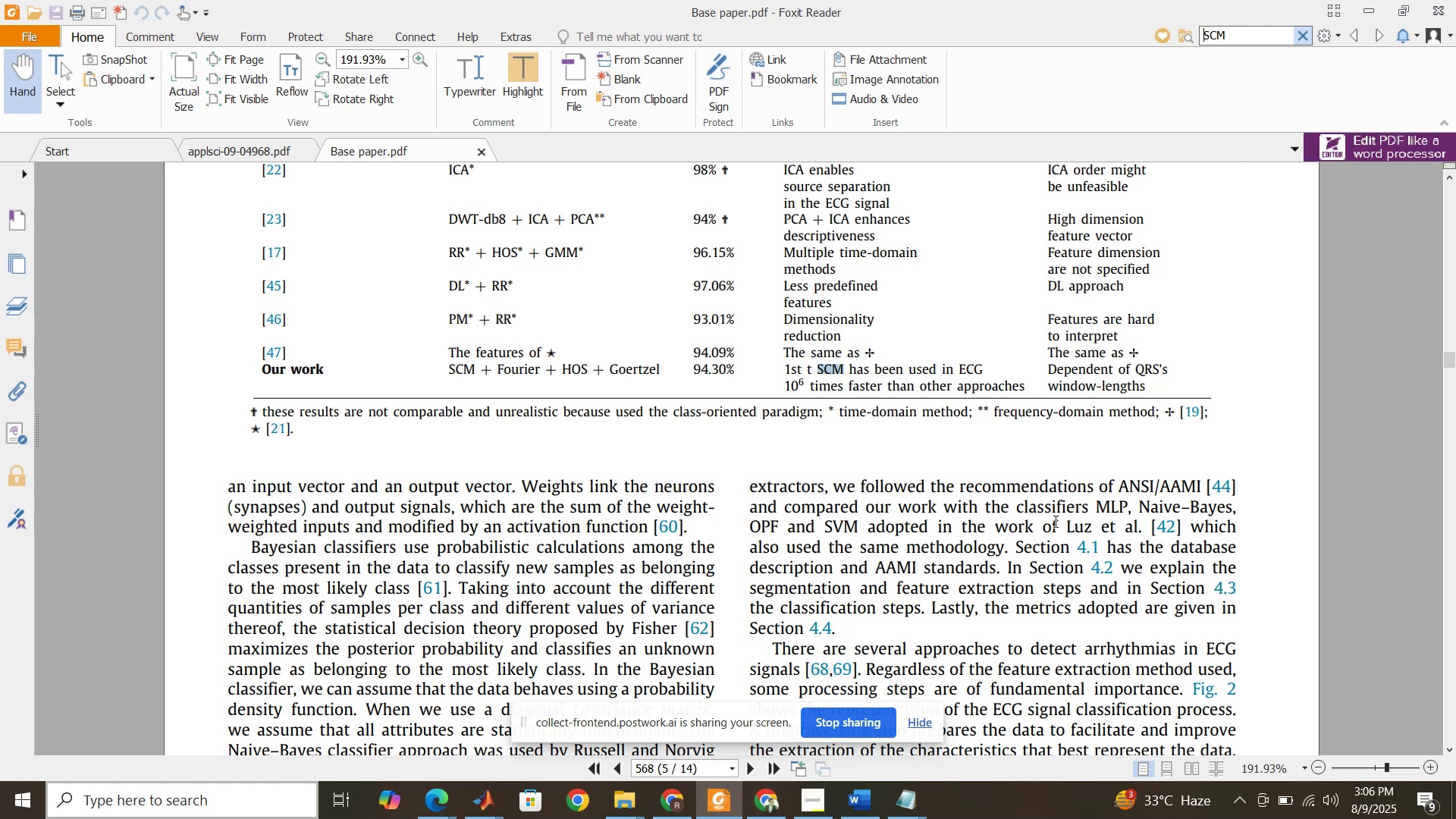 
key(Enter)
 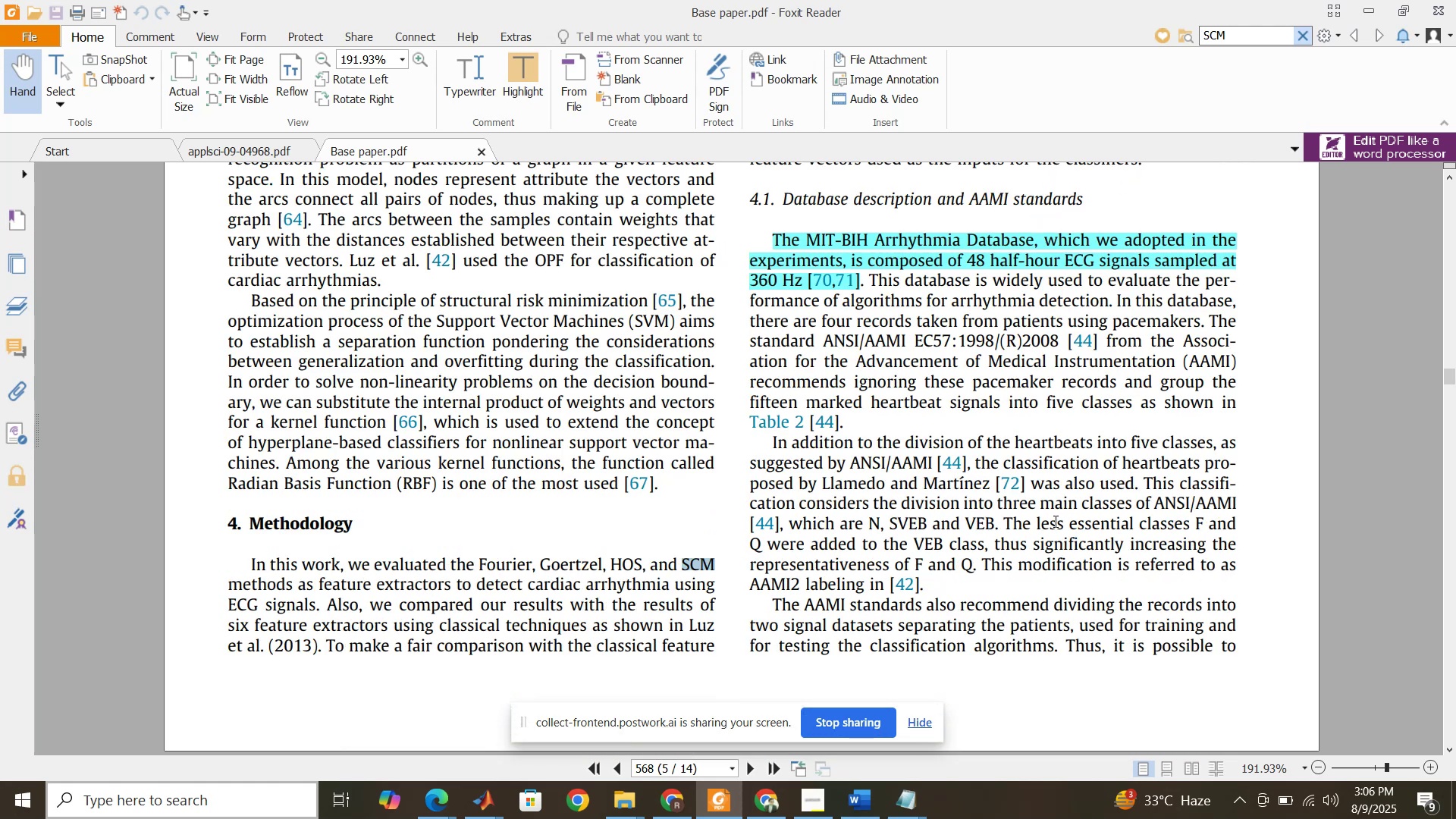 
wait(9.97)
 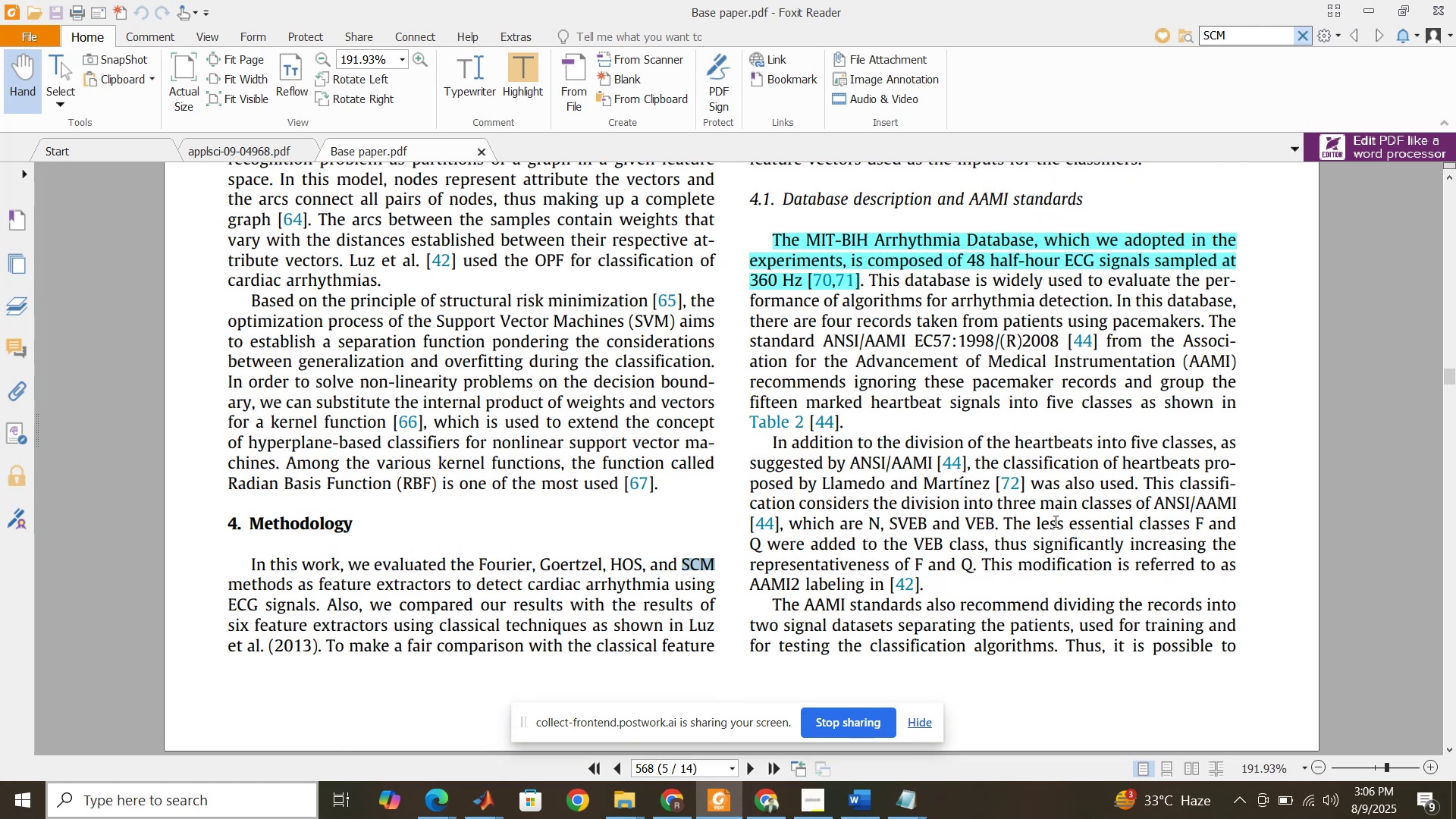 
key(Enter)
 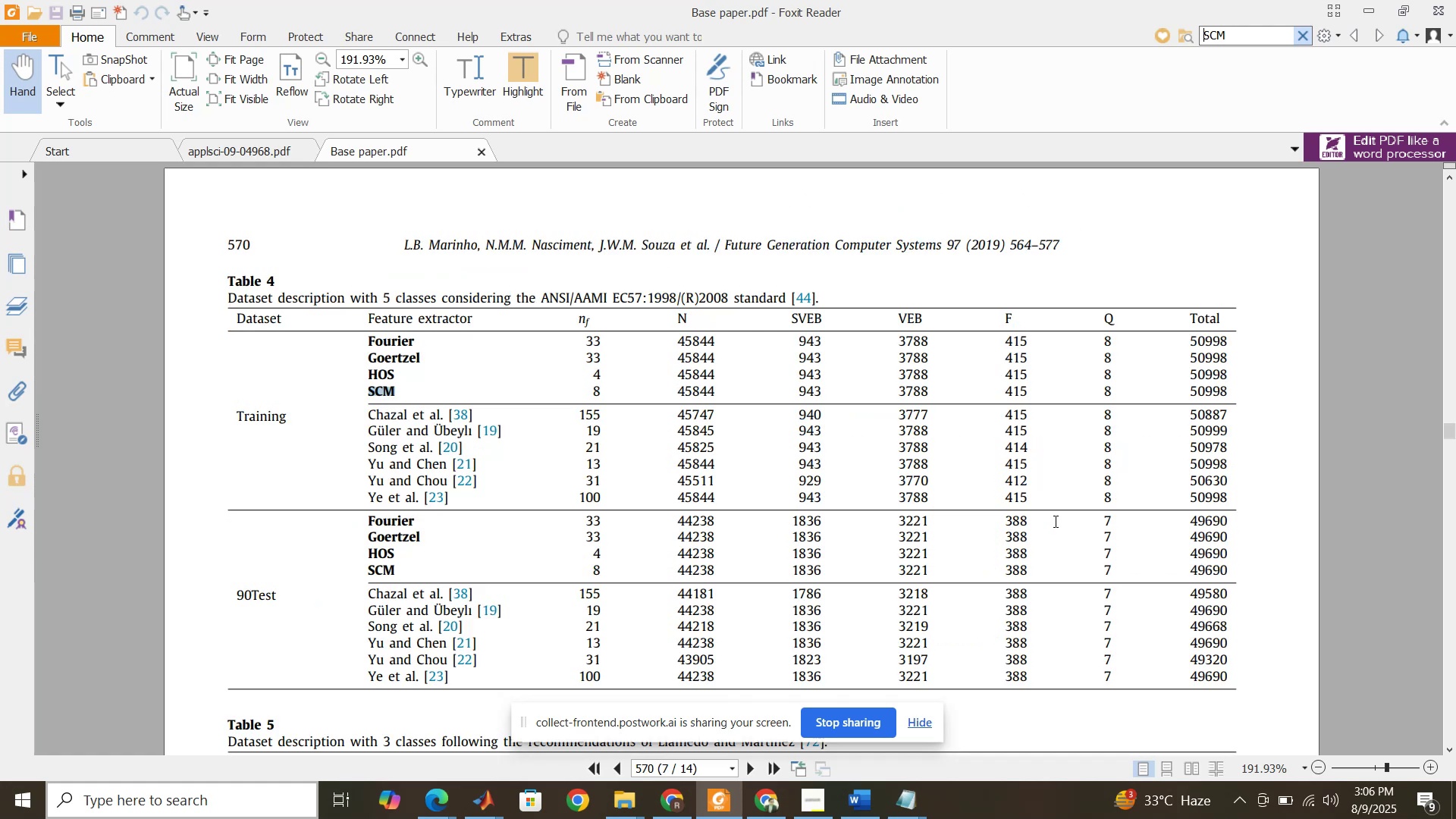 
key(Enter)
 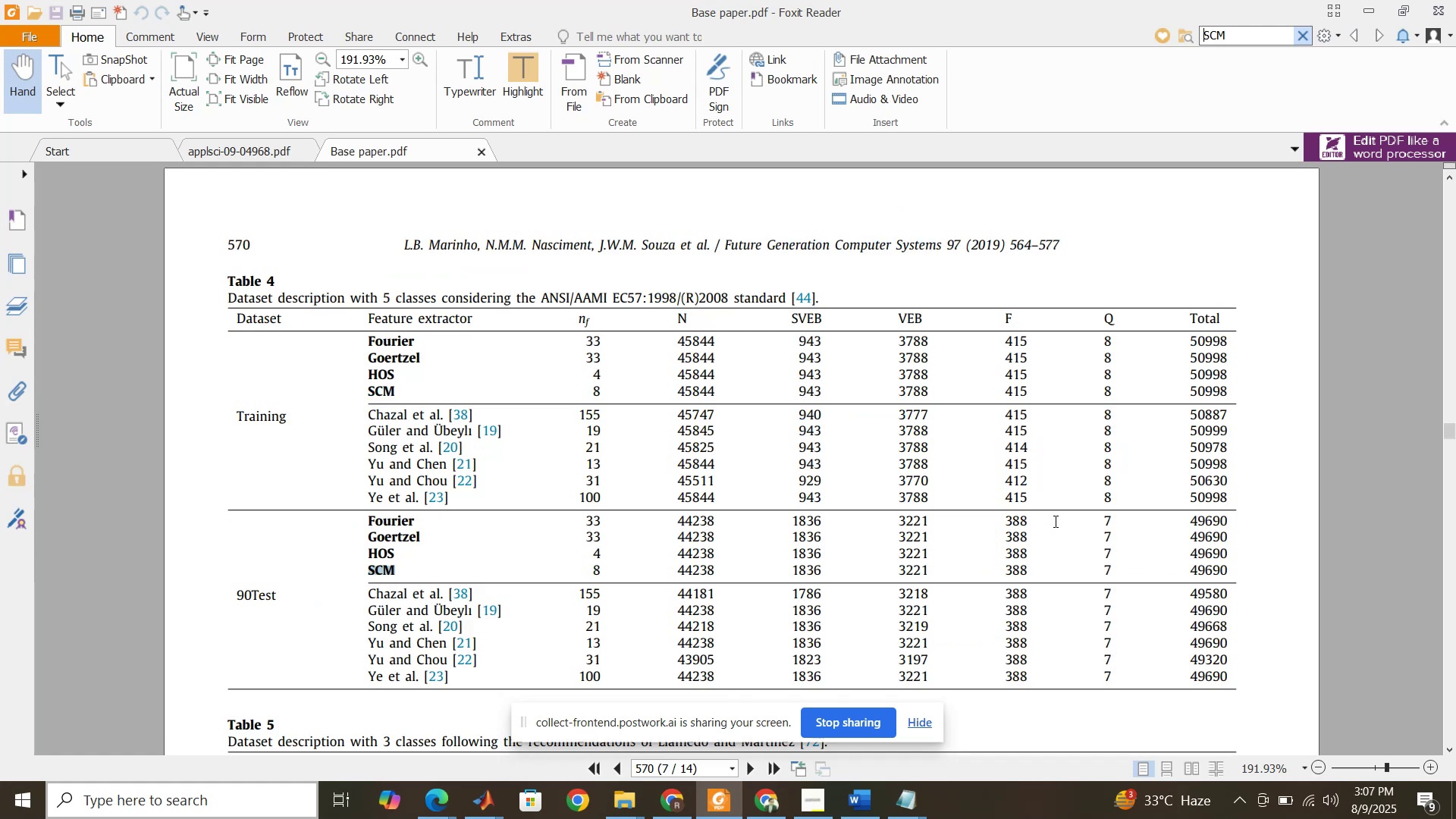 
key(Enter)
 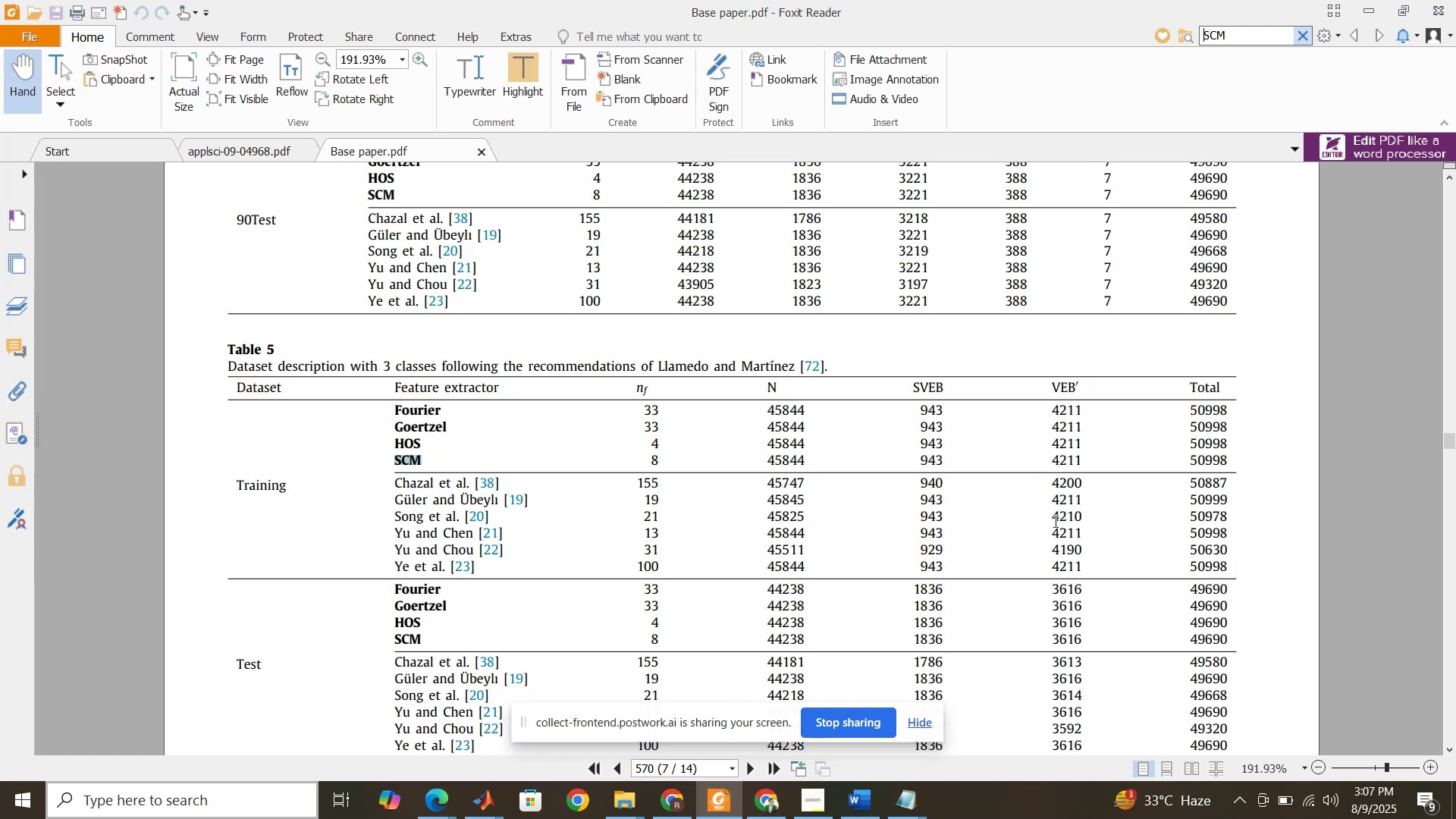 
key(Enter)
 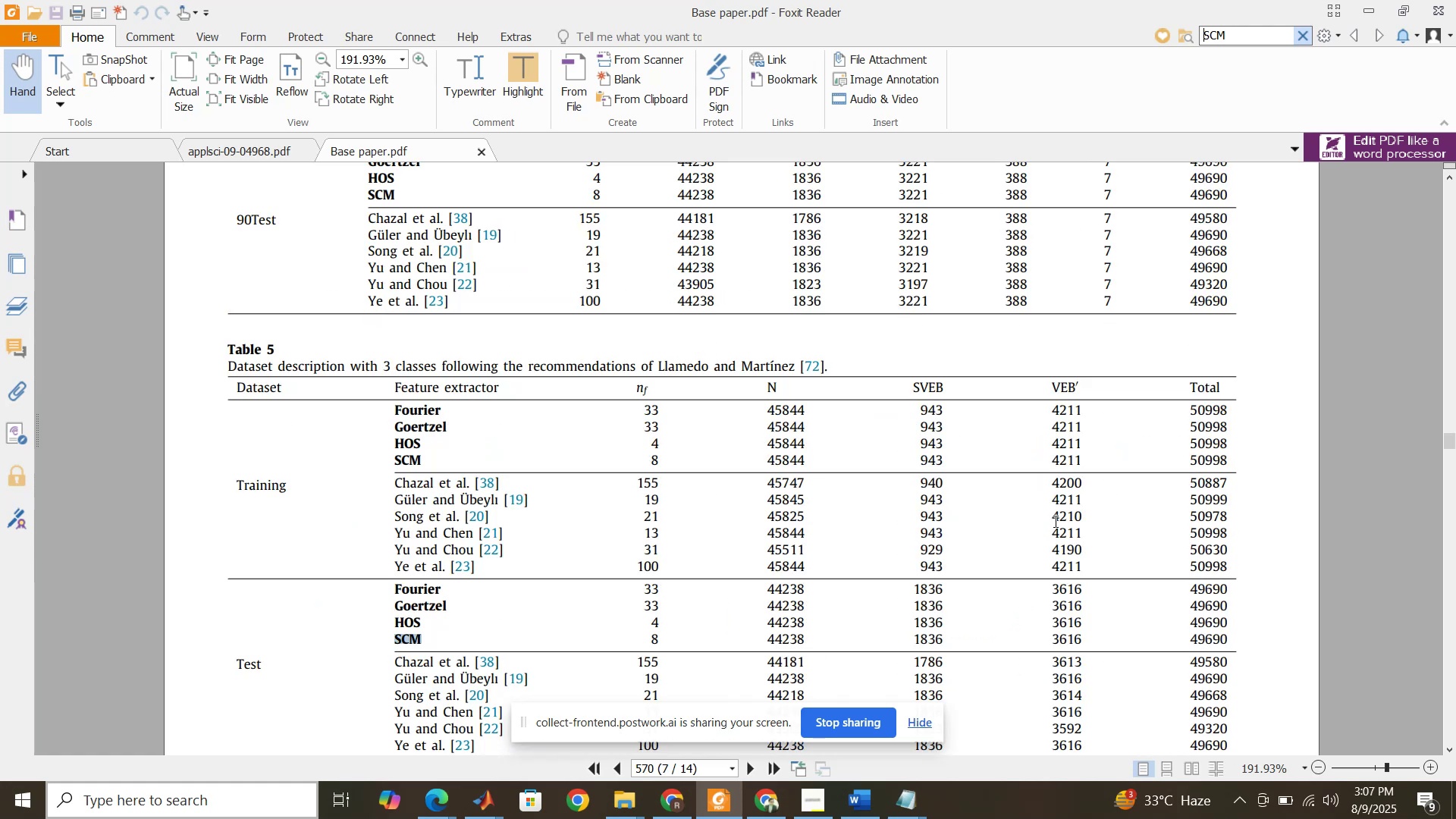 
key(Enter)
 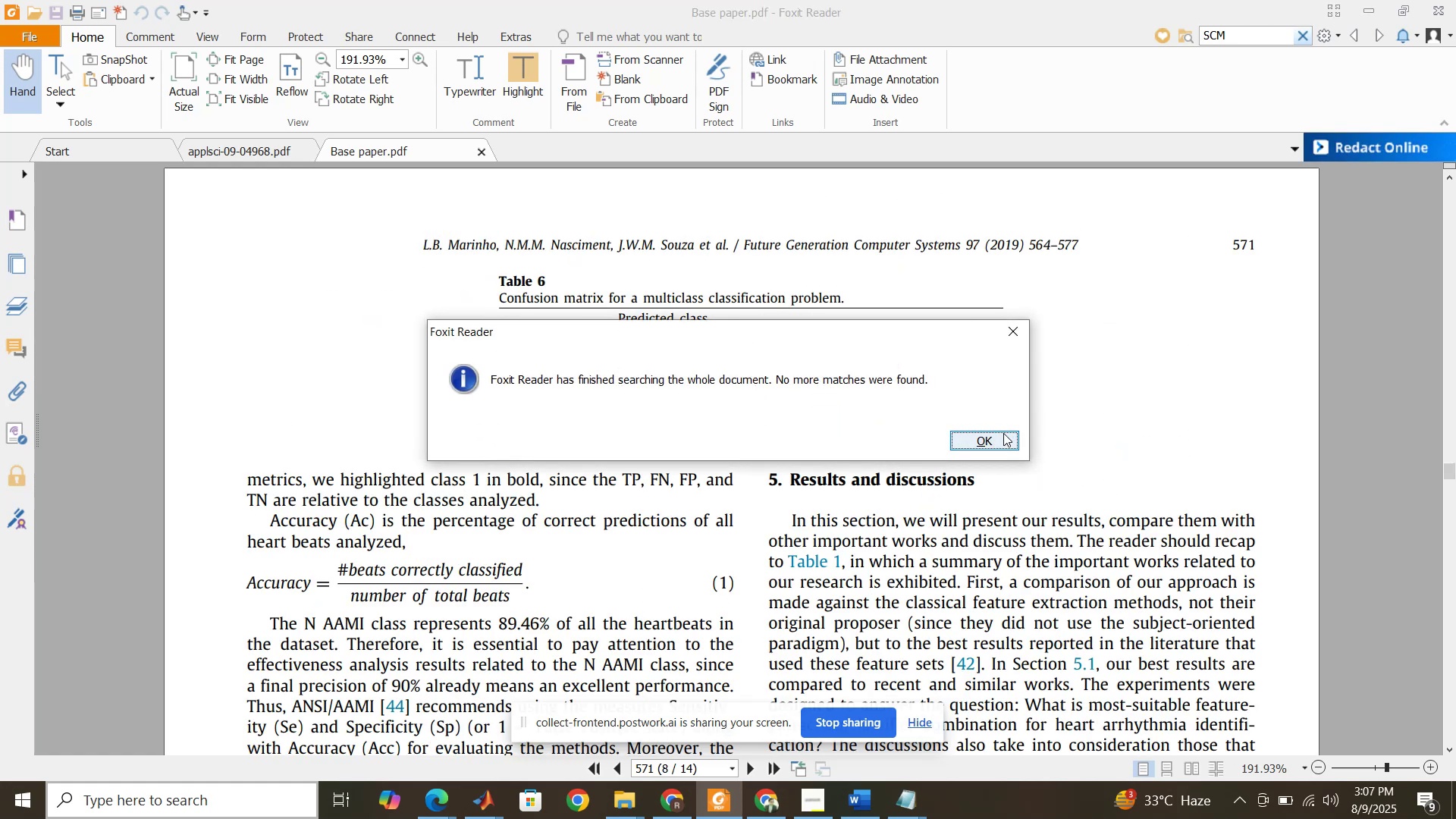 
left_click([1001, 437])
 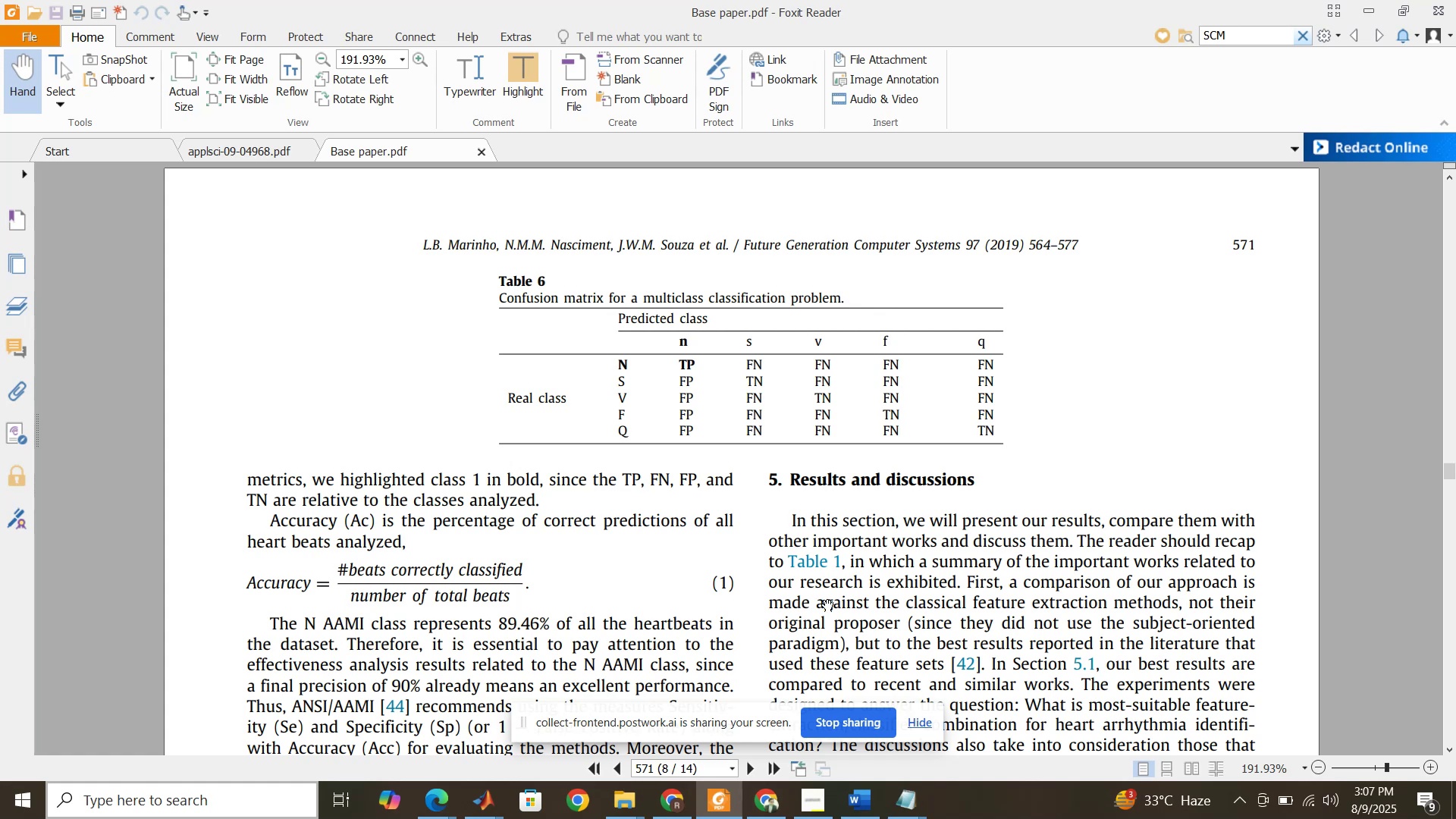 
left_click([632, 795])
 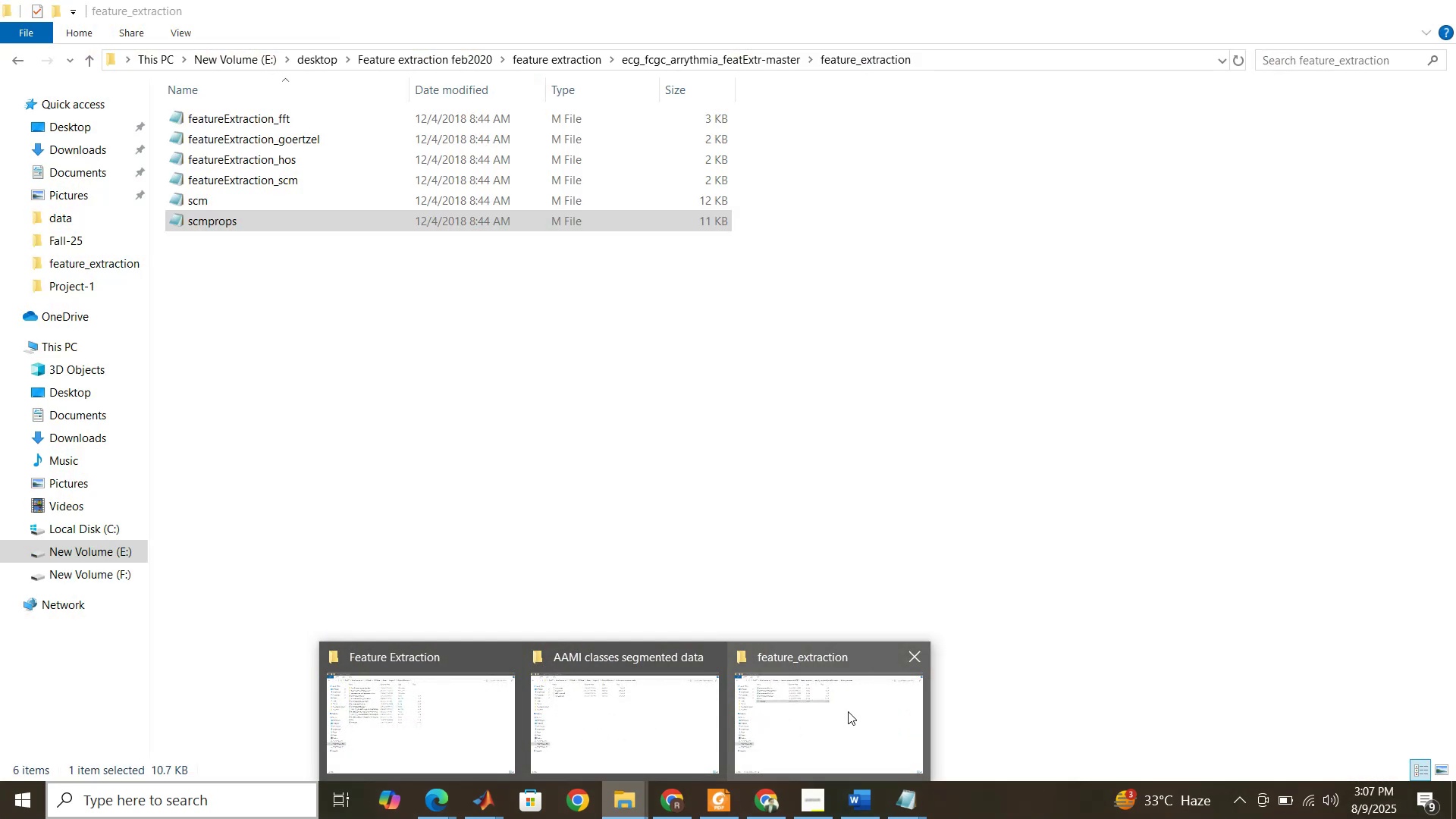 
wait(5.22)
 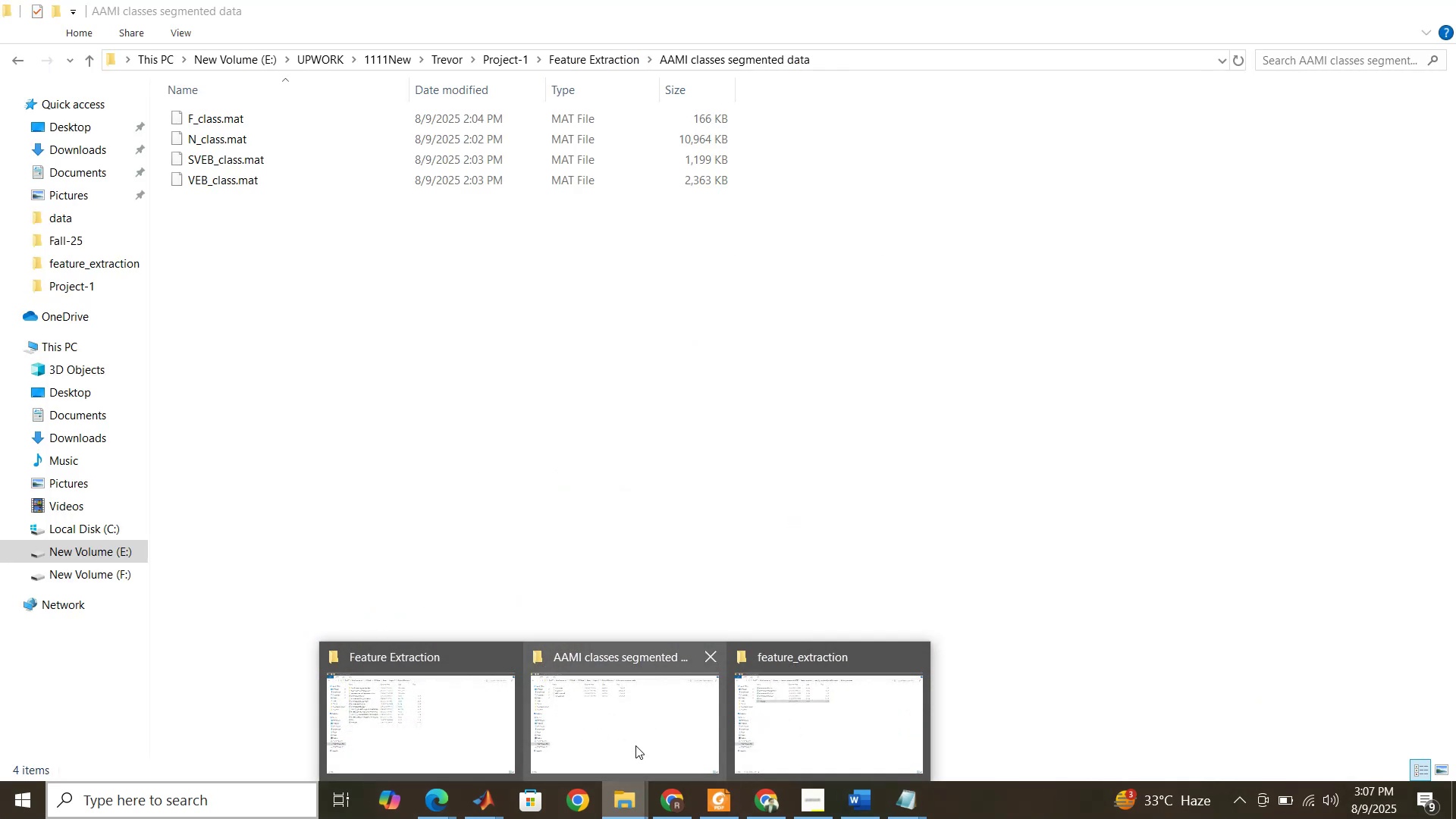 
left_click([848, 711])
 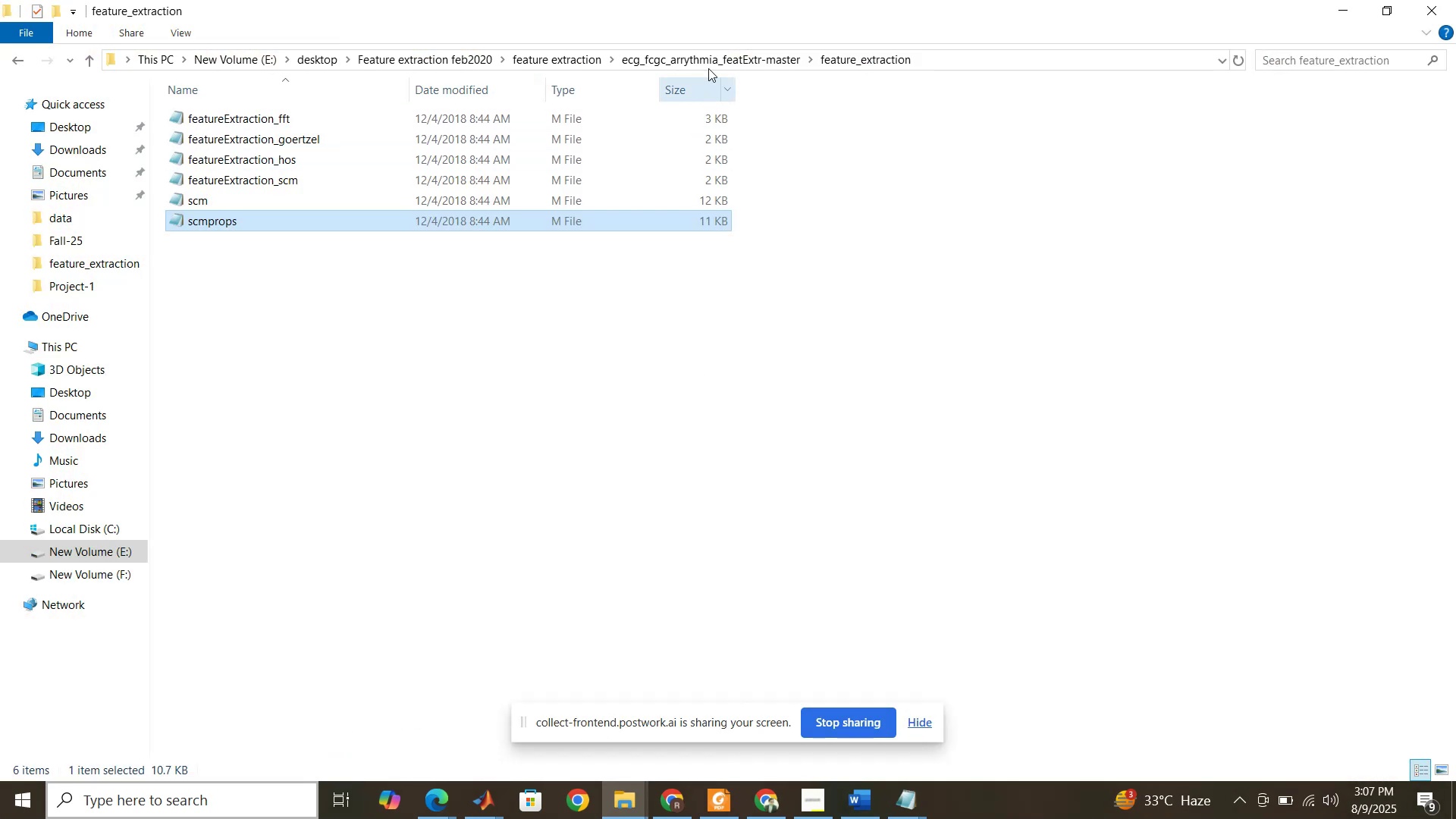 
left_click([708, 67])
 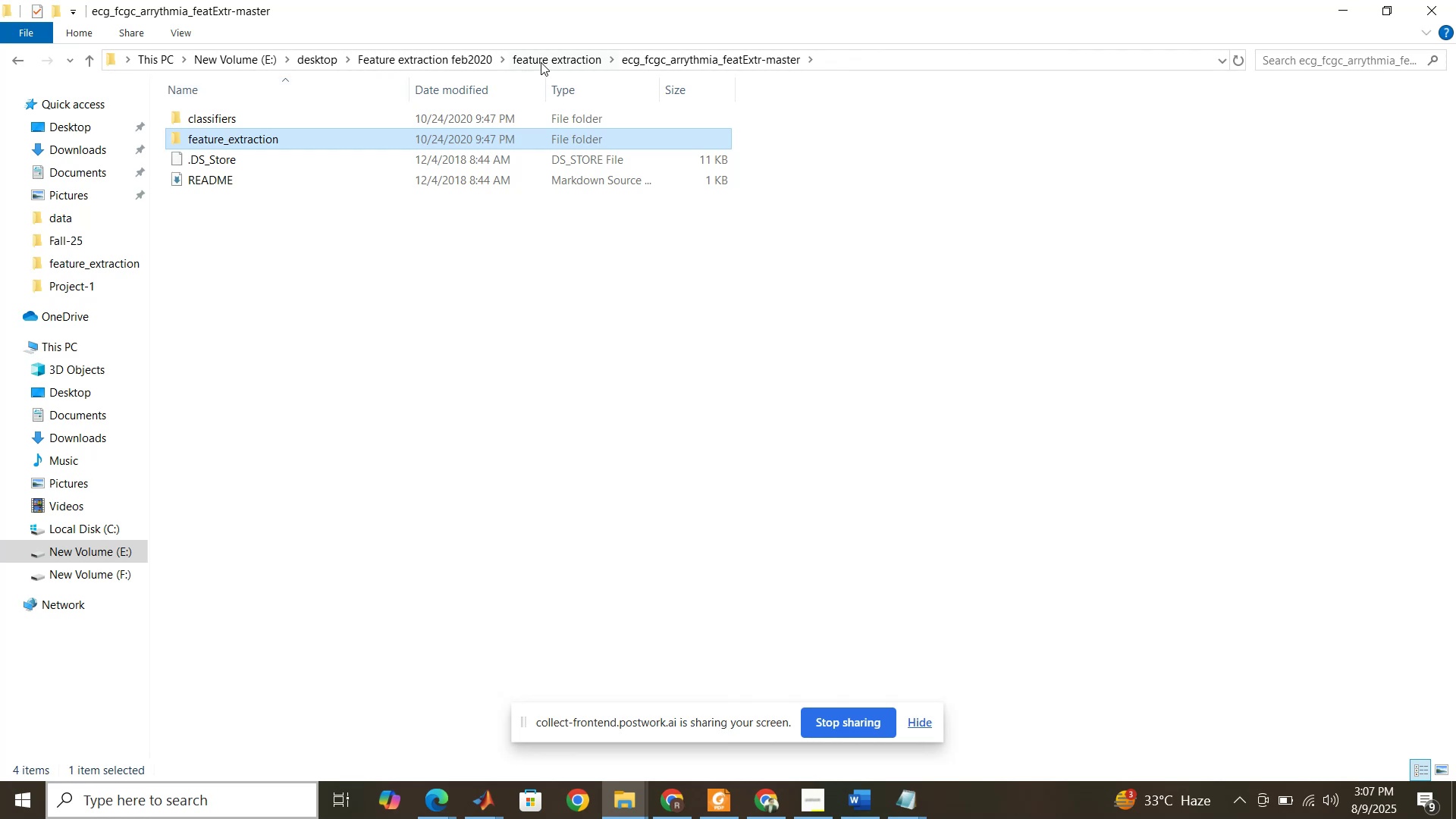 
left_click([546, 61])
 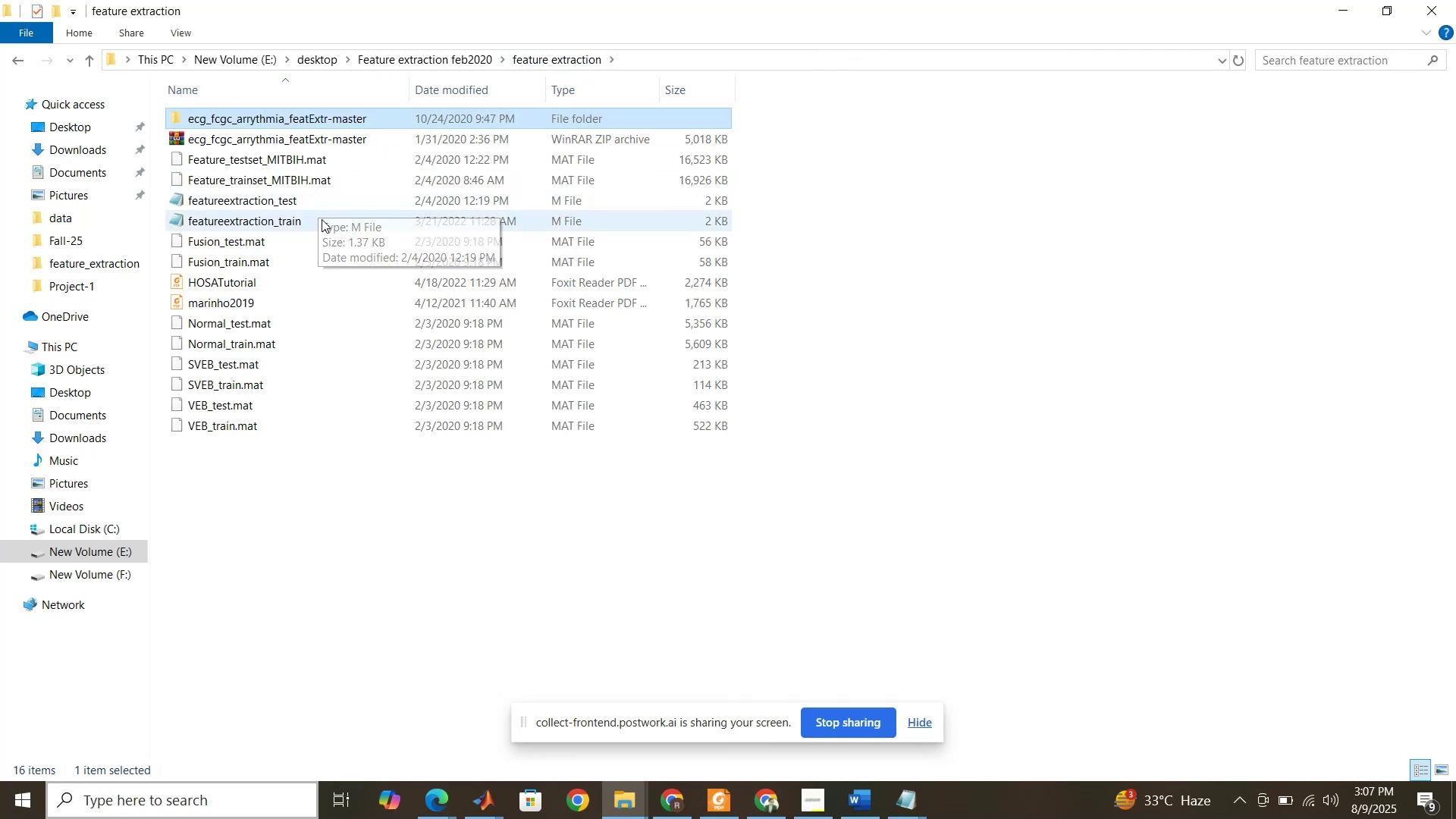 
double_click([322, 219])
 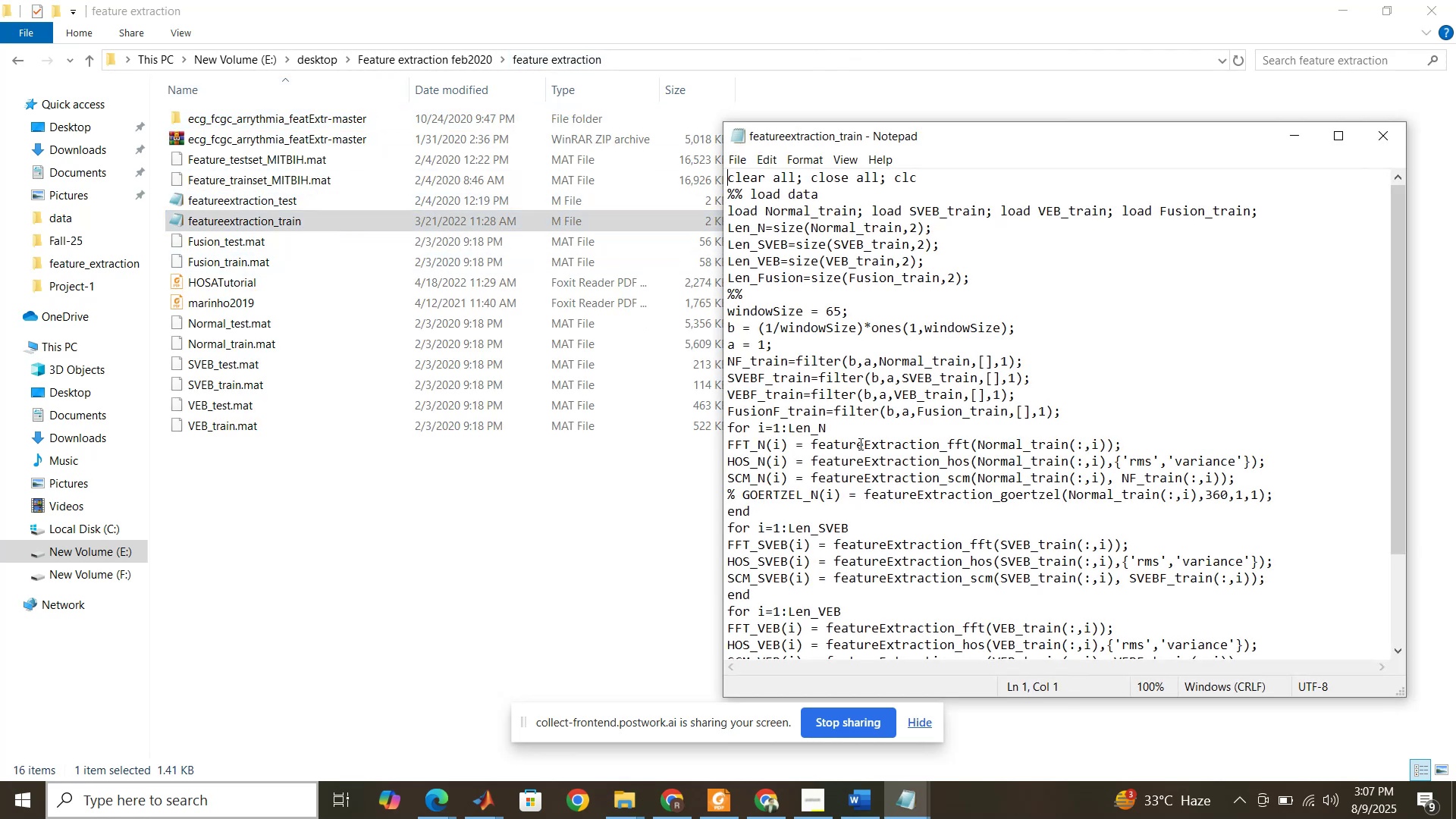 
scroll: coordinate [859, 444], scroll_direction: up, amount: 1.0
 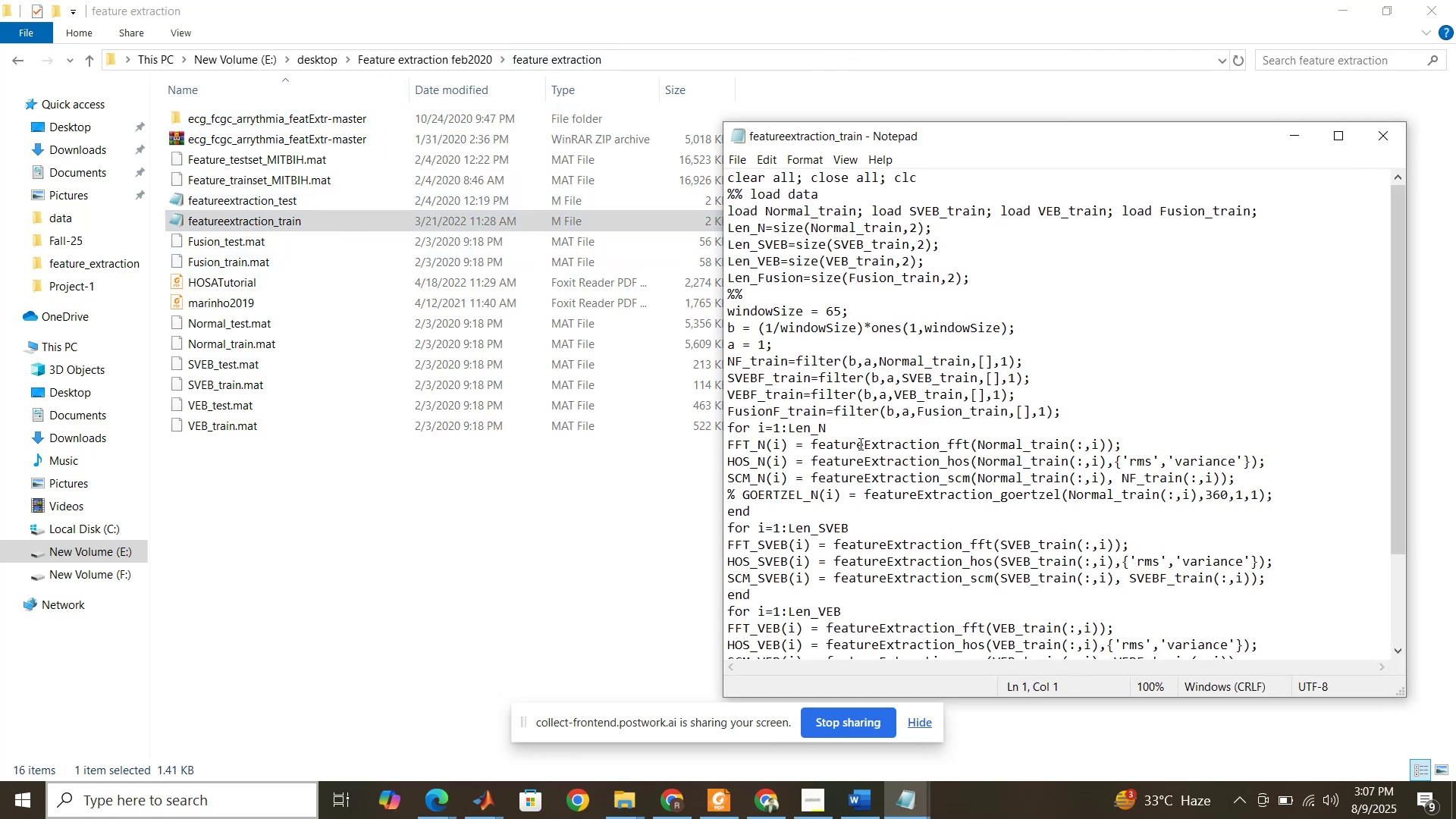 
scroll: coordinate [859, 444], scroll_direction: down, amount: 2.0
 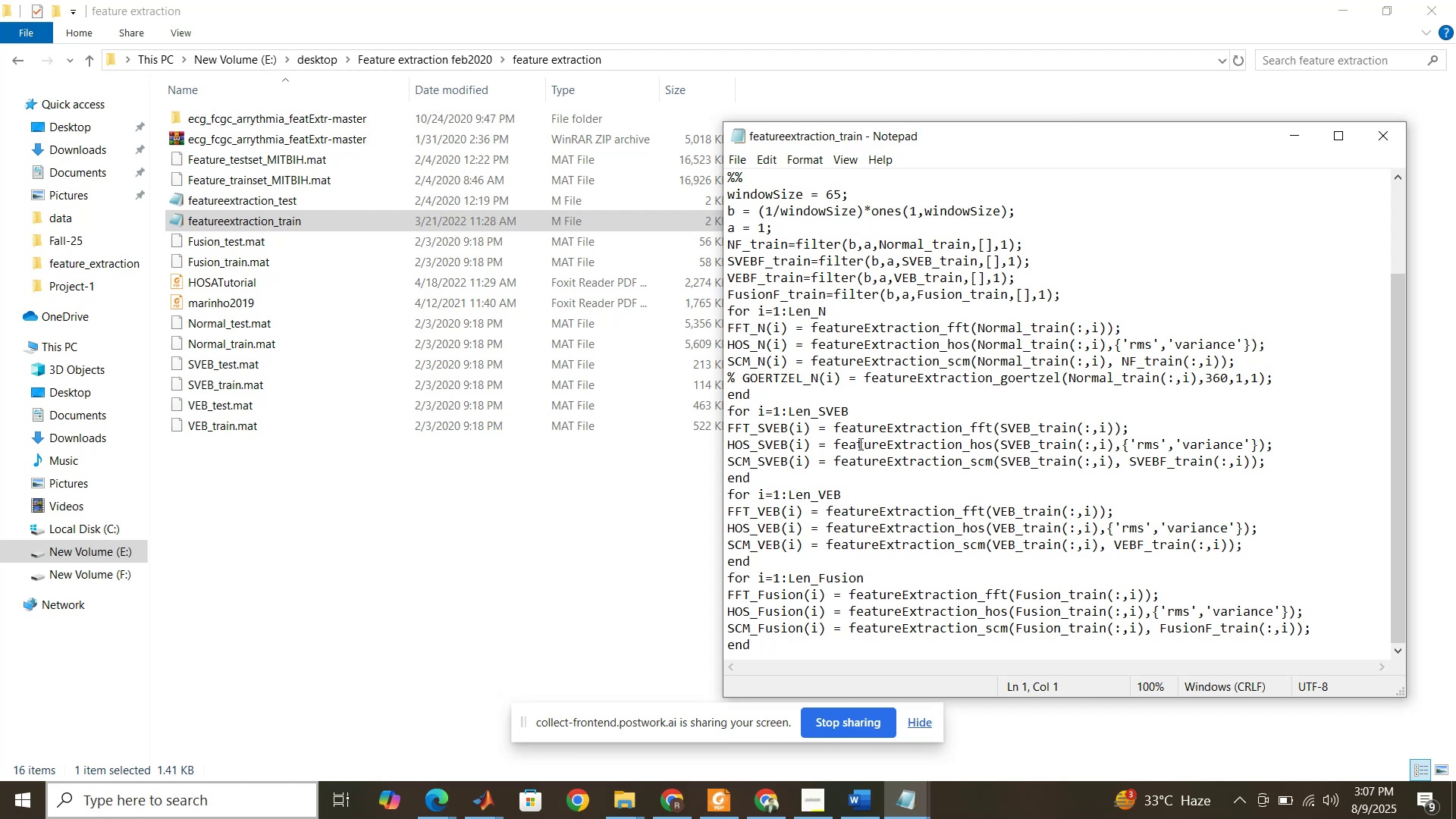 
wait(15.71)
 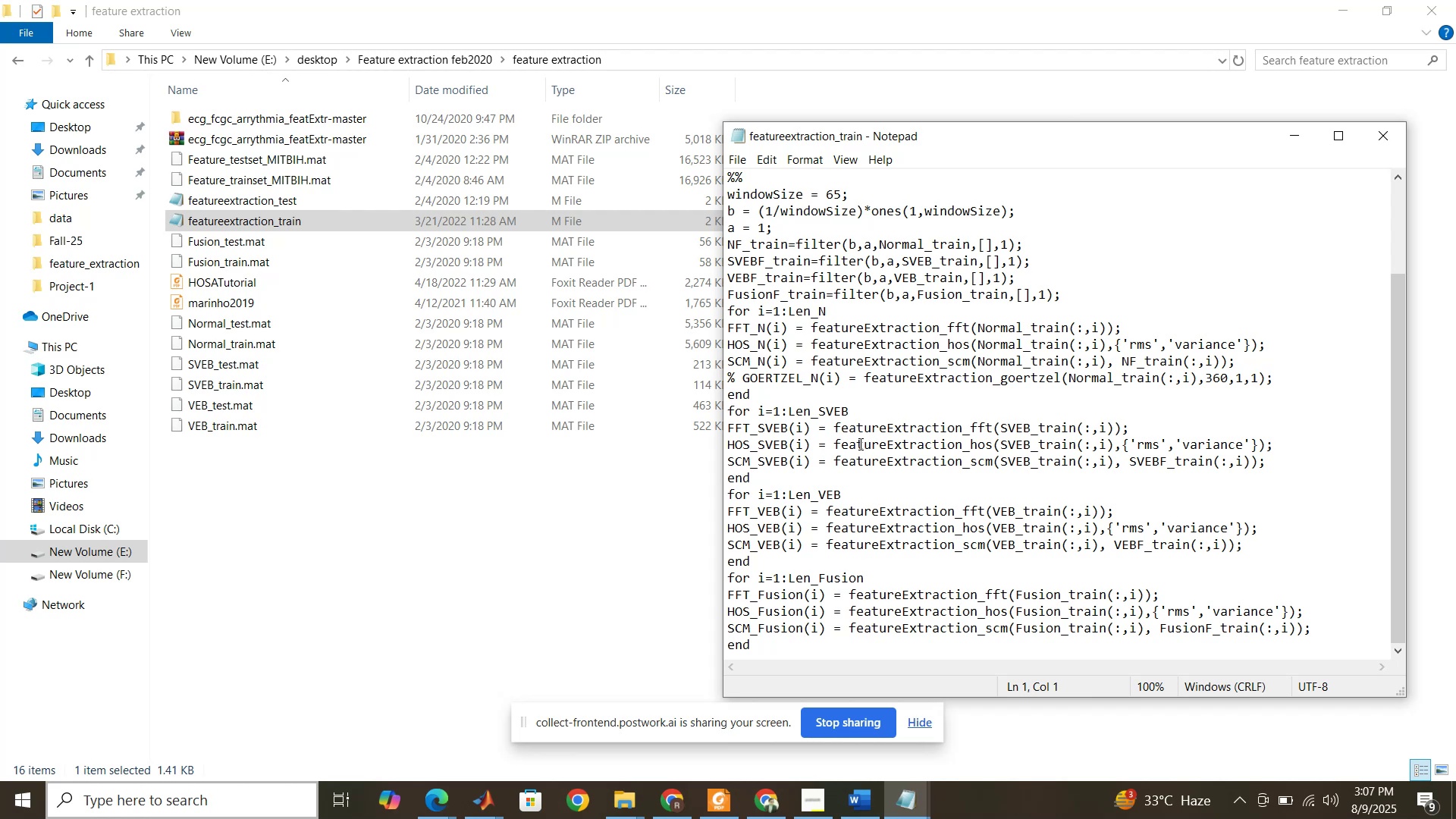 
double_click([359, 204])
 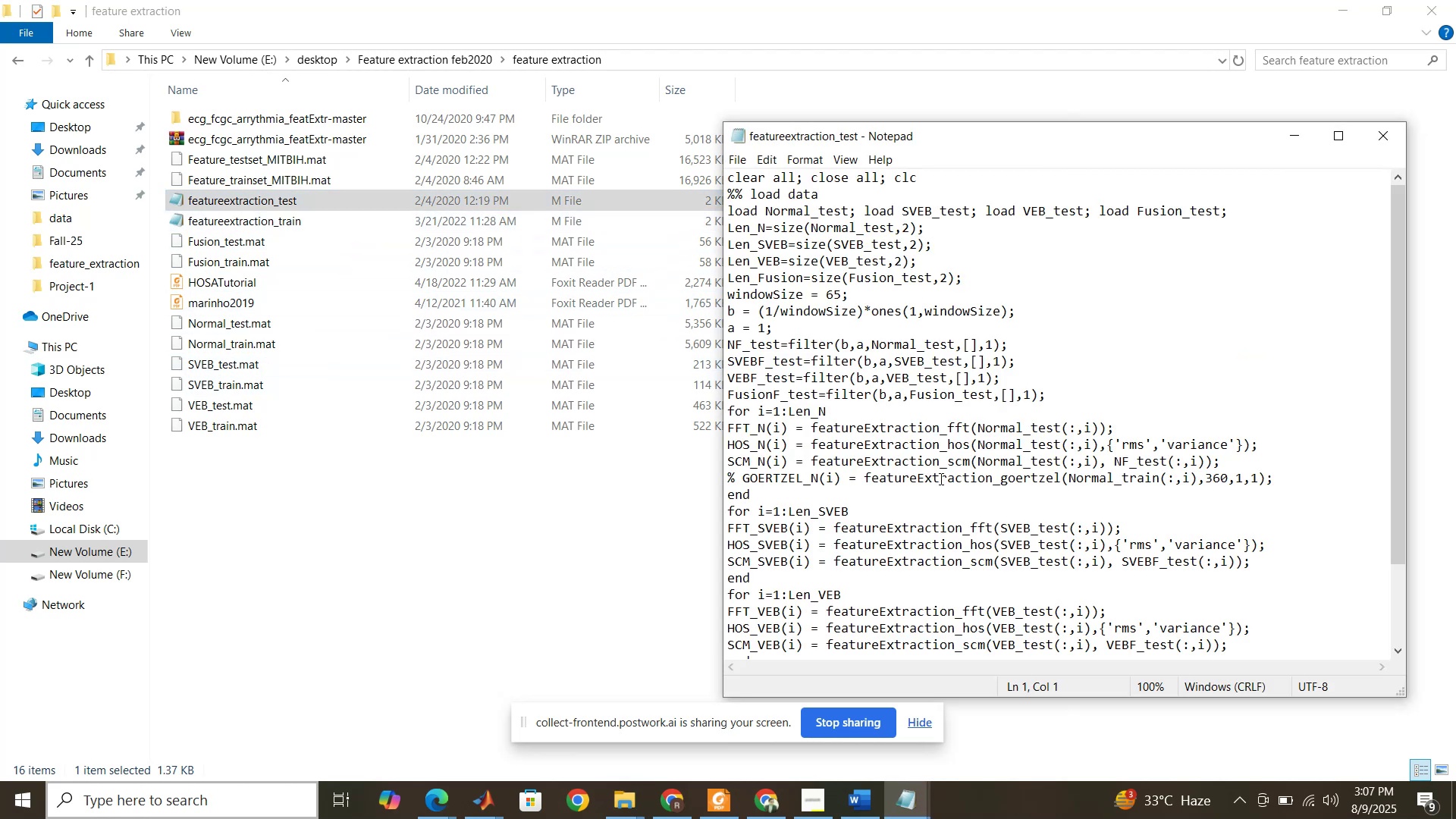 
scroll: coordinate [945, 481], scroll_direction: down, amount: 5.0
 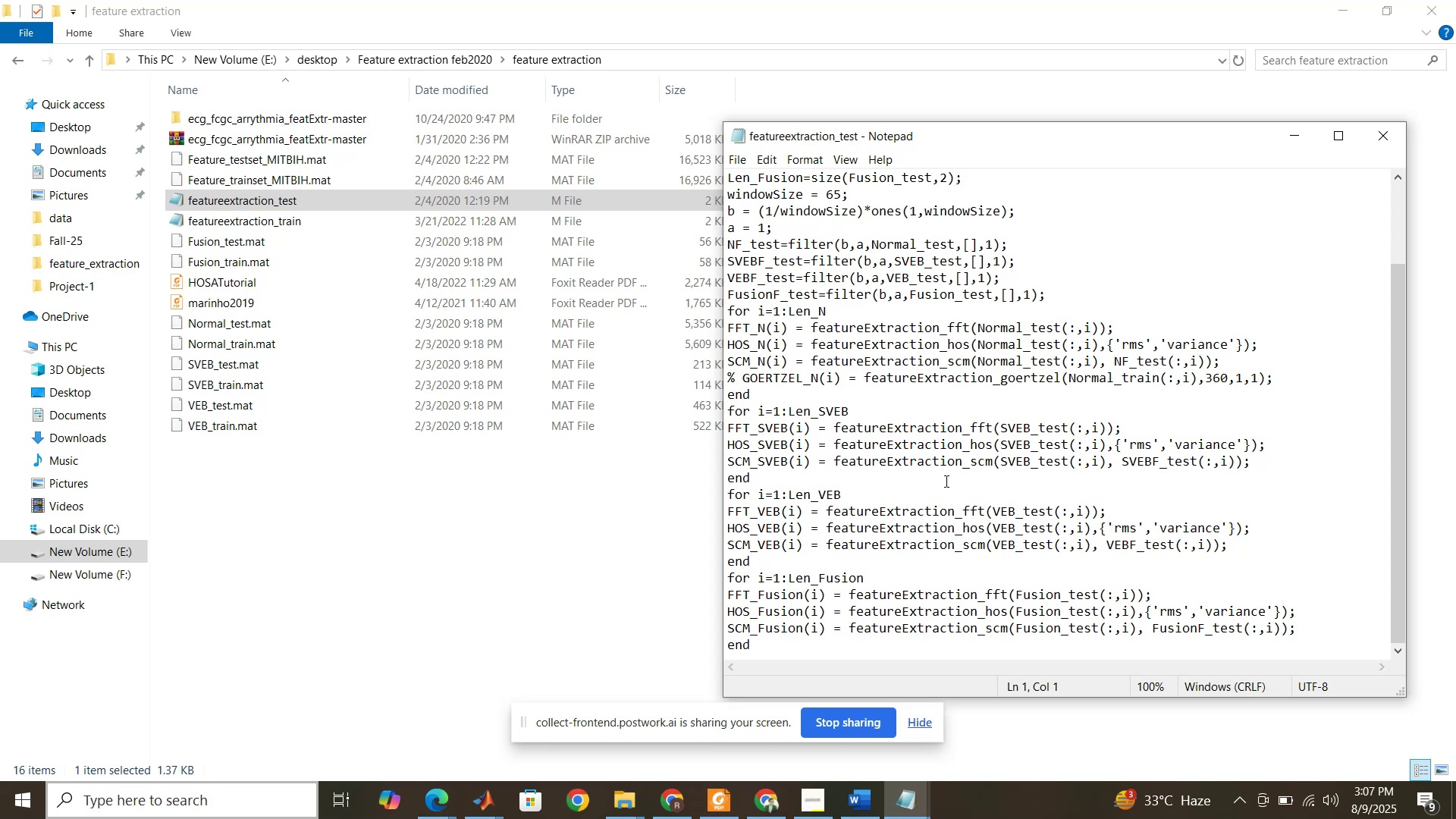 
wait(8.79)
 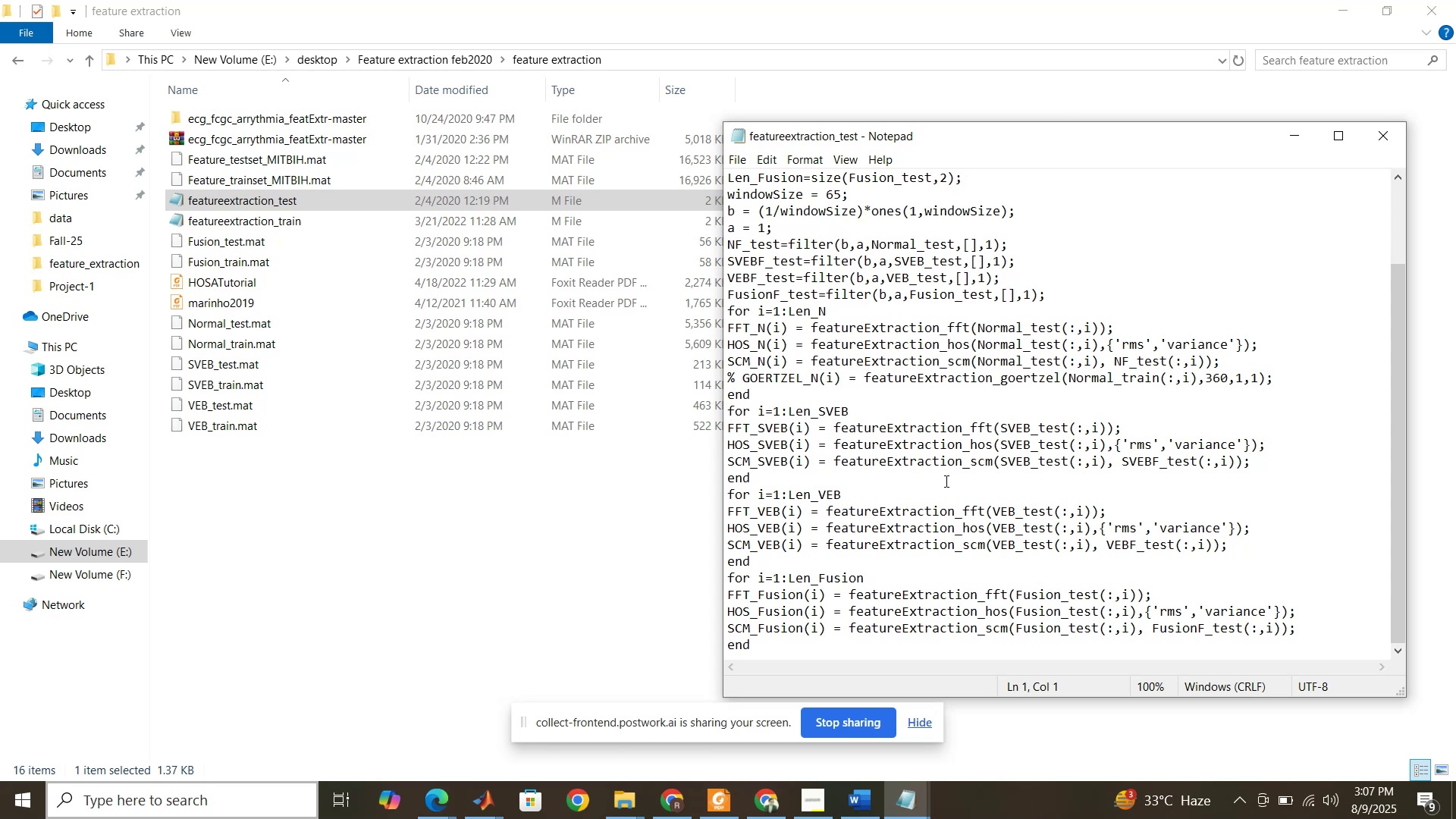 
left_click_drag(start_coordinate=[1371, 130], to_coordinate=[1247, 253])
 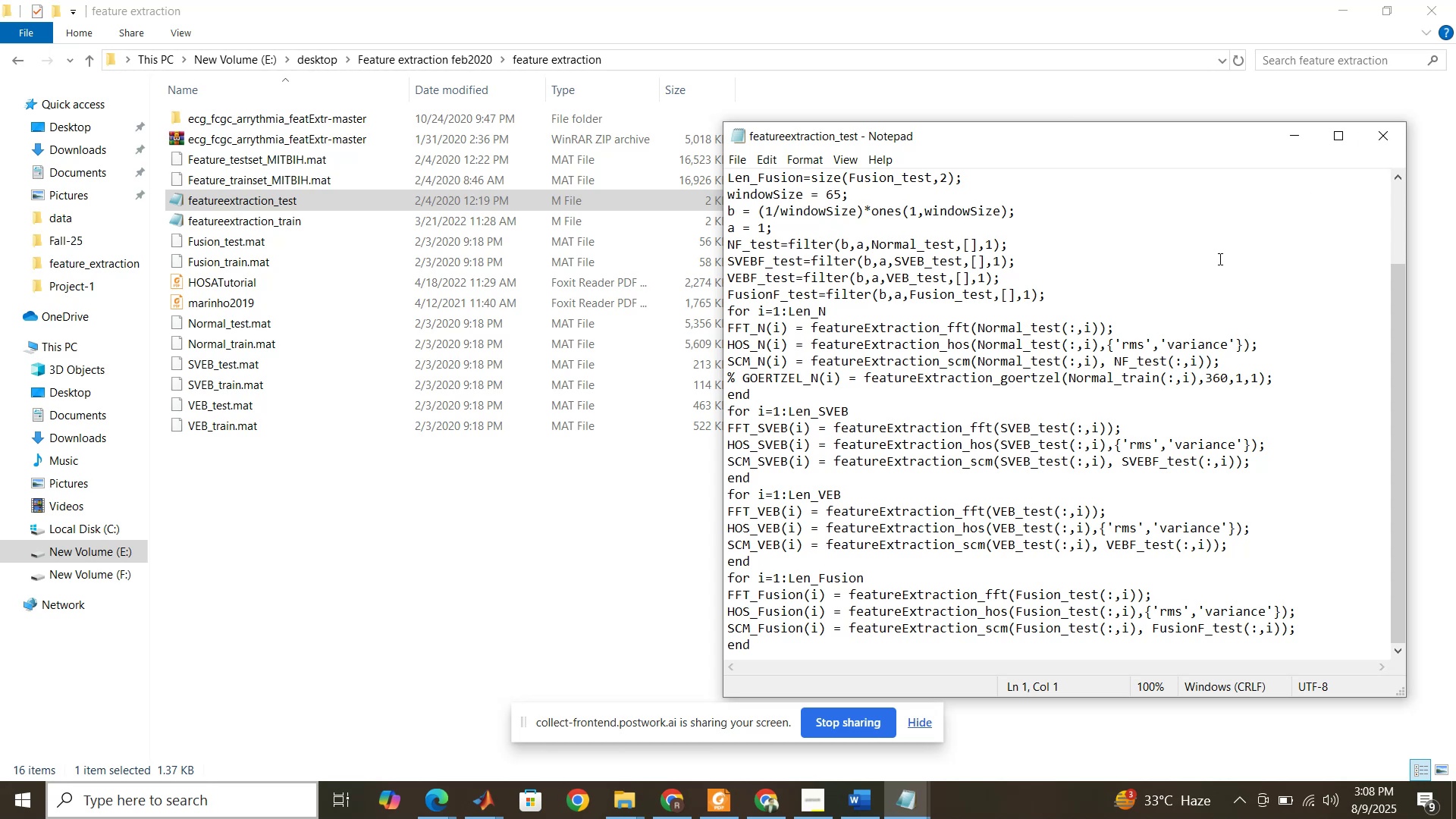 
scroll: coordinate [1219, 259], scroll_direction: up, amount: 2.0
 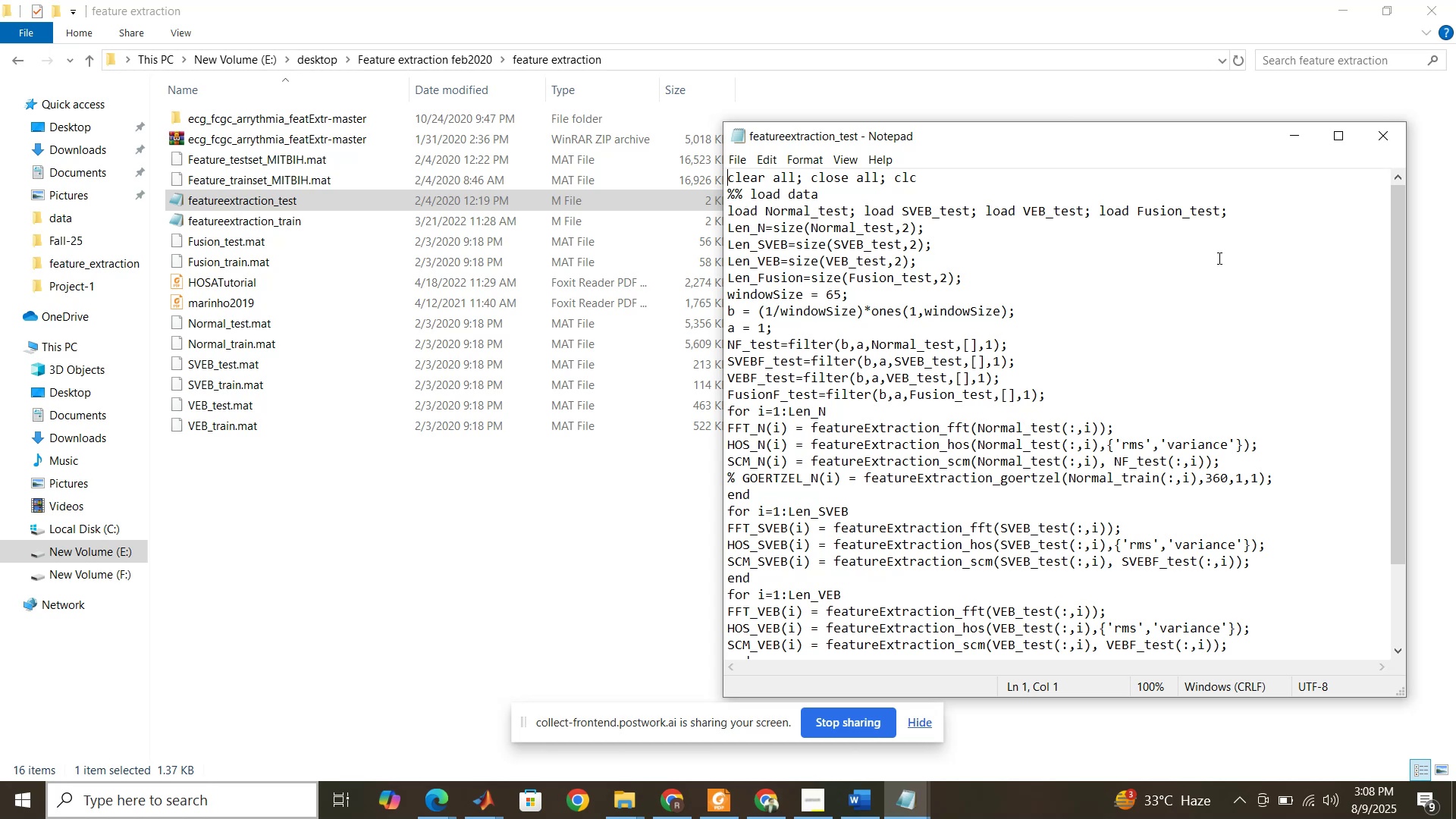 
wait(22.14)
 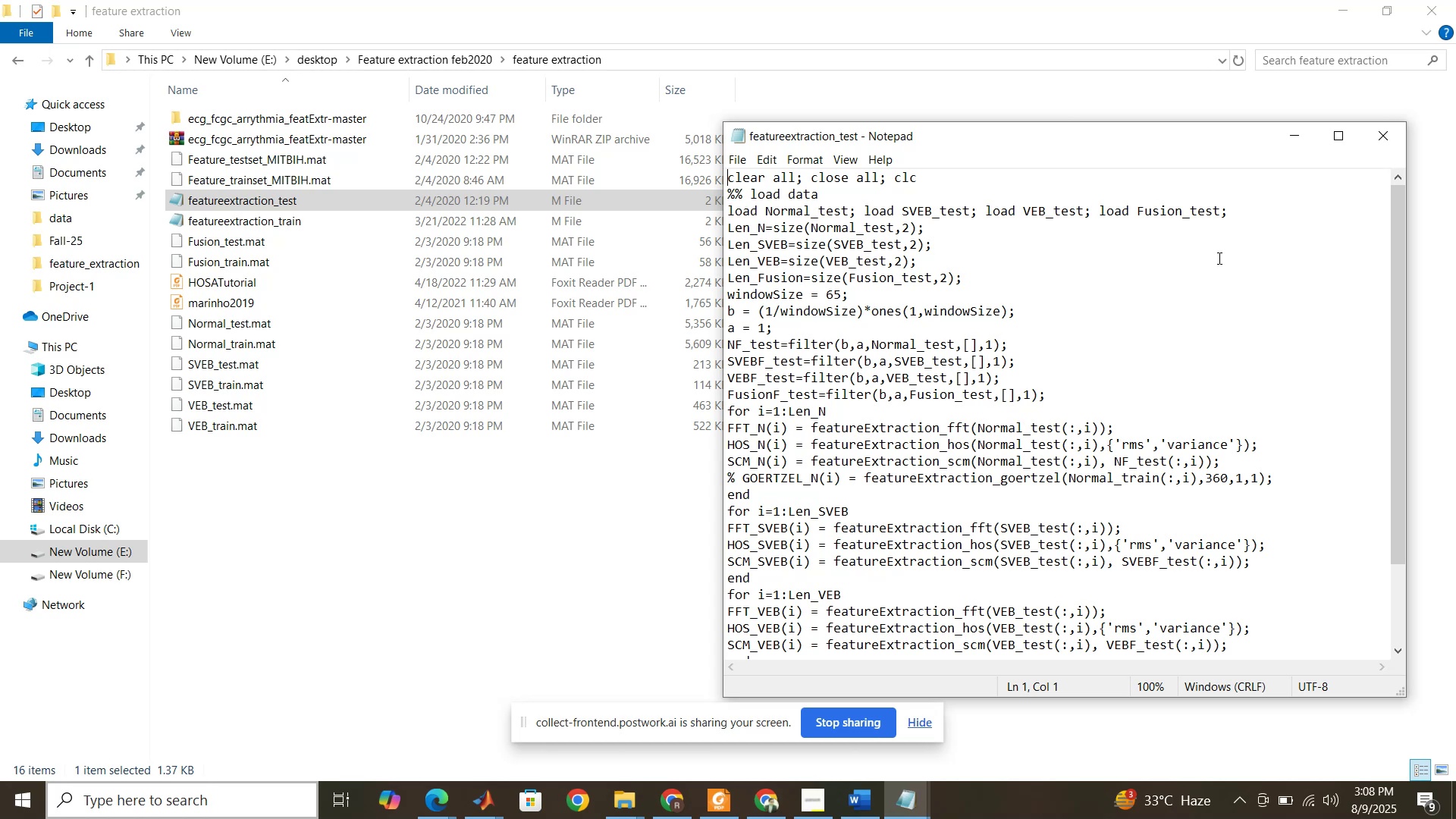 
left_click([377, 728])
 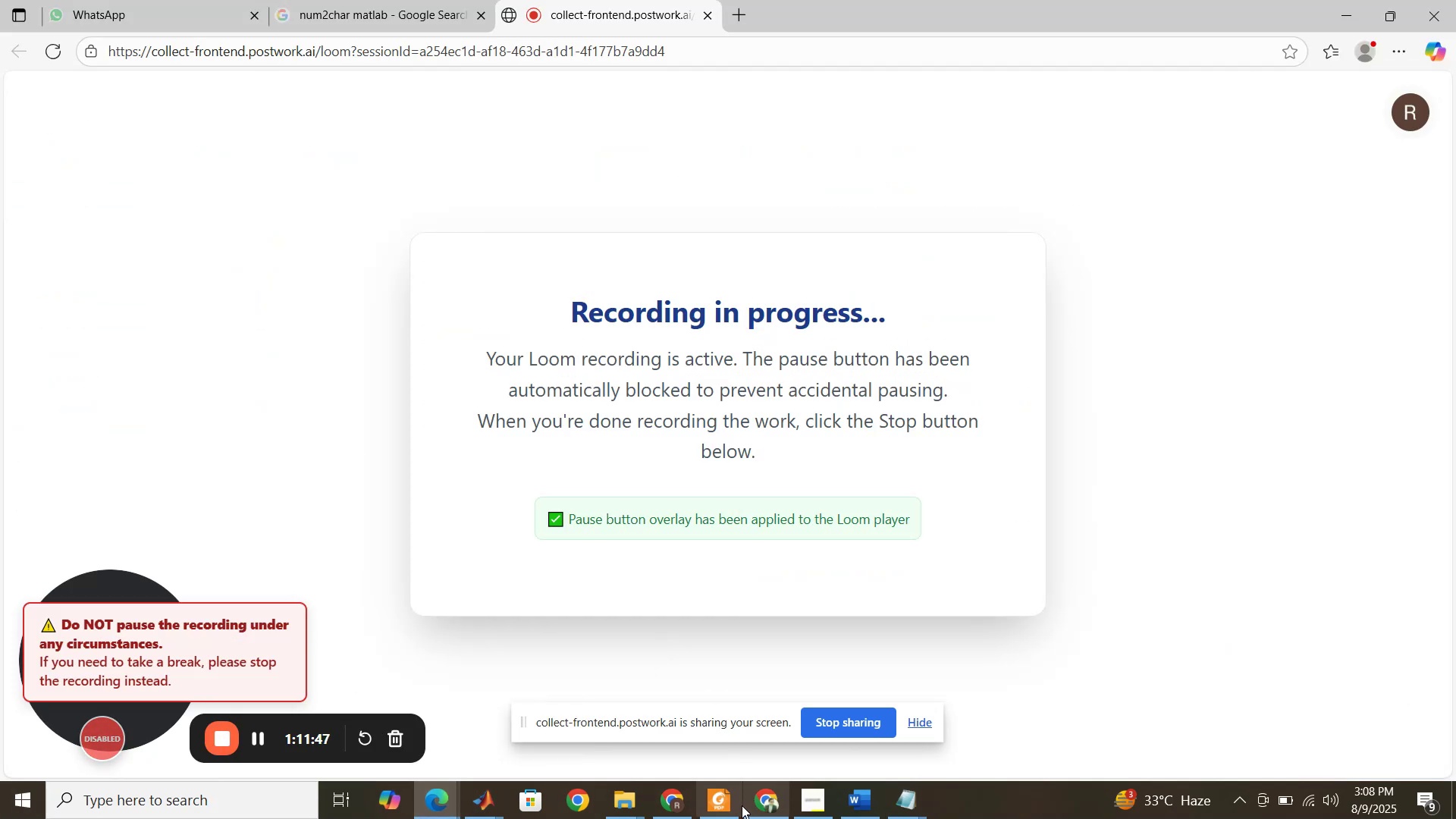 
left_click([672, 804])
 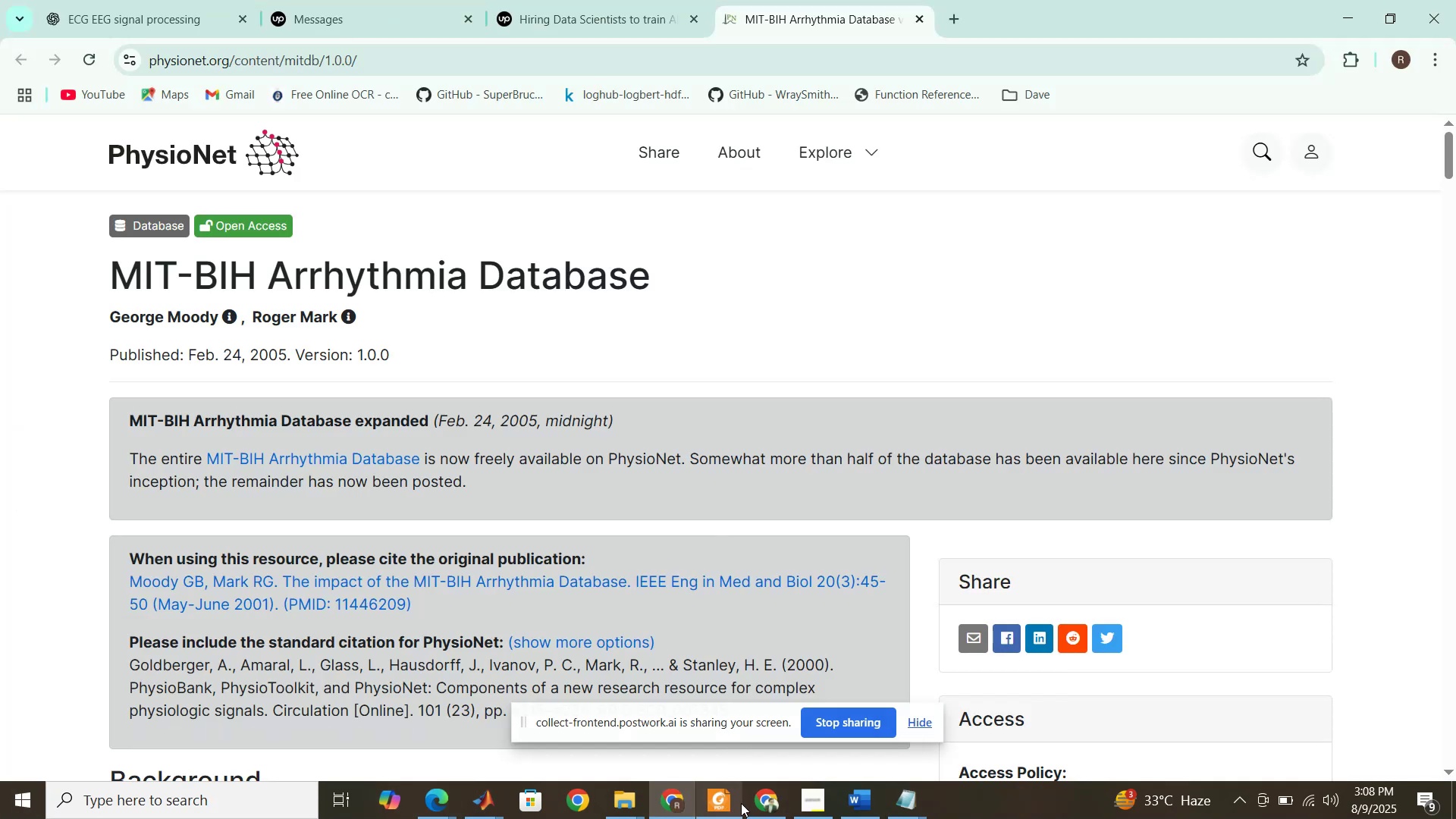 
left_click([757, 802])
 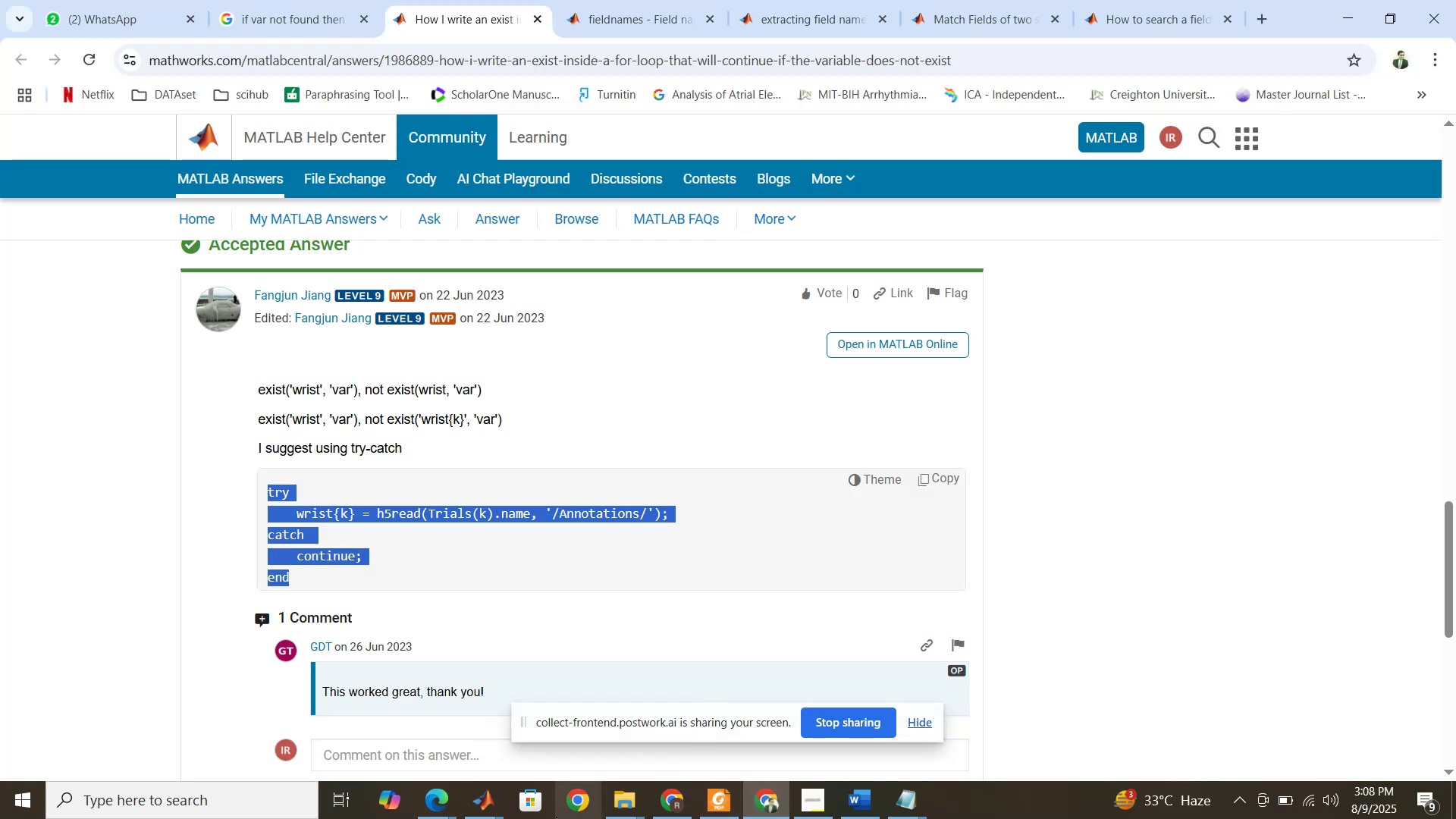 
left_click([482, 799])
 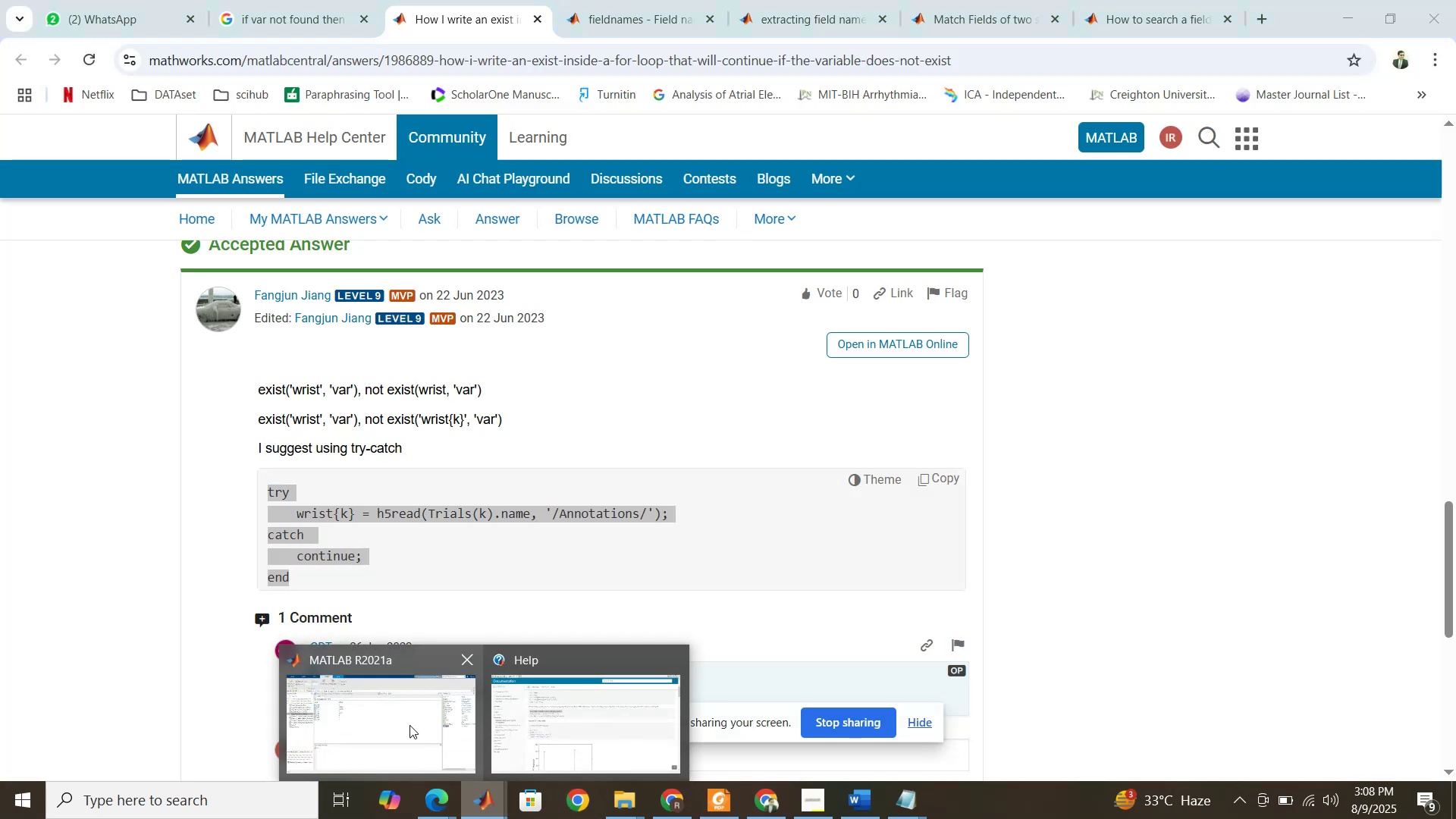 
left_click([410, 725])
 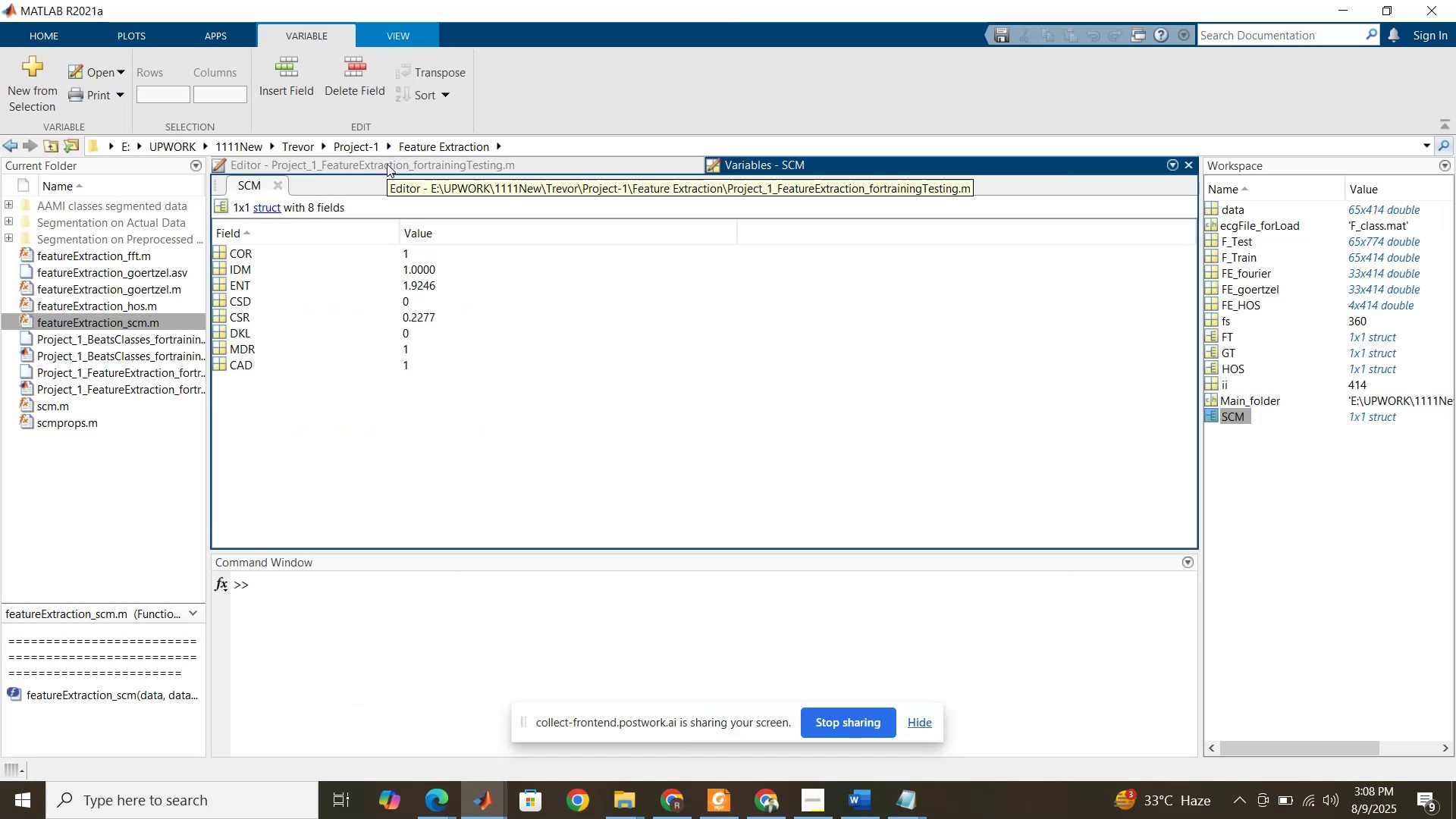 
wait(9.87)
 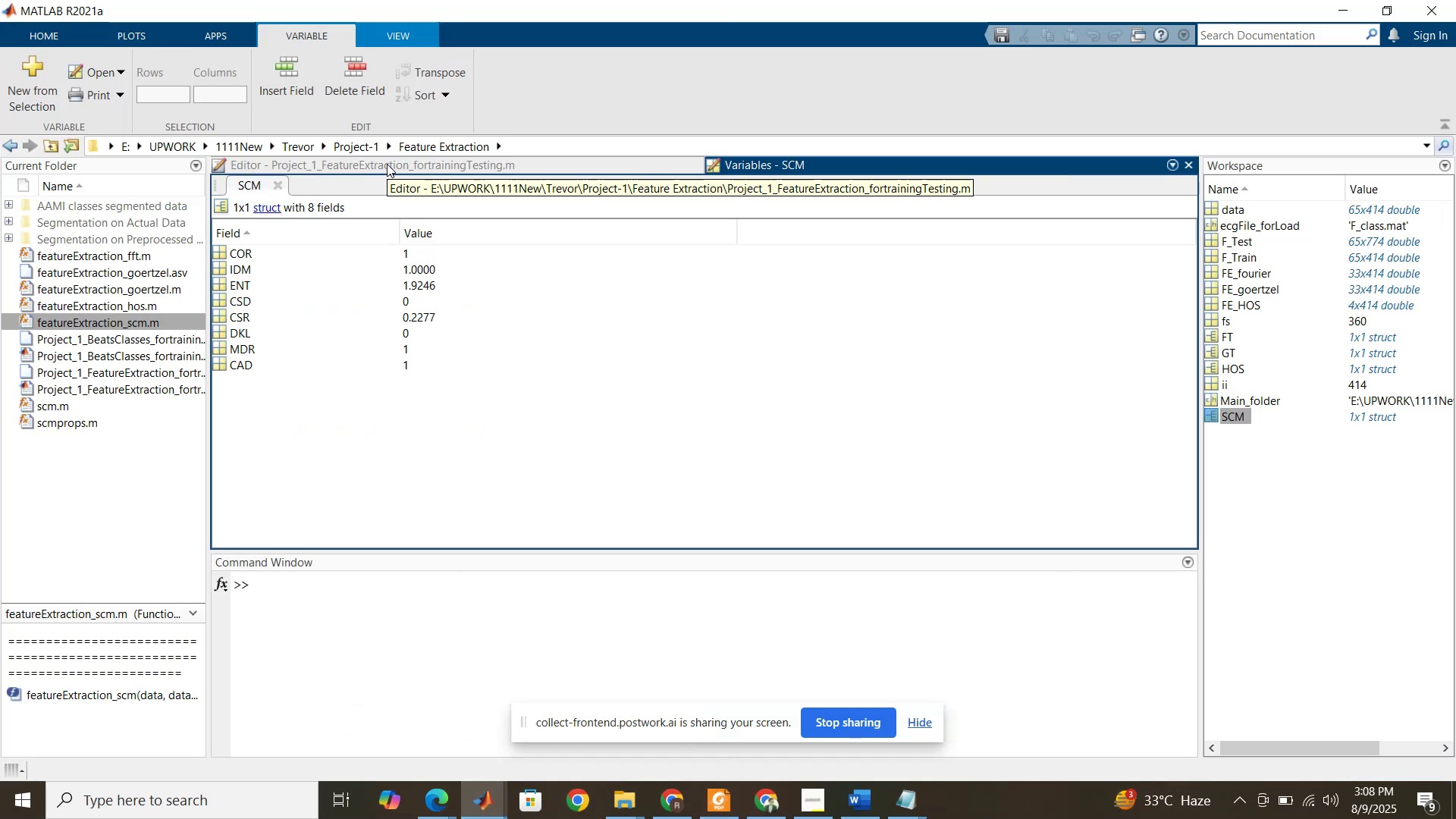 
left_click([387, 164])
 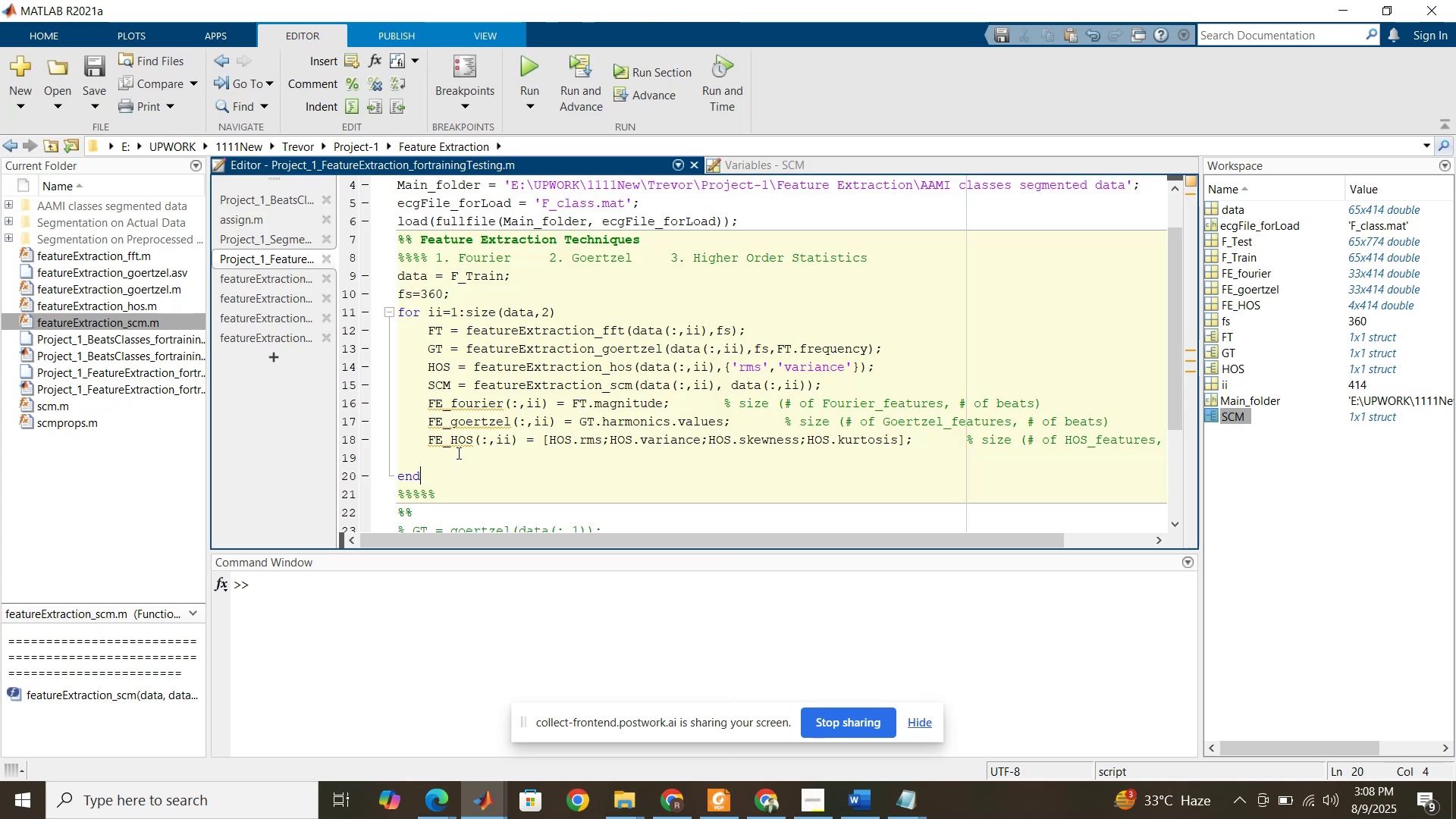 
left_click([457, 453])
 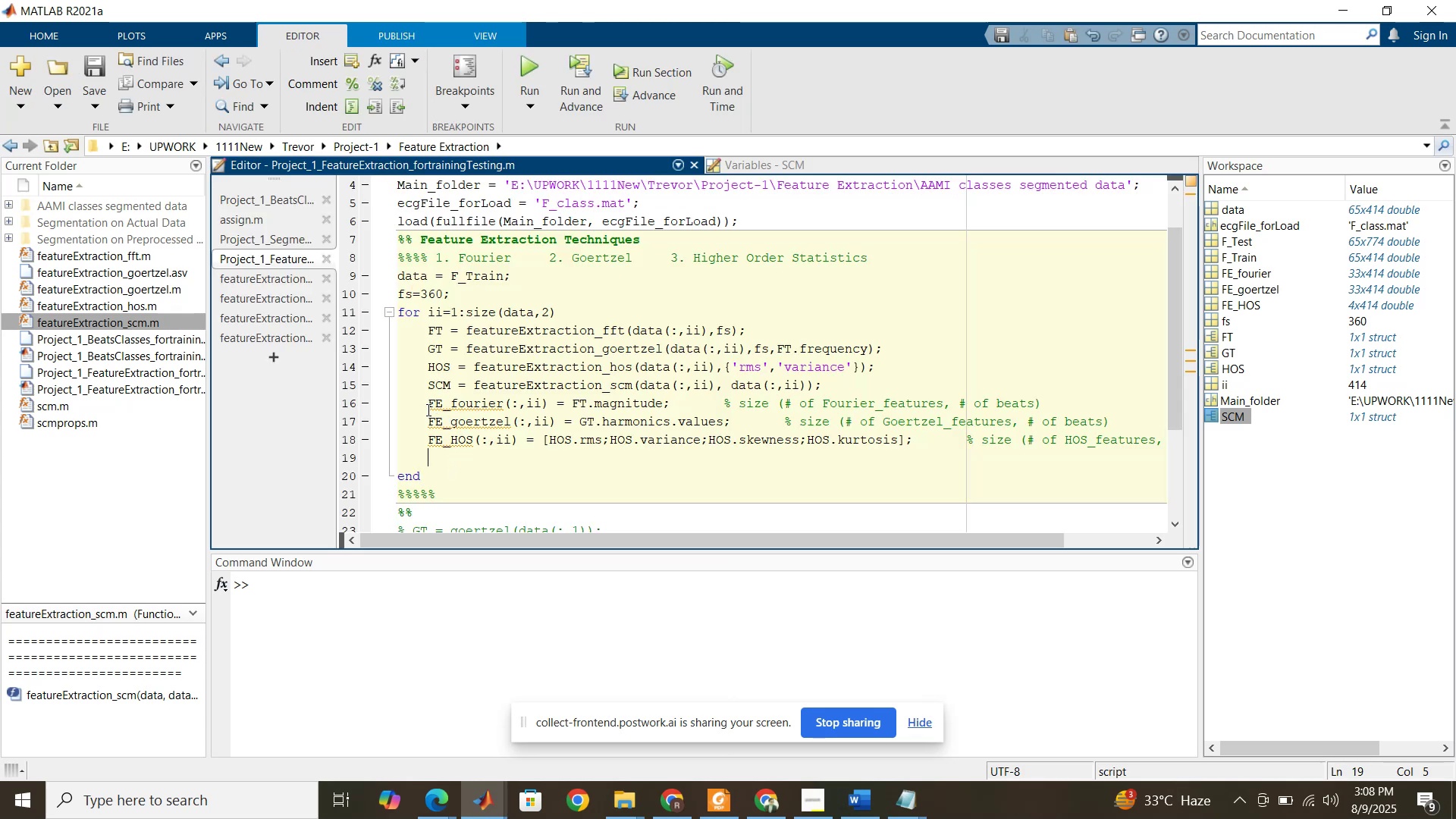 
left_click_drag(start_coordinate=[428, 436], to_coordinate=[912, 437])
 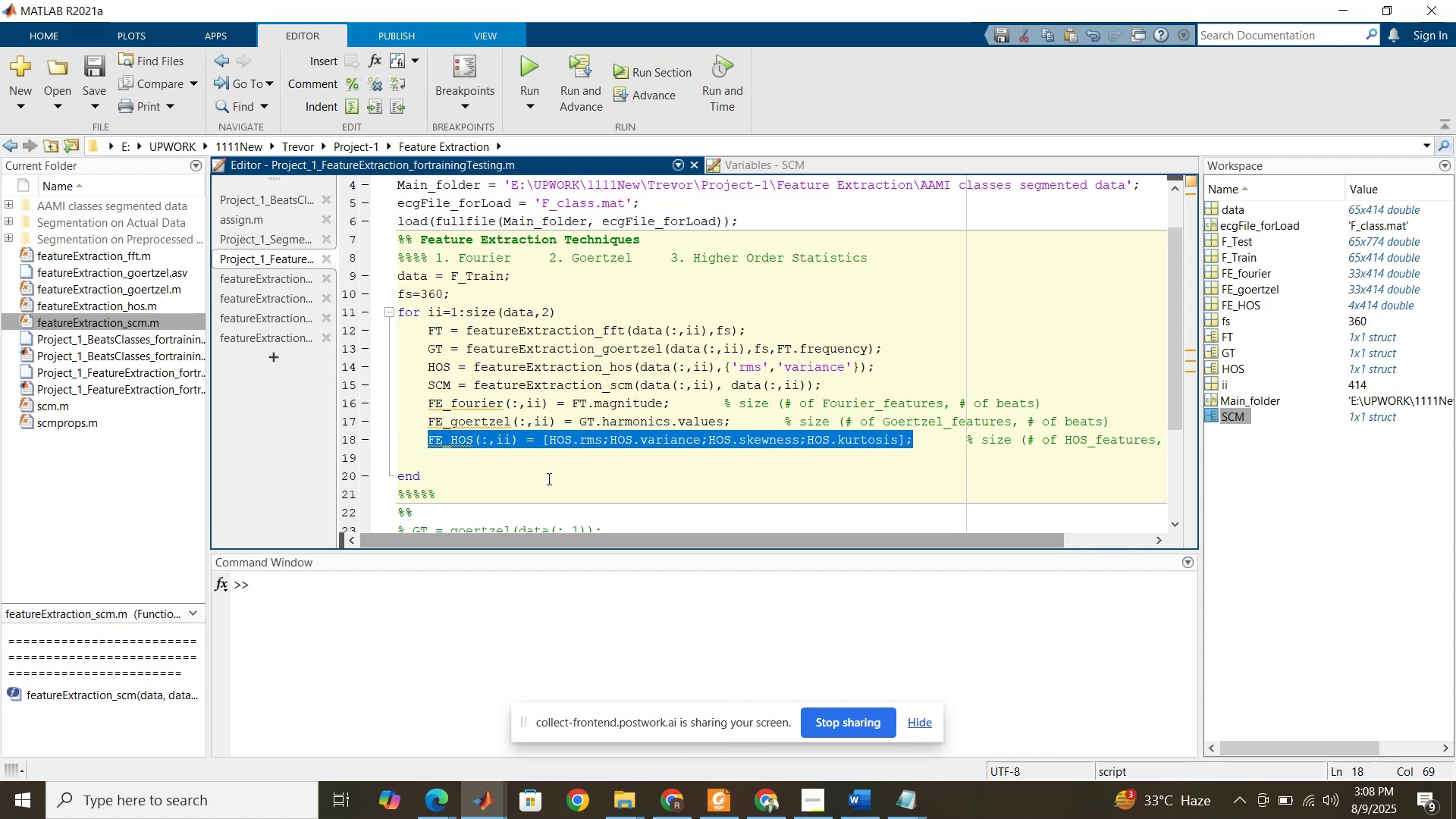 
left_click([548, 464])
 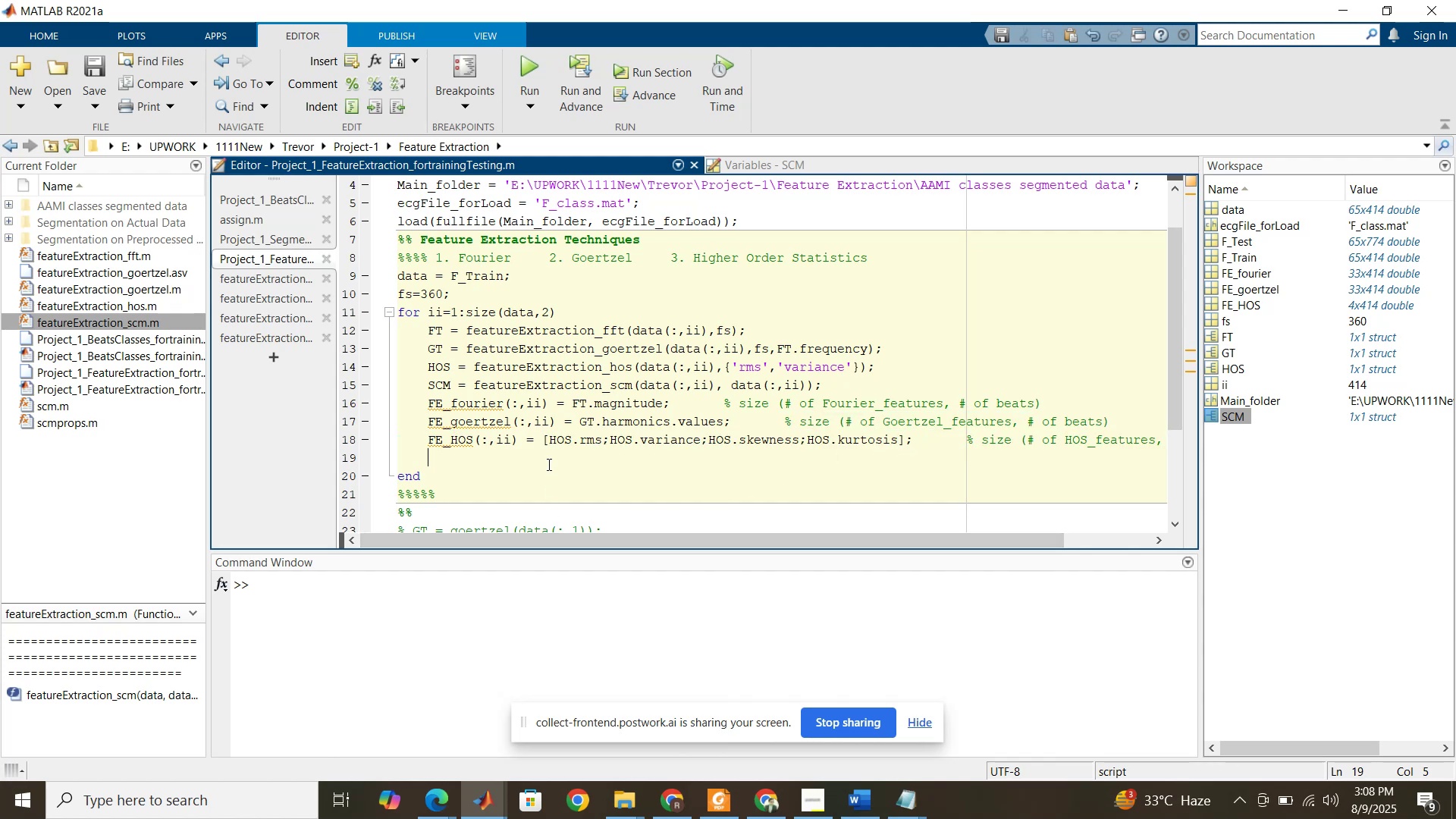 
hold_key(key=ControlLeft, duration=0.47)
 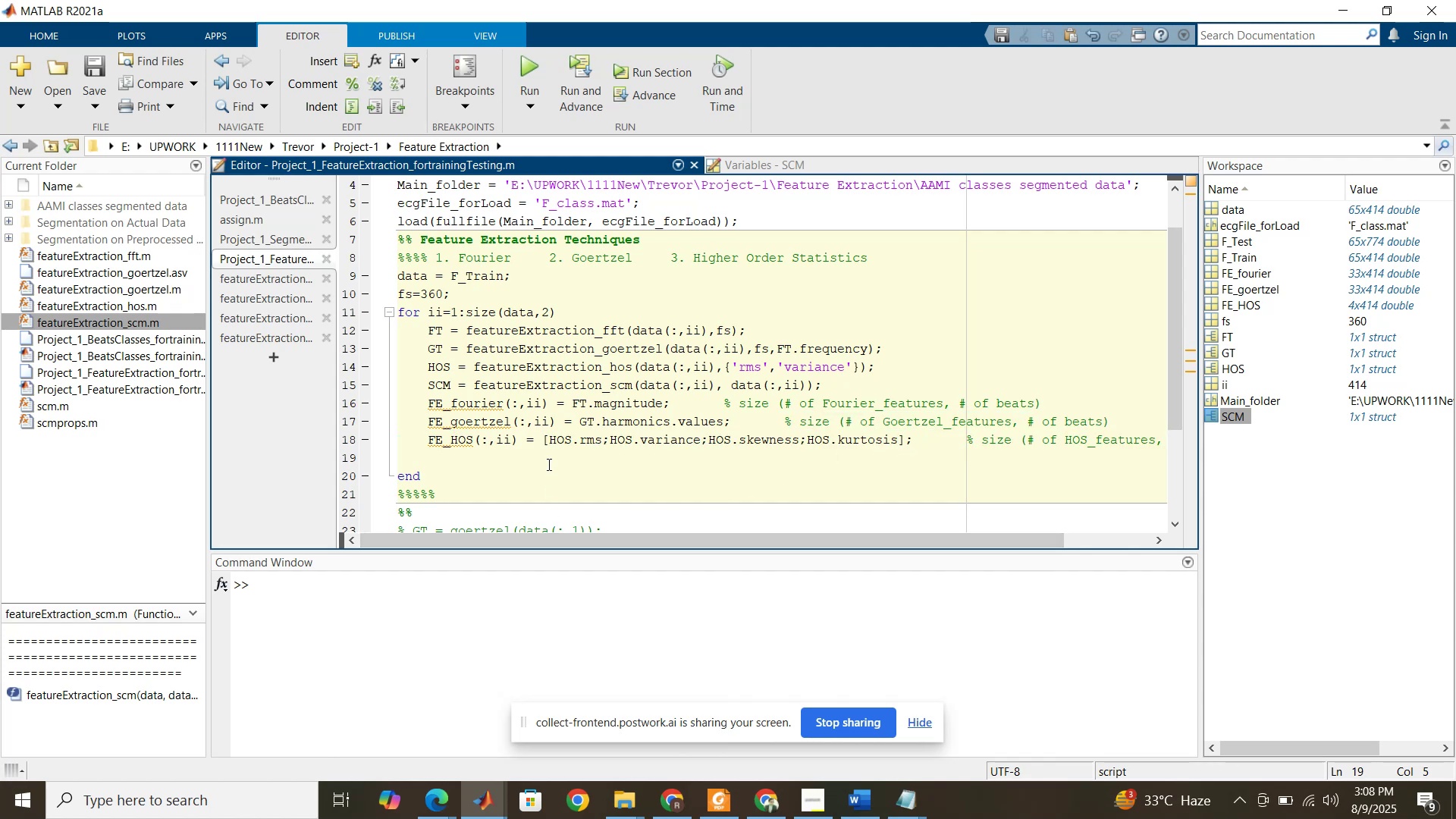 
key(Control+V)
 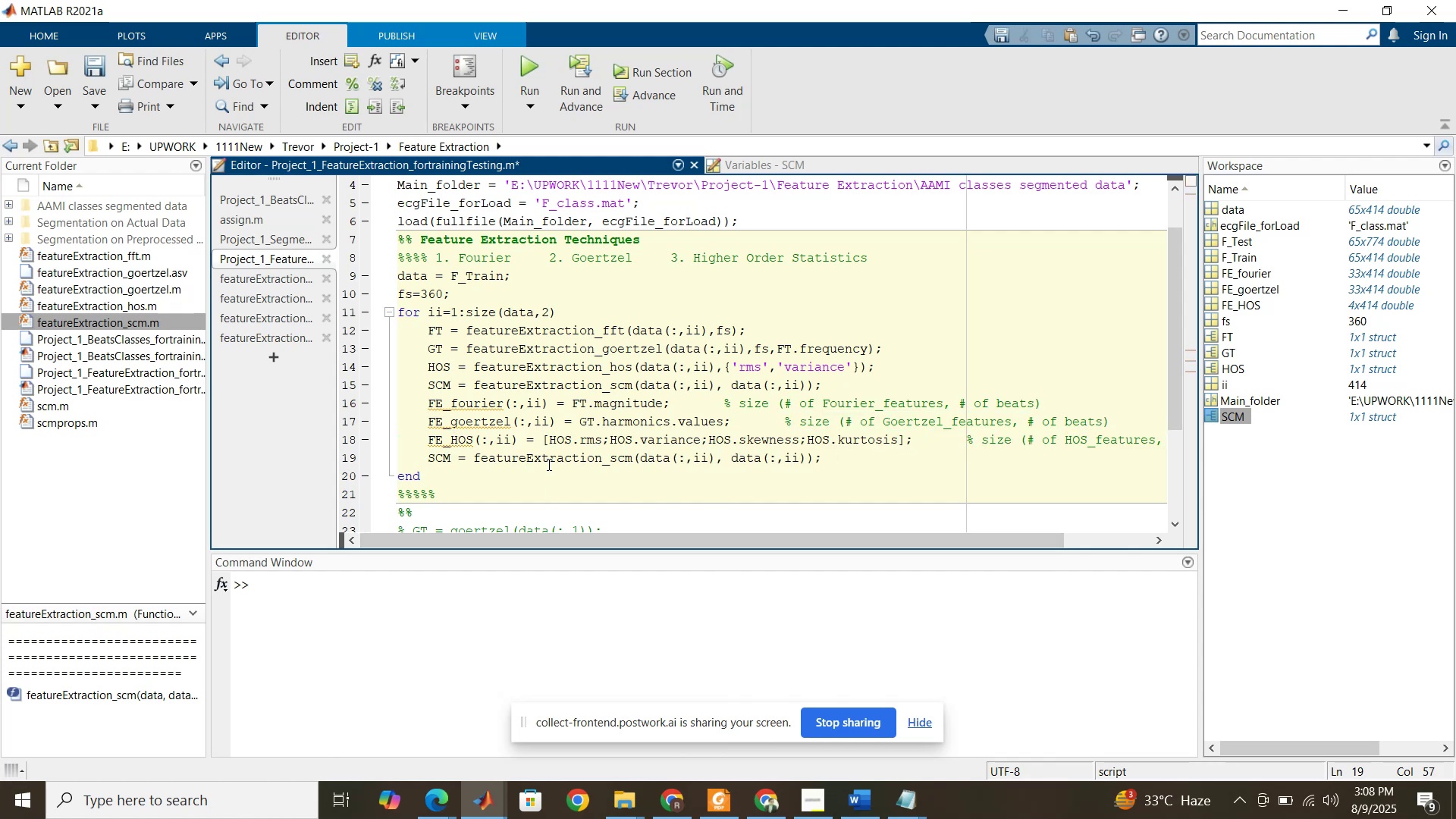 
key(Control+Z)
 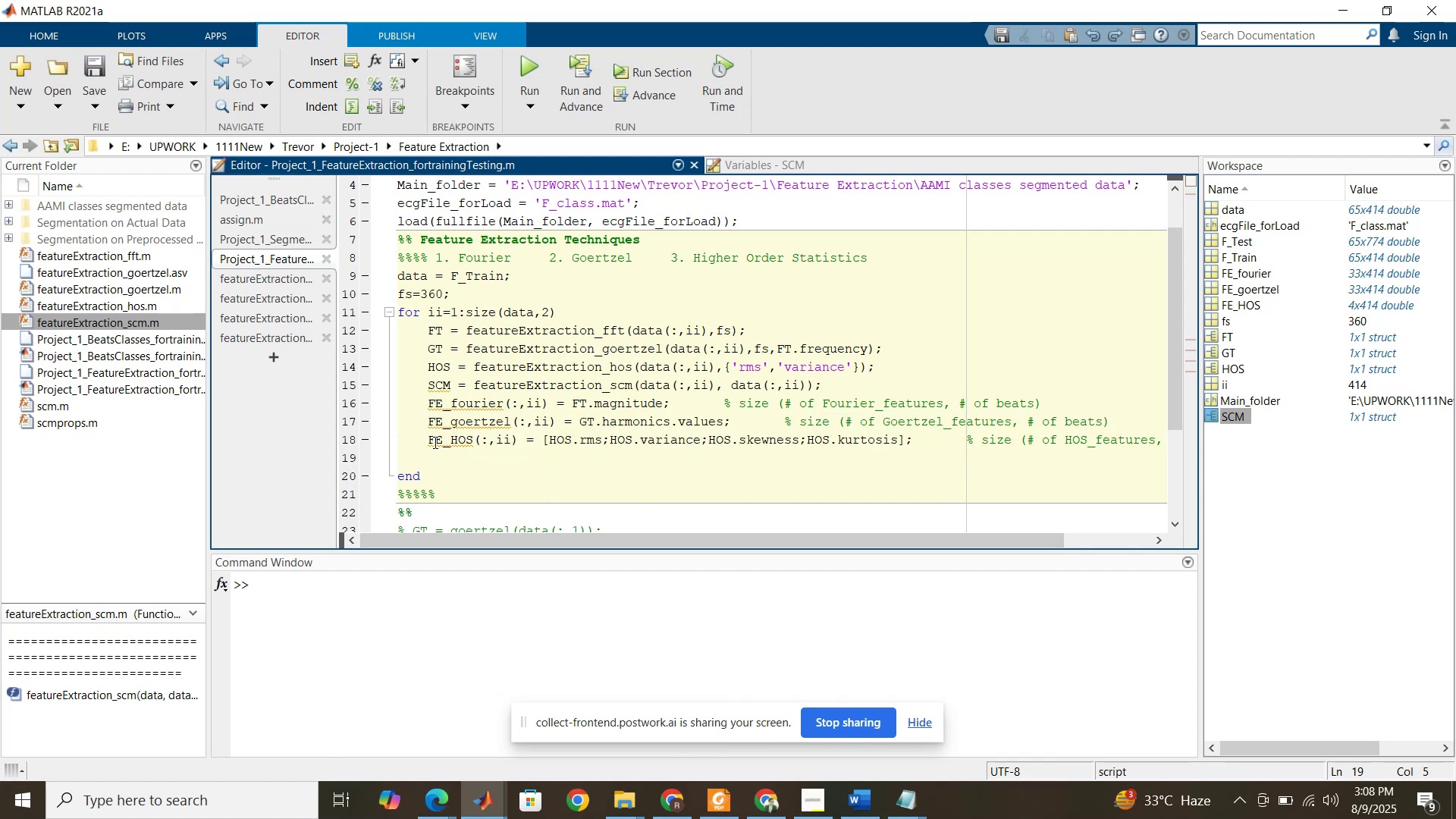 
left_click_drag(start_coordinate=[428, 440], to_coordinate=[915, 442])
 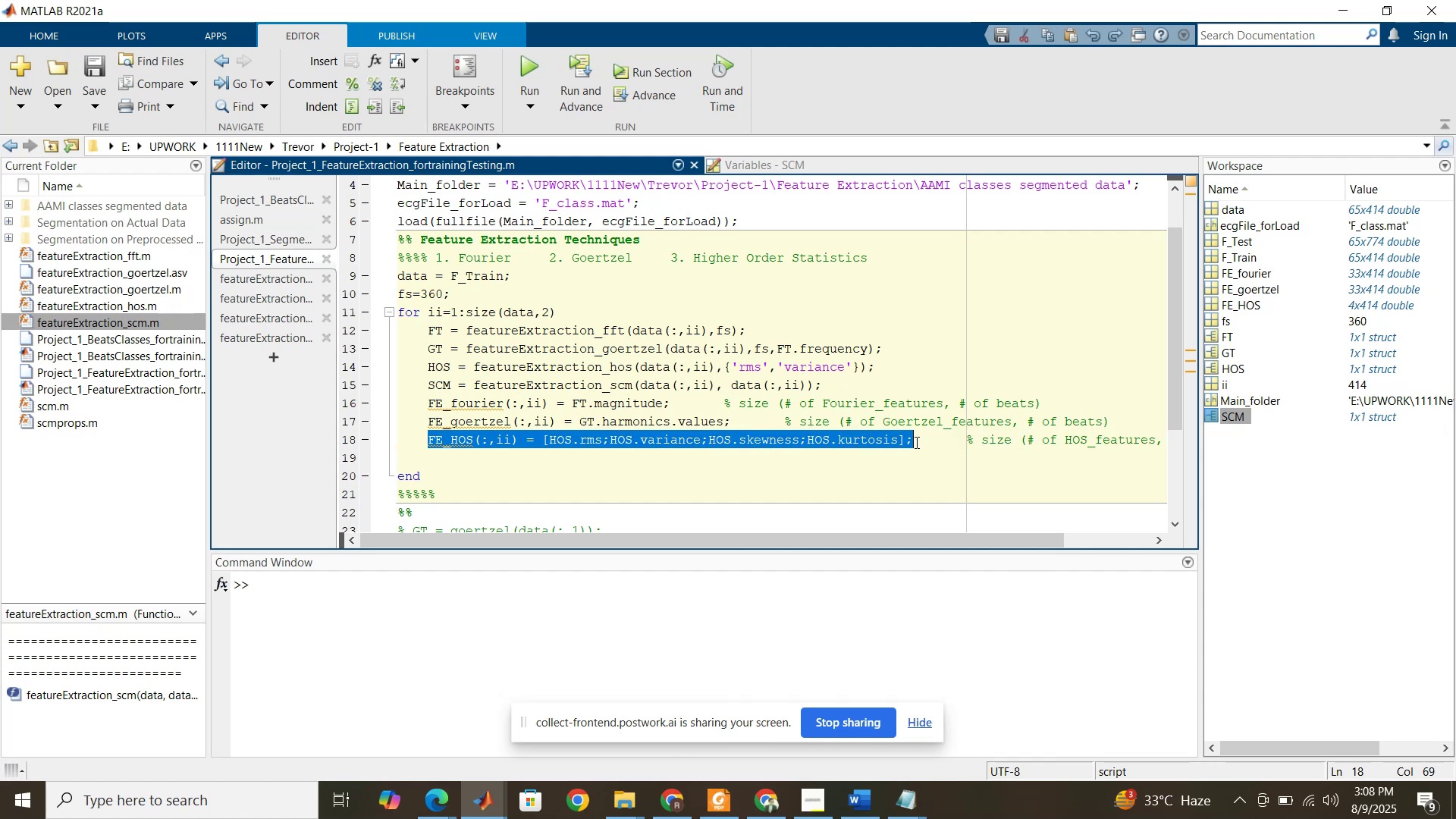 
key(Control+C)
 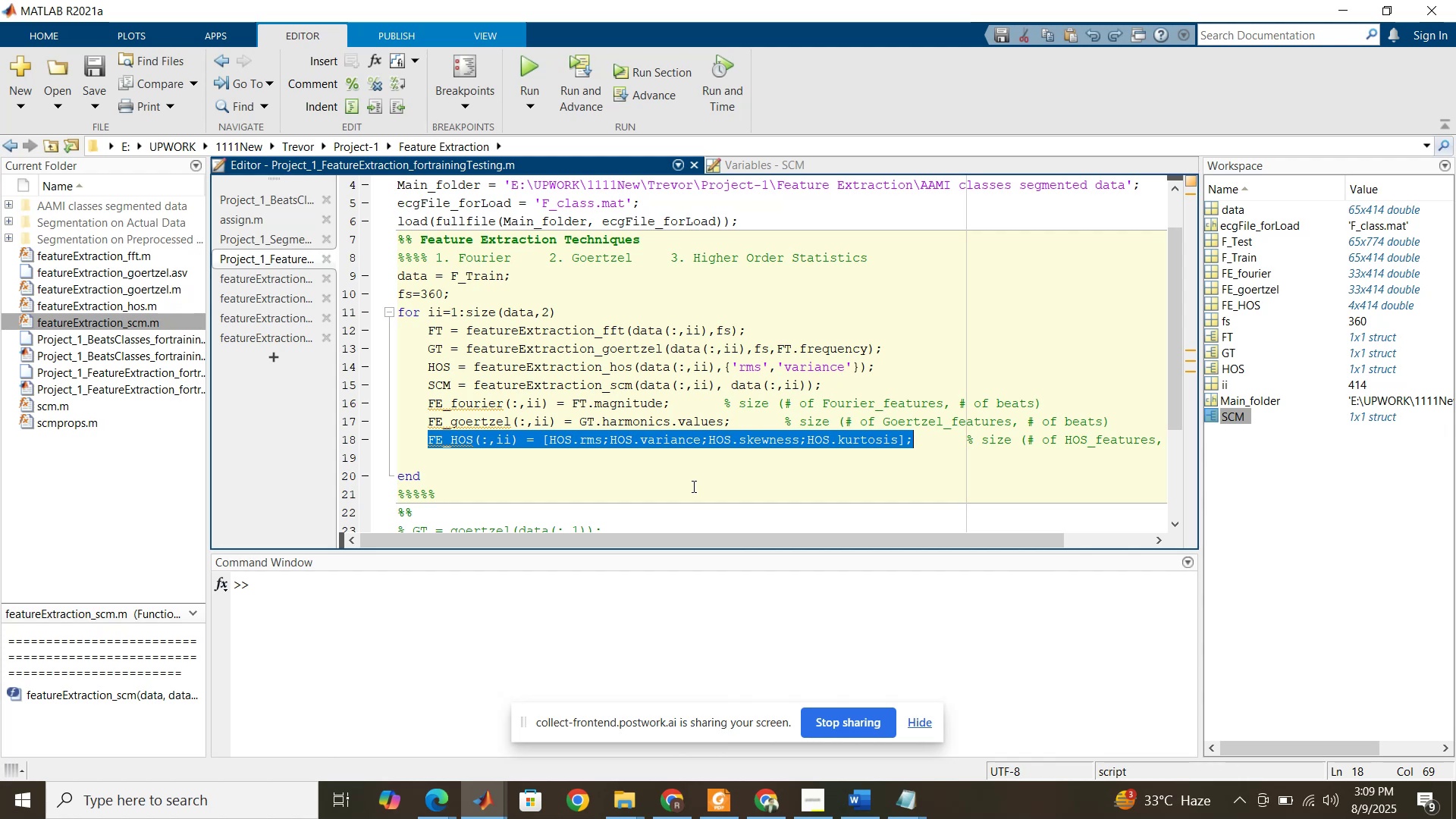 
wait(12.83)
 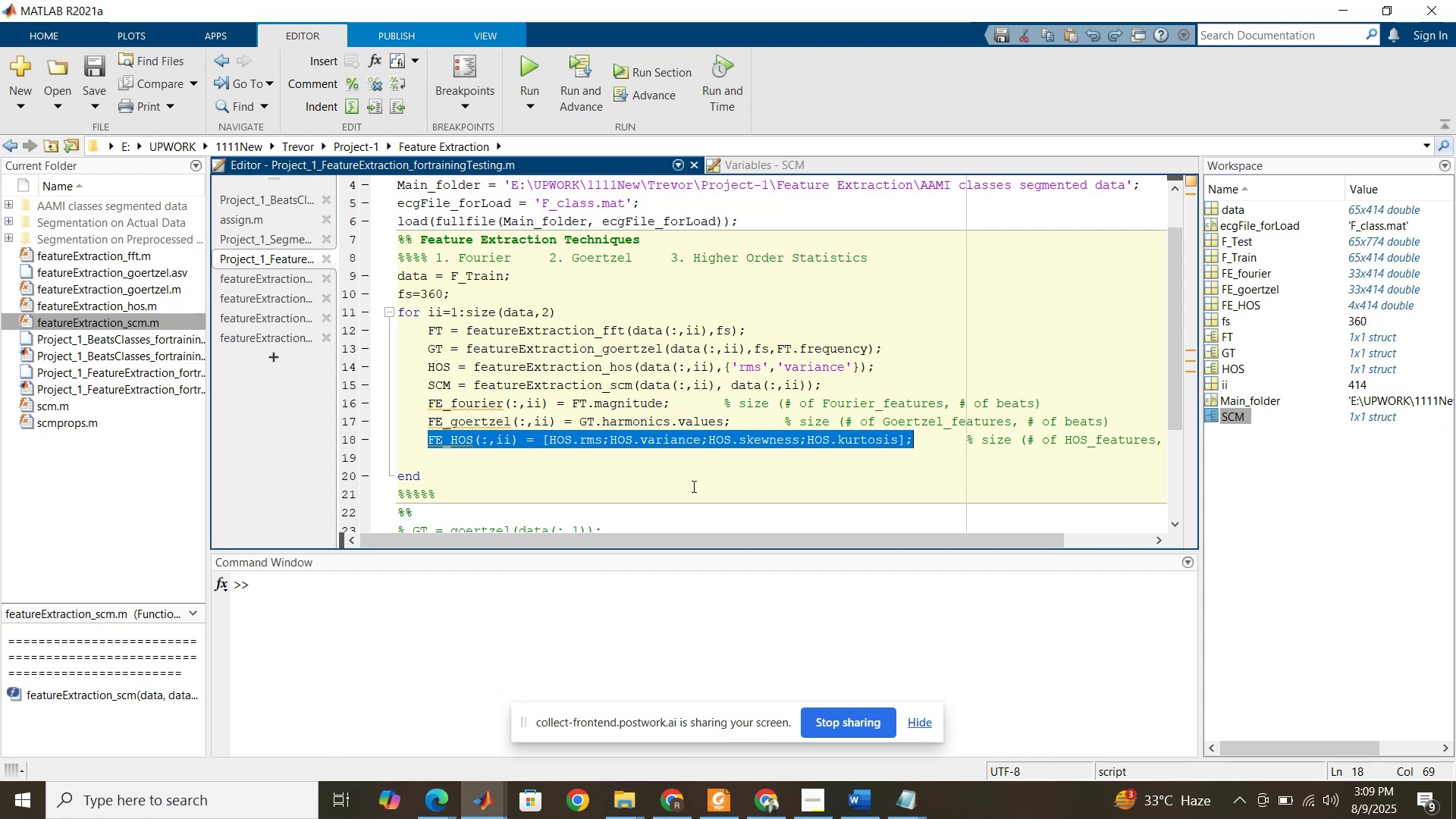 
left_click([633, 448])
 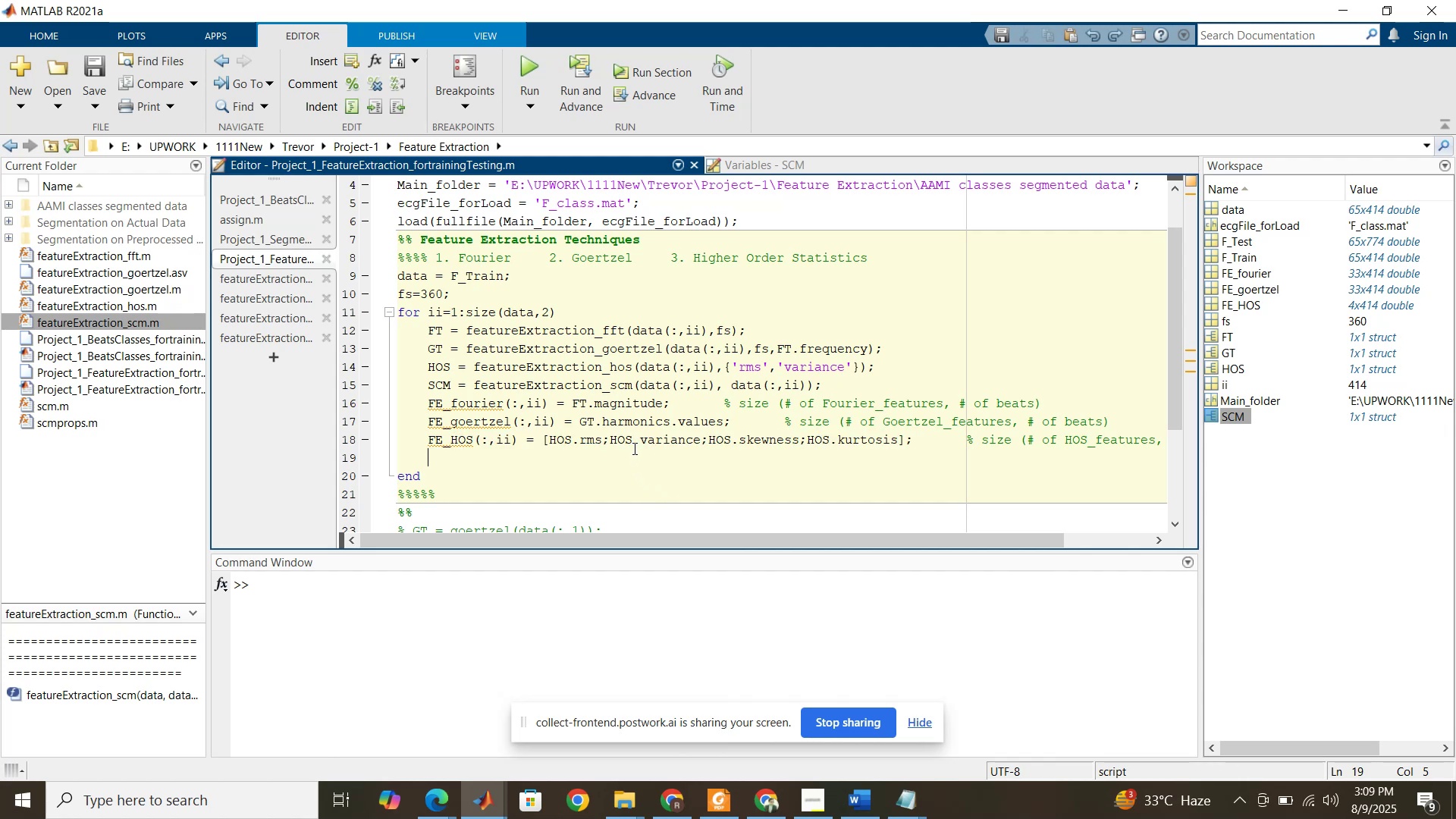 
key(Control+V)
 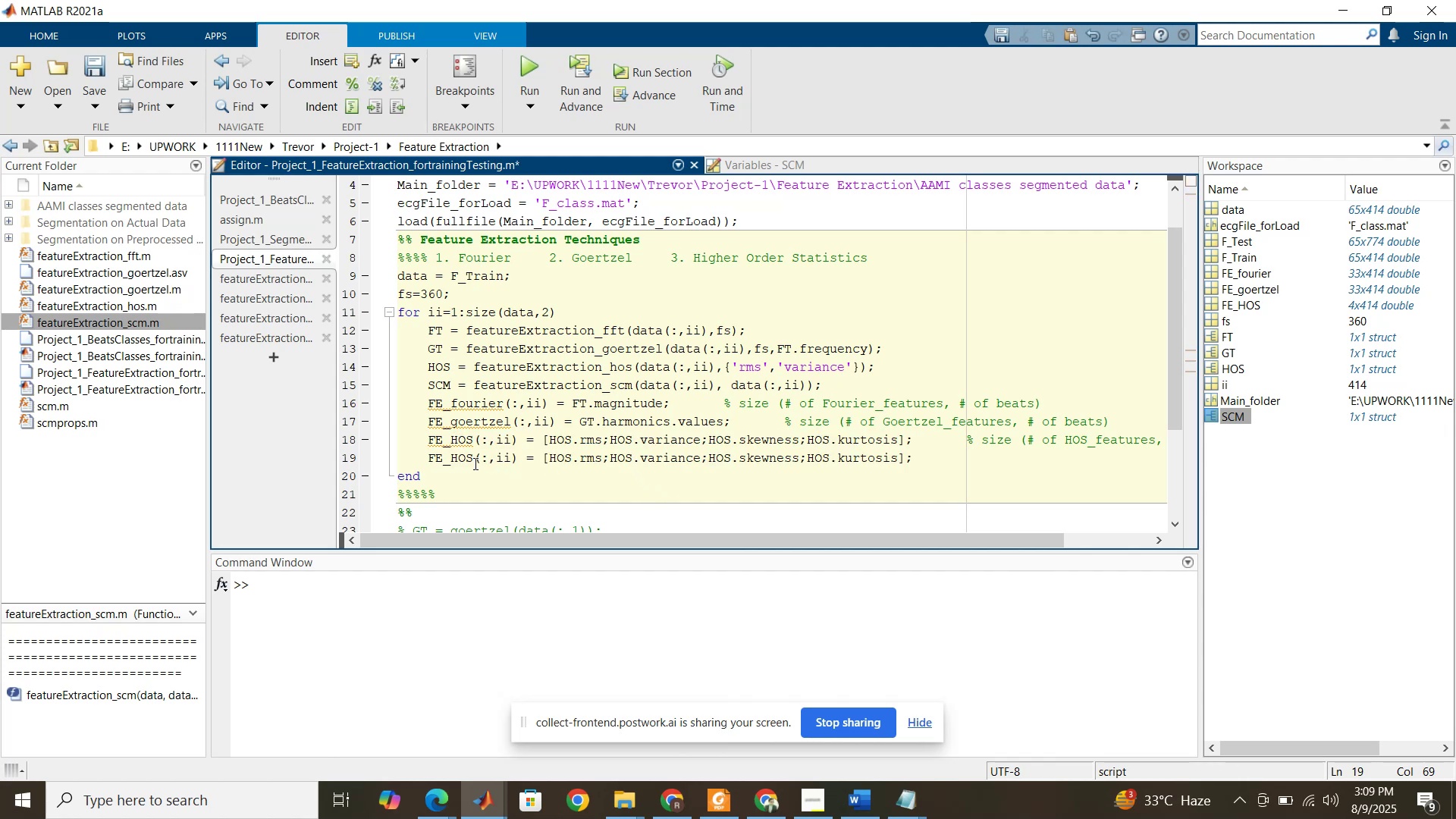 
left_click([474, 463])
 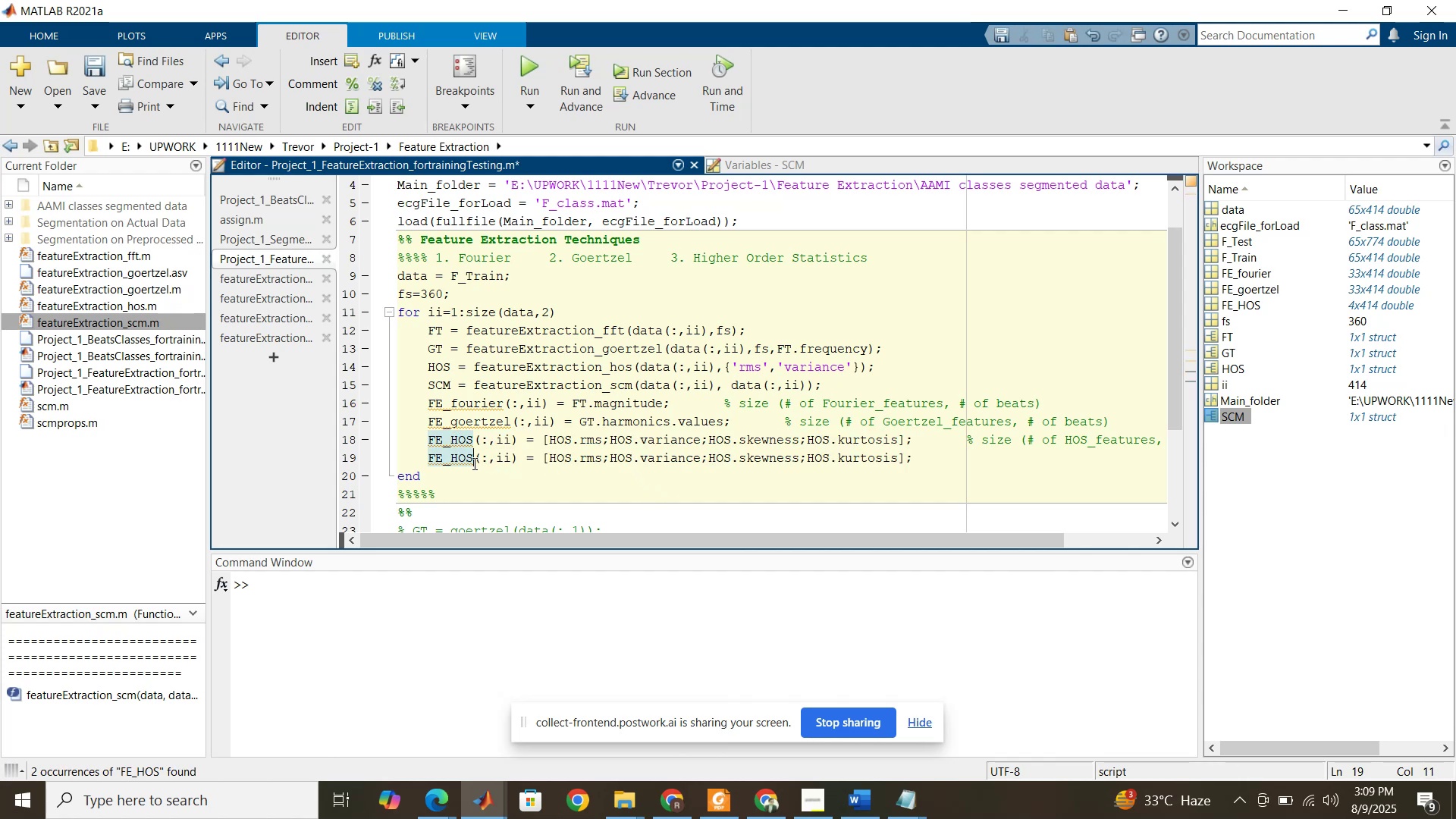 
key(Backspace)
key(Backspace)
key(Backspace)
type(SCM)
 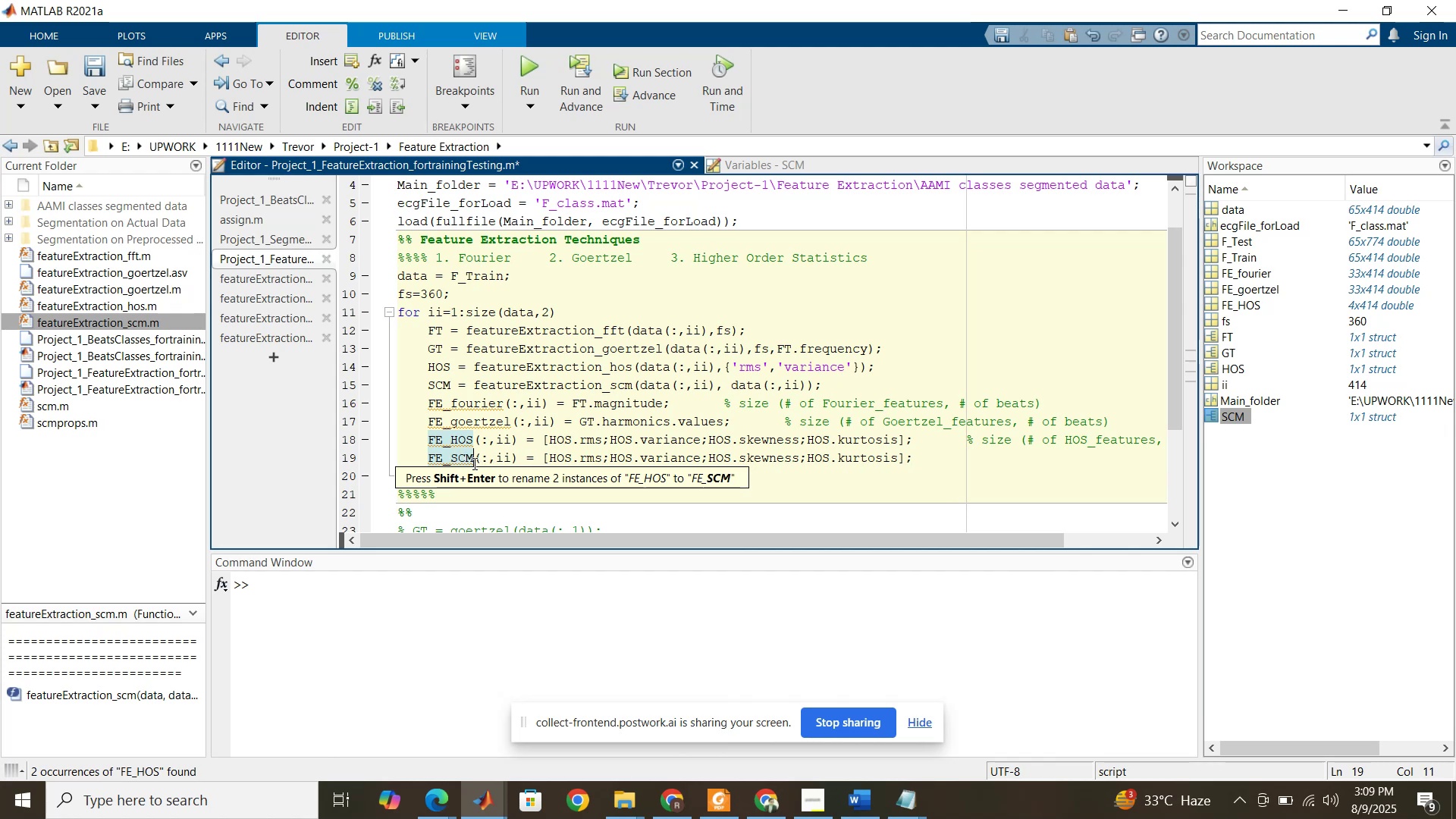 
wait(5.14)
 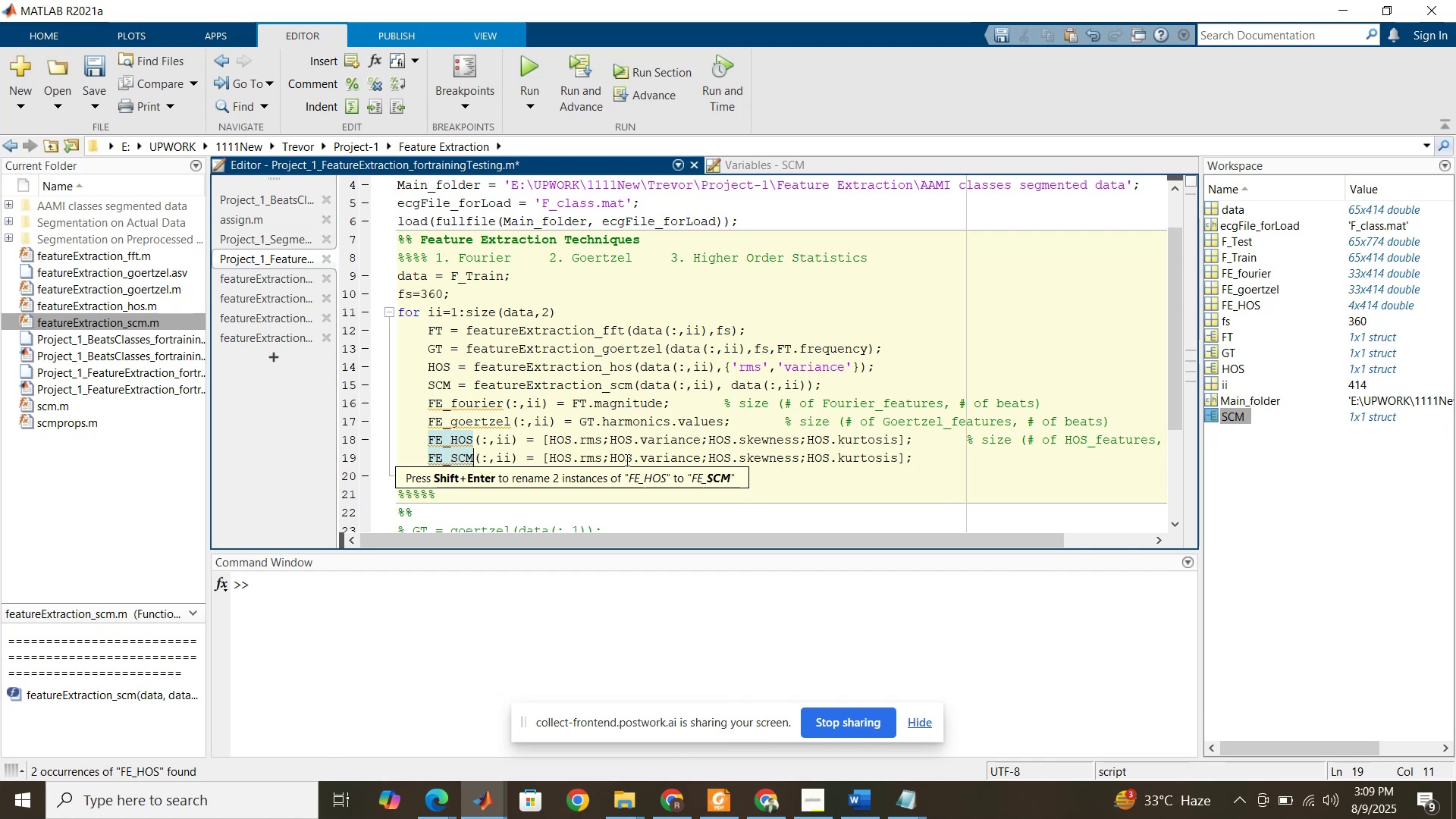 
left_click_drag(start_coordinate=[574, 456], to_coordinate=[553, 453])
 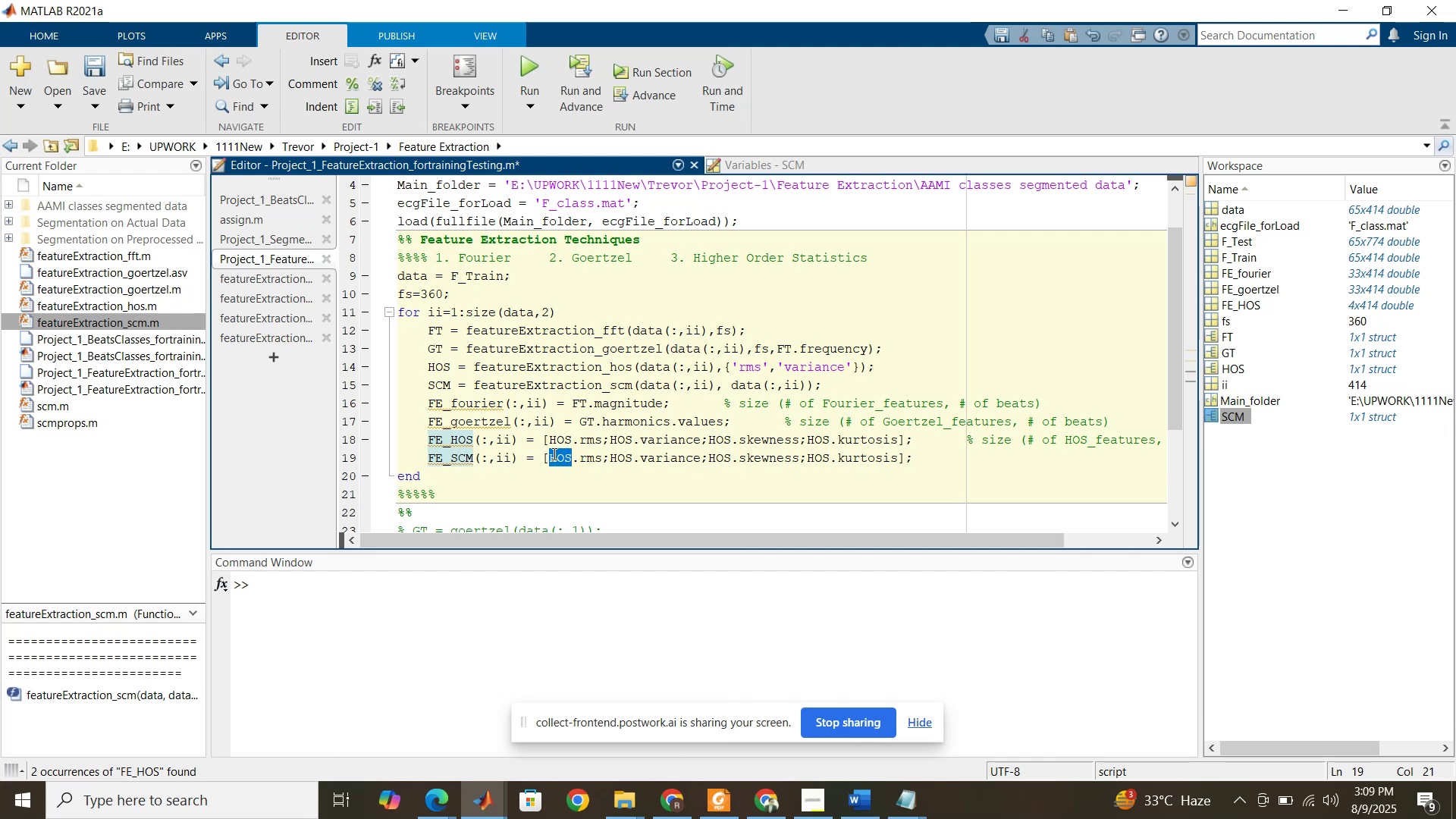 
type(SCM)
 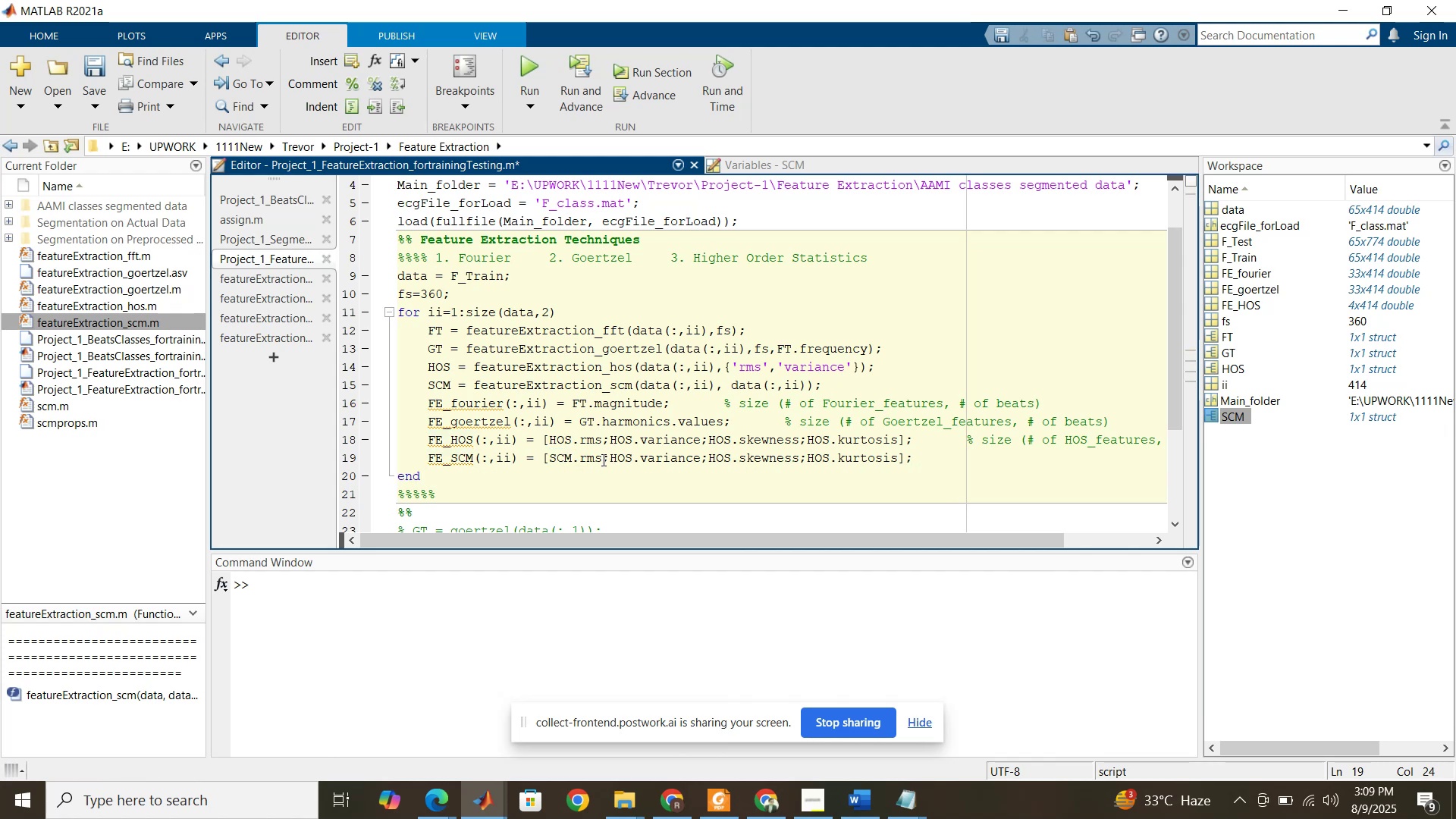 
left_click_drag(start_coordinate=[602, 460], to_coordinate=[583, 456])
 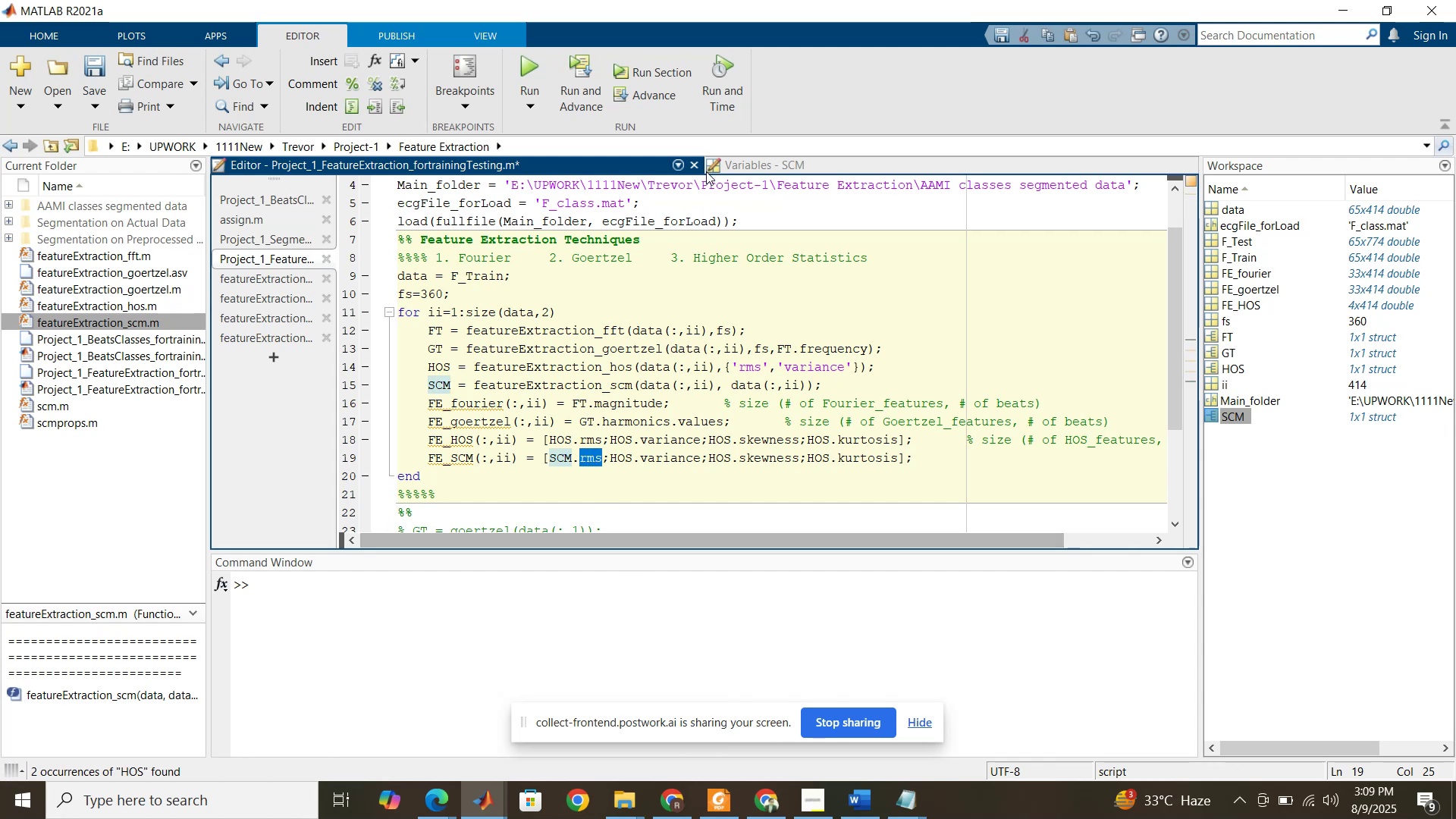 
left_click([750, 162])
 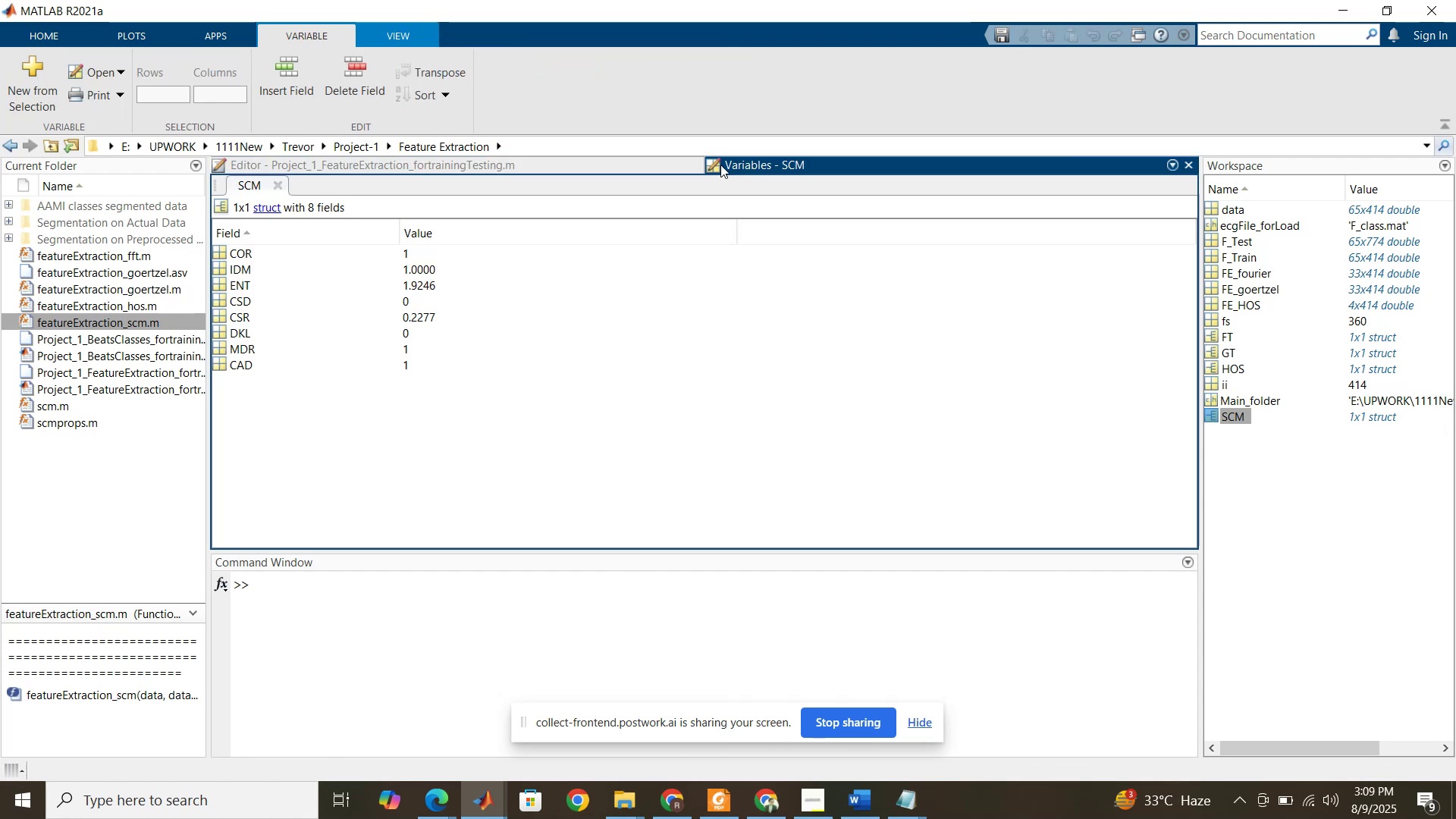 
left_click([647, 168])
 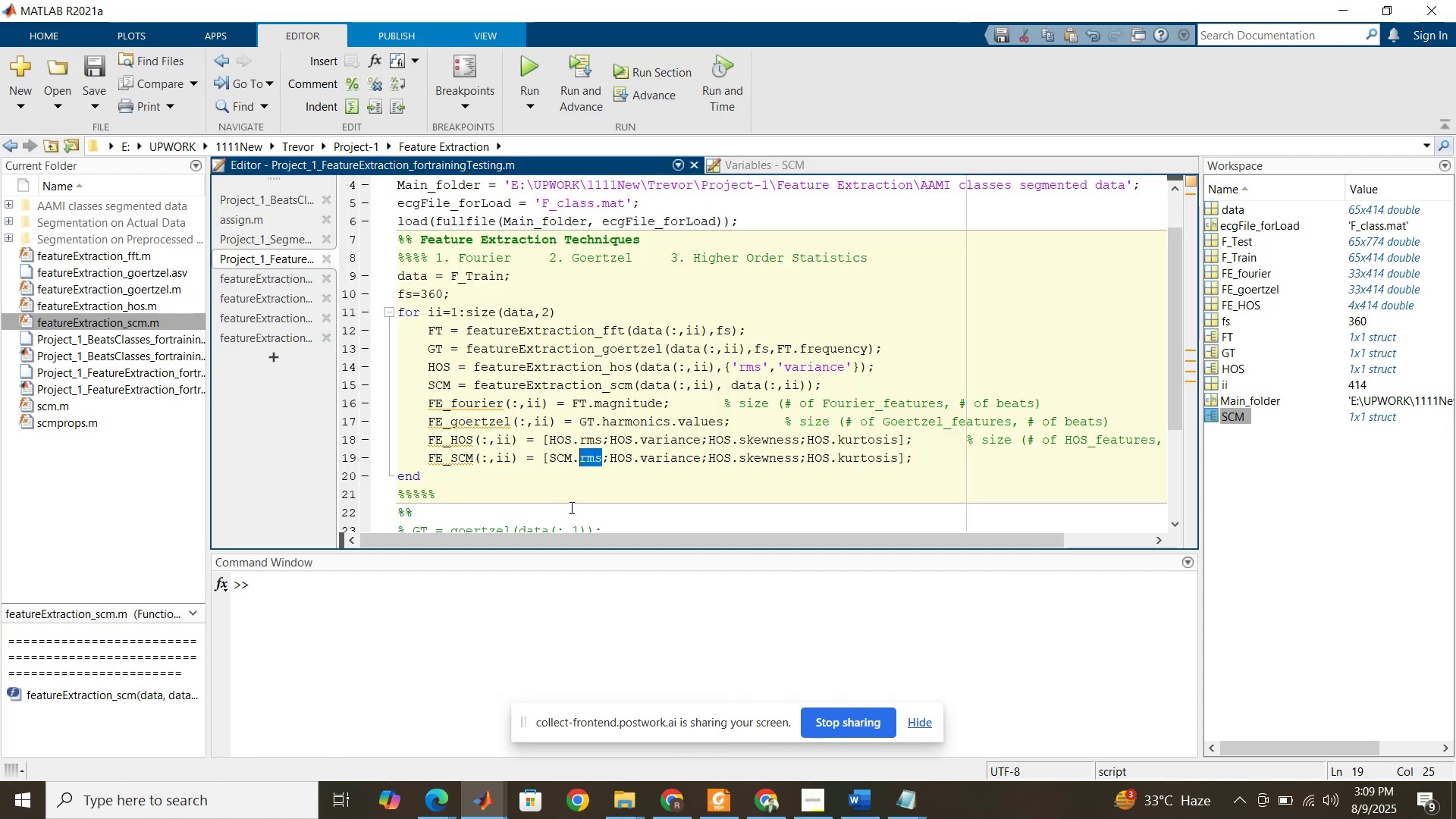 
type(COR)
 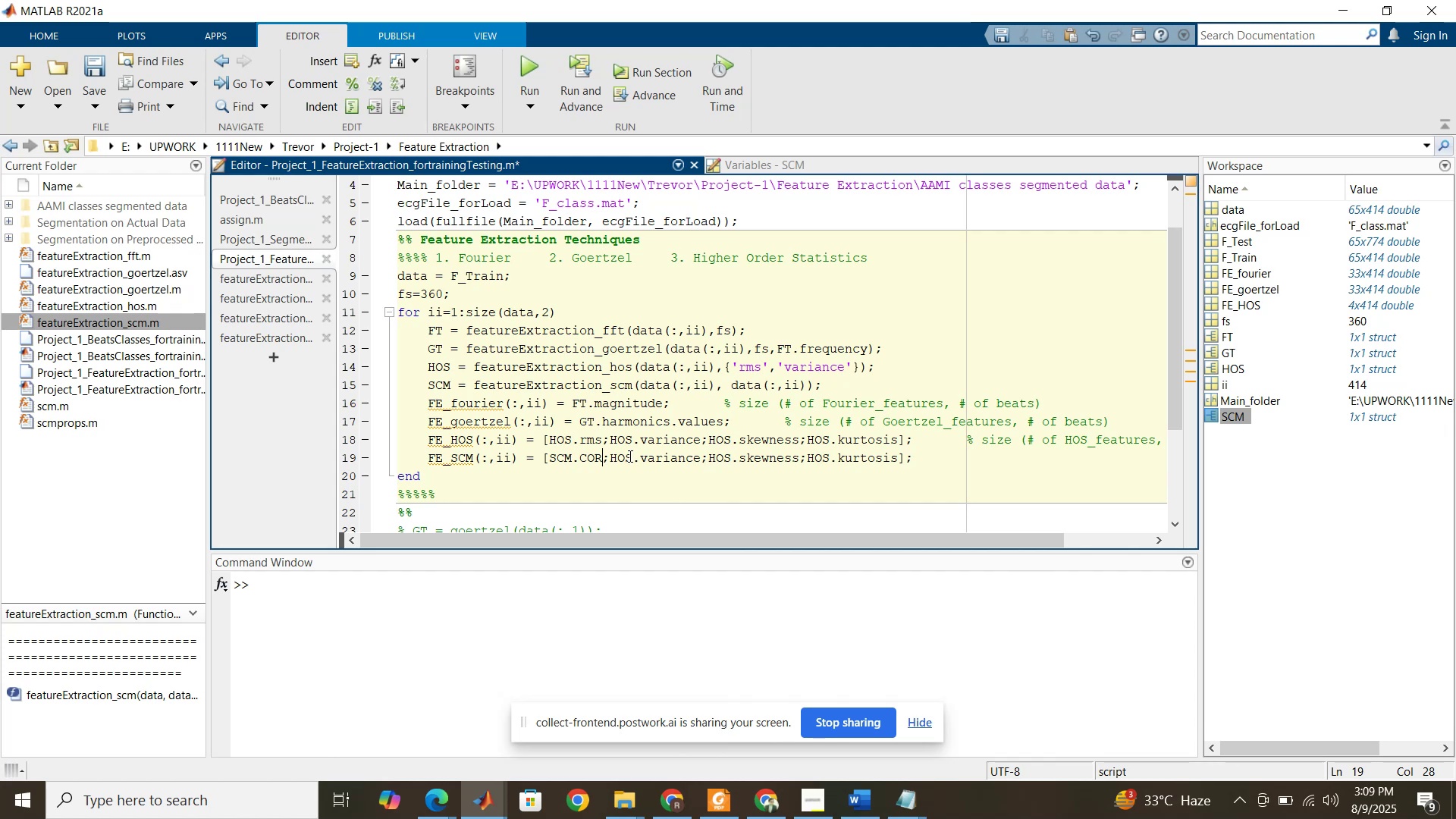 
left_click([632, 458])
 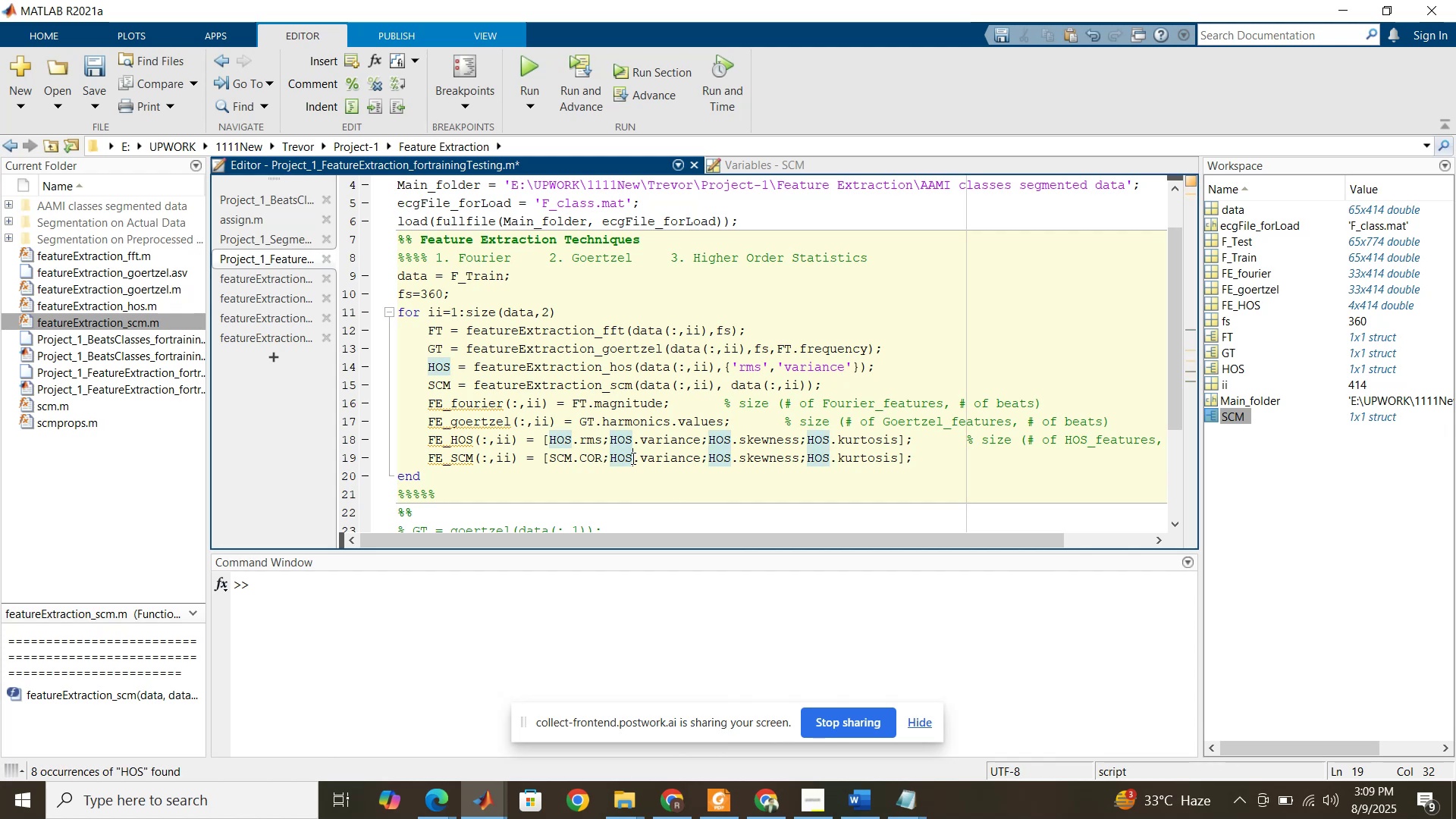 
key(Backspace)
key(Backspace)
key(Backspace)
type(SCM)
 